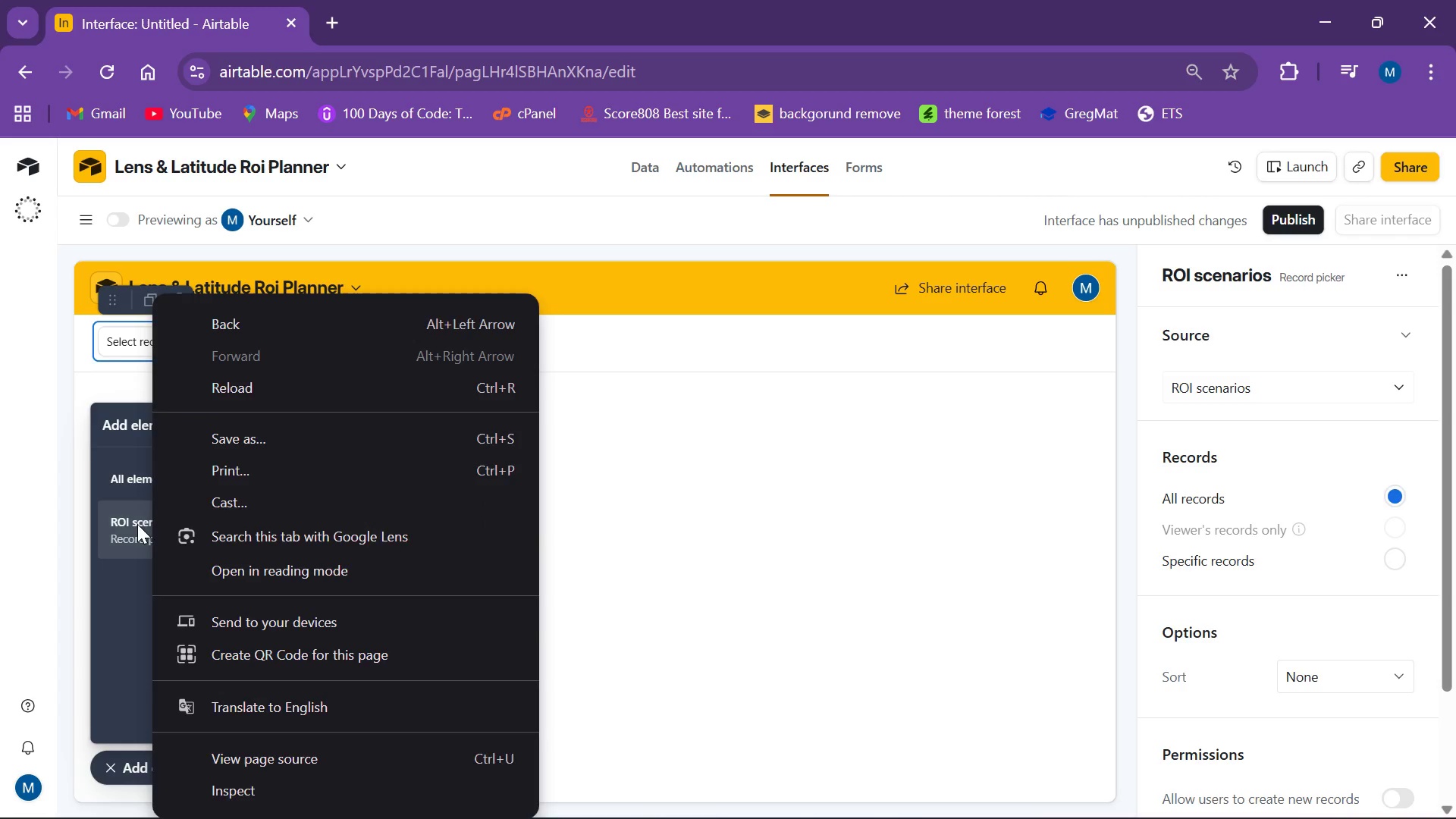 
left_click([130, 529])
 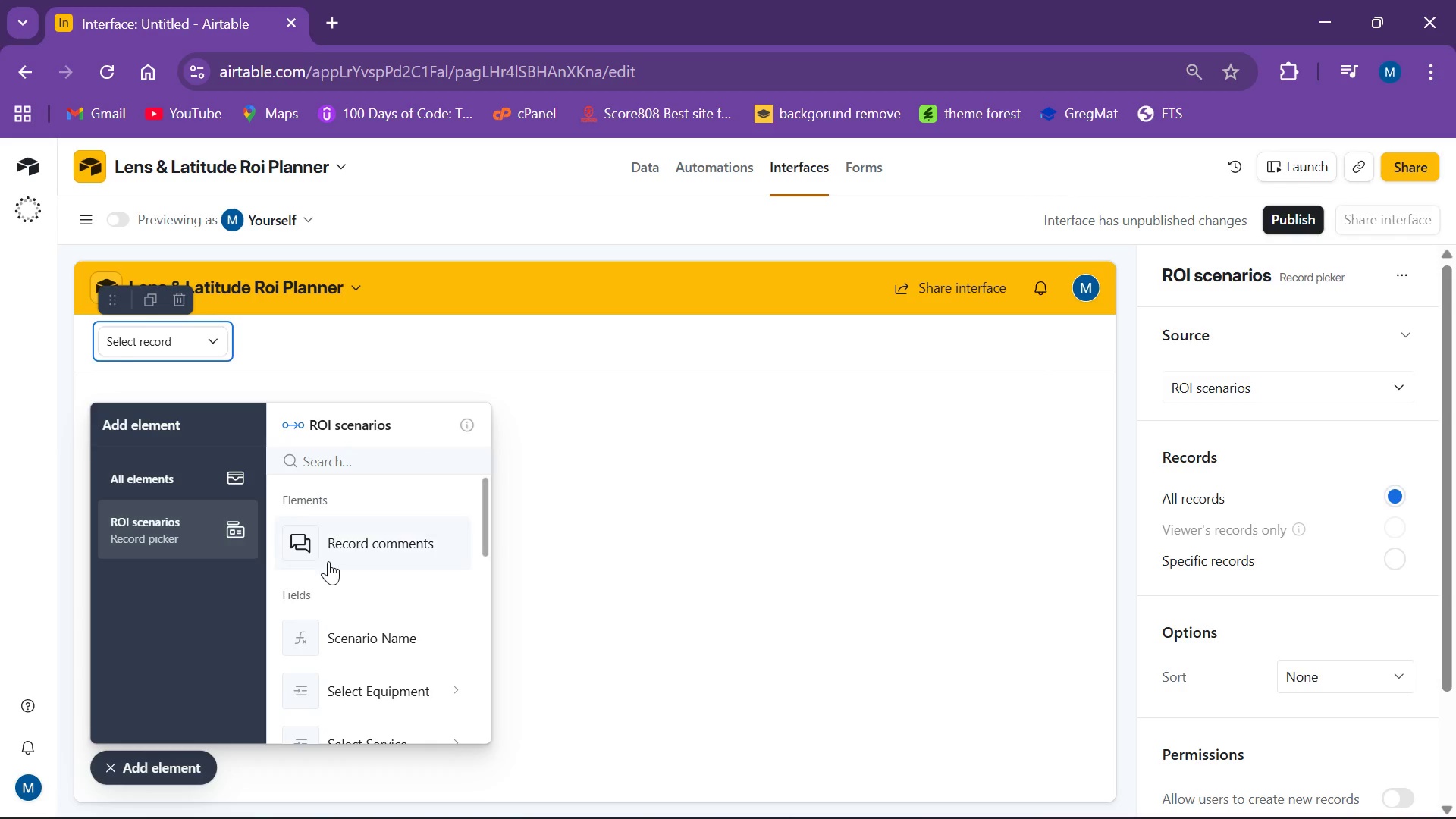 
scroll: coordinate [374, 529], scroll_direction: down, amount: 5.0
 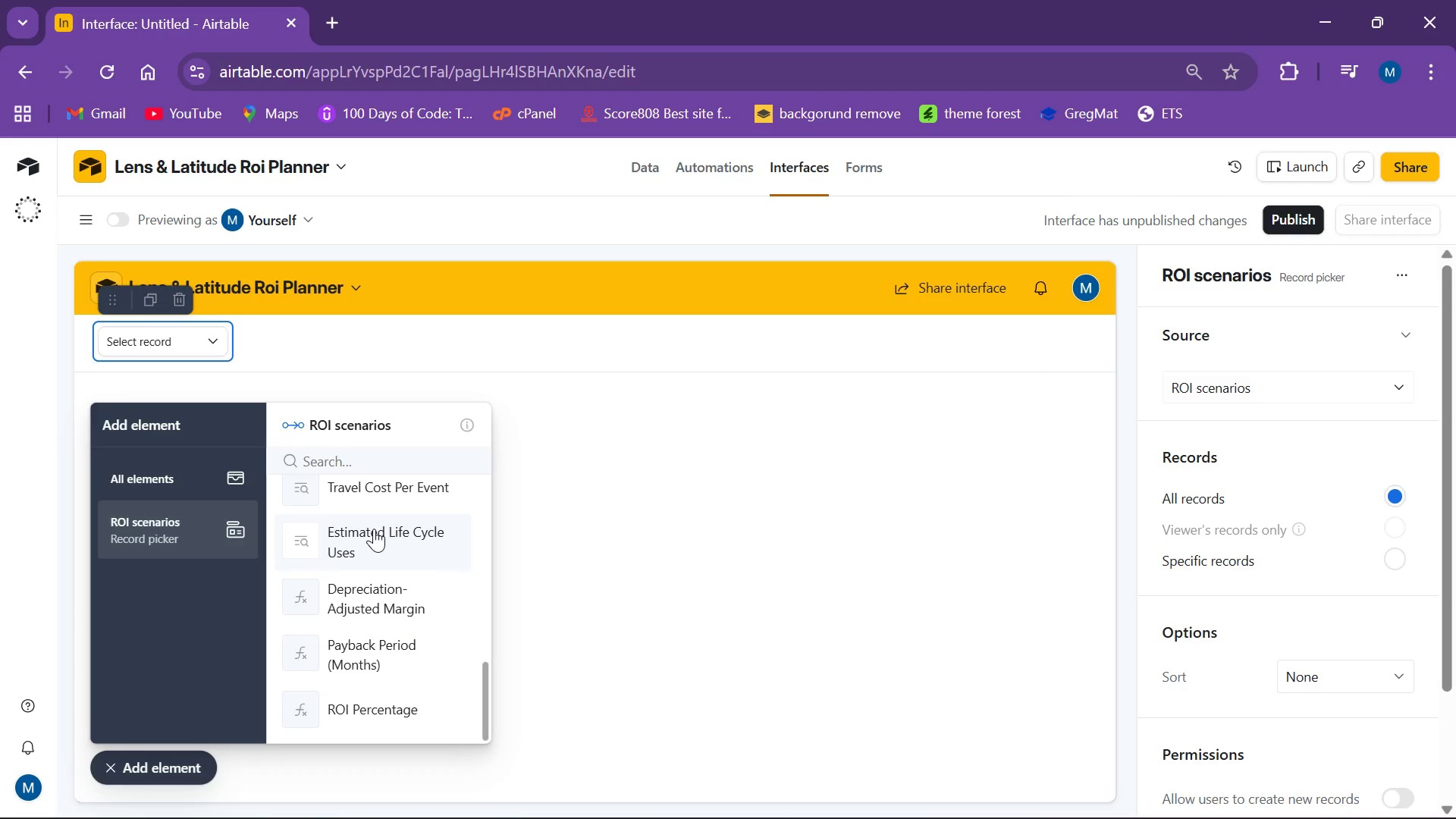 
scroll: coordinate [374, 529], scroll_direction: up, amount: 10.0
 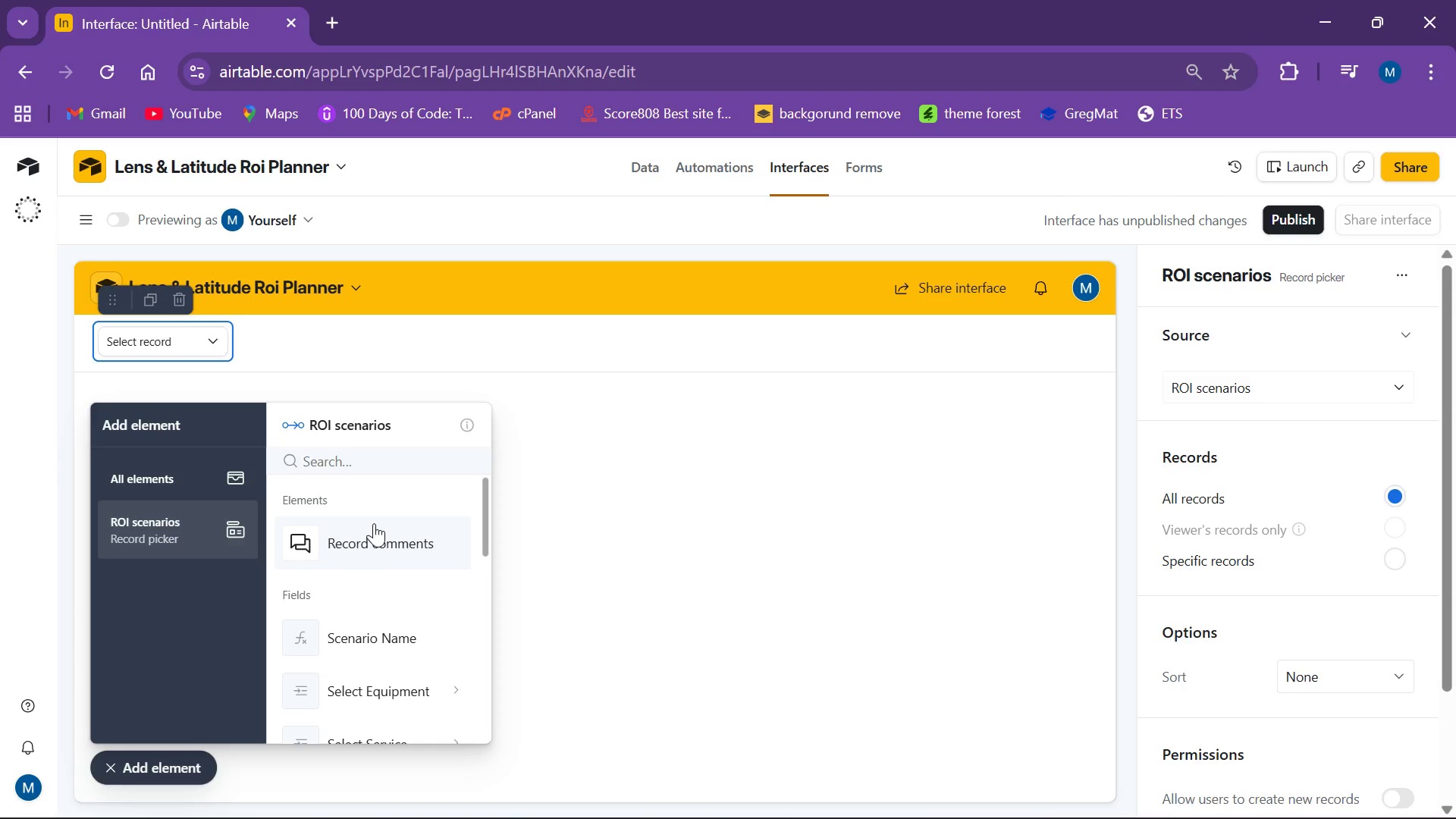 
wait(5.17)
 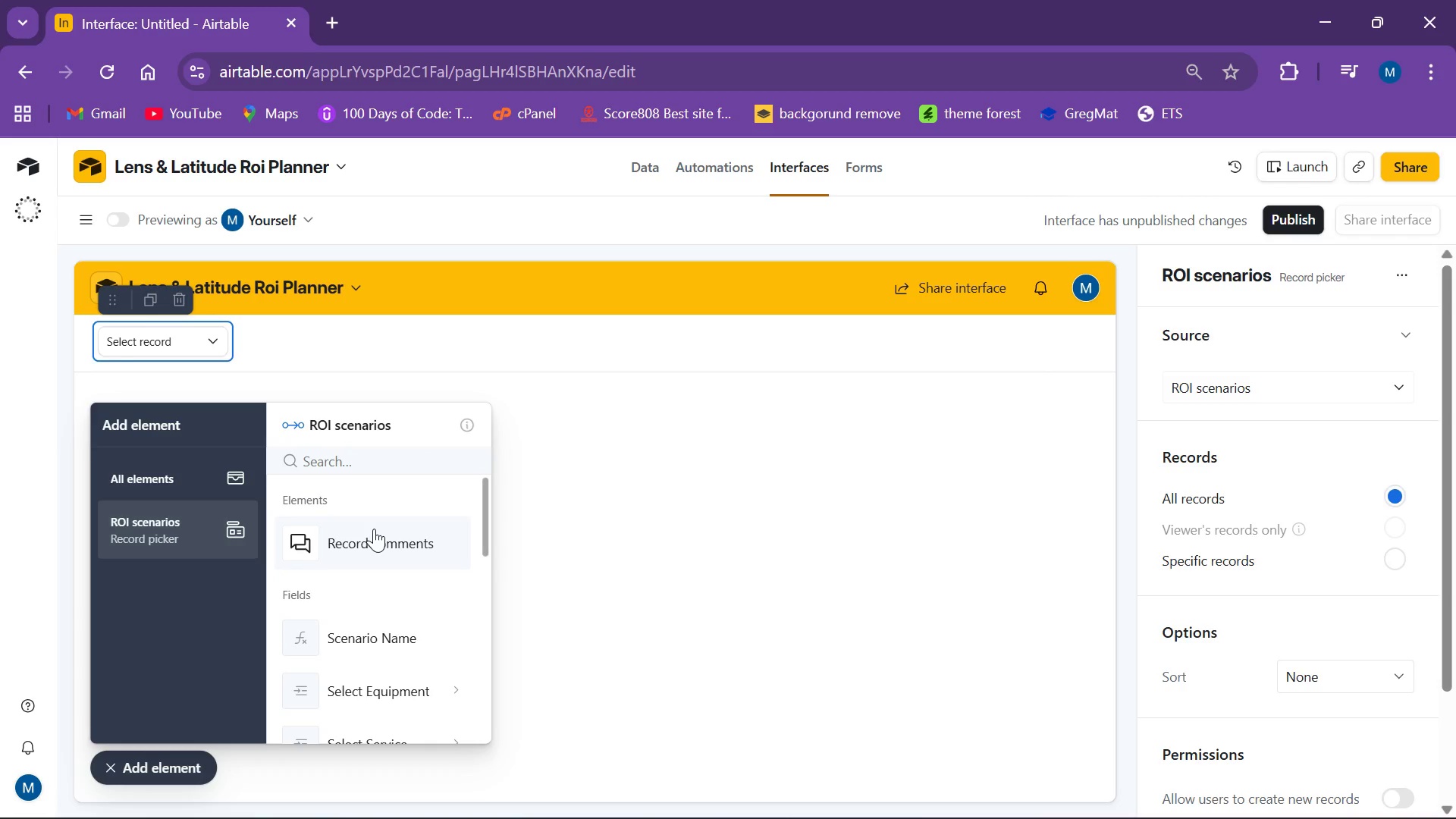 
scroll: coordinate [374, 524], scroll_direction: down, amount: 10.0
 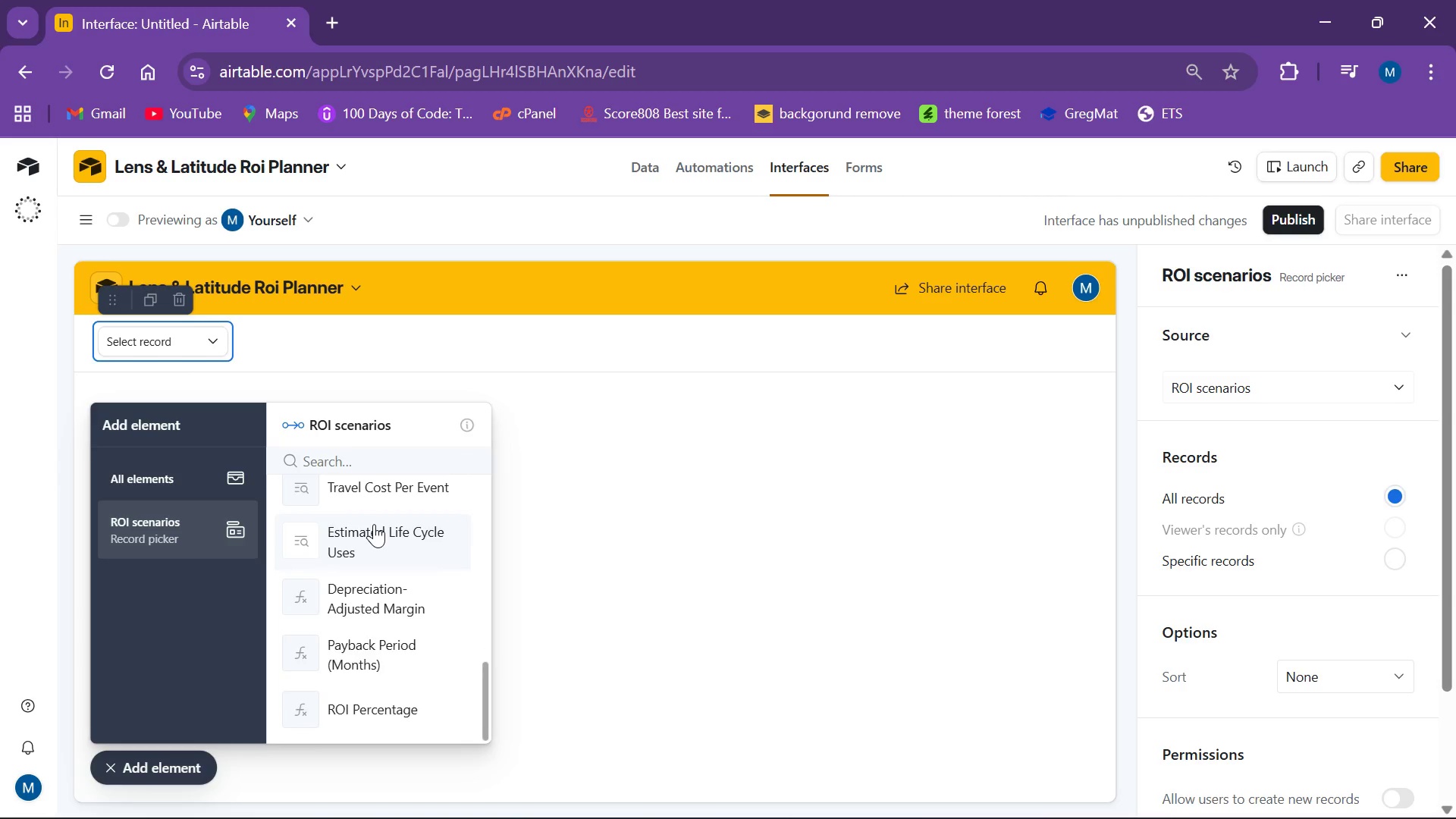 
scroll: coordinate [375, 505], scroll_direction: up, amount: 12.0
 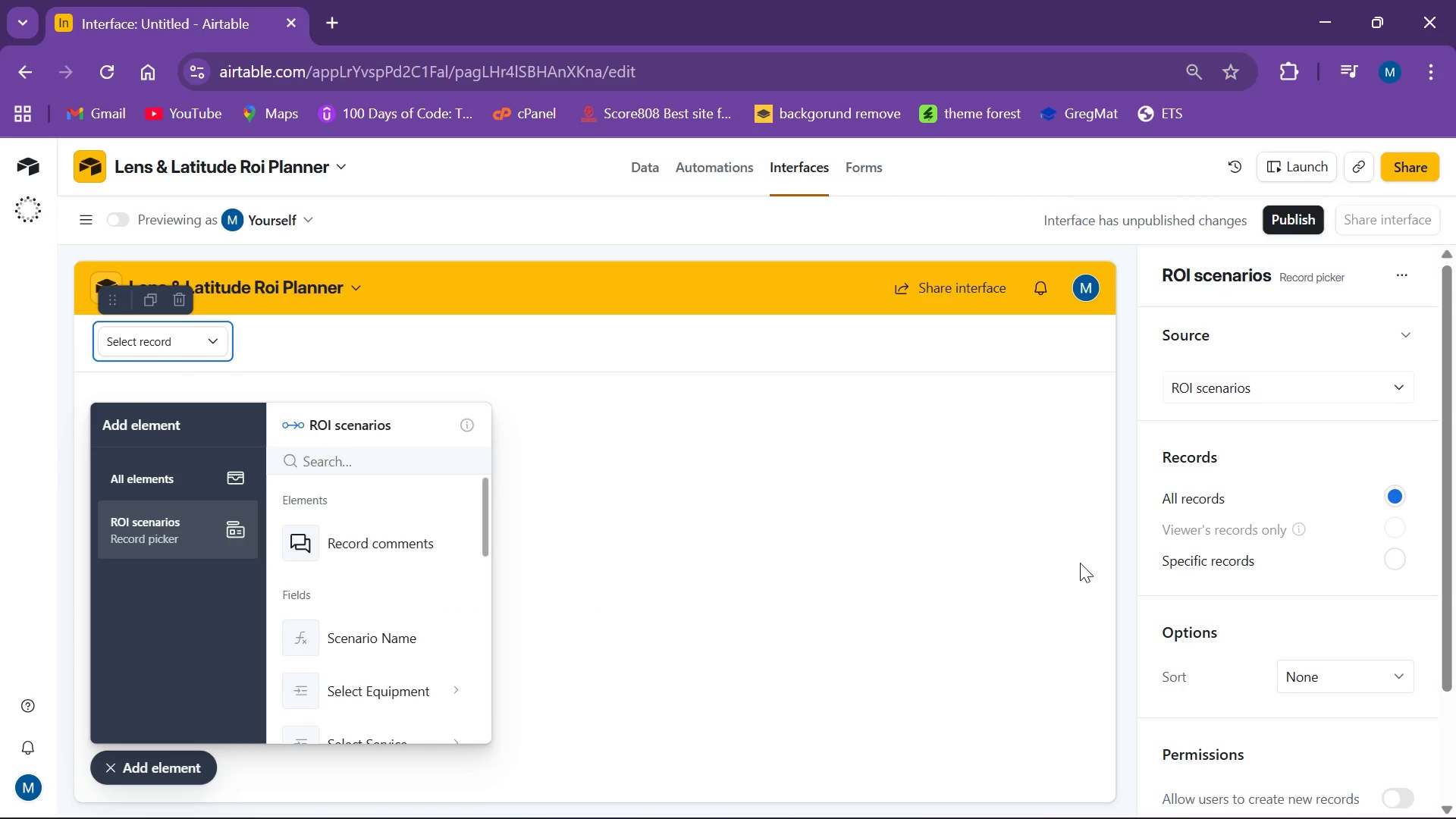 
scroll: coordinate [1199, 655], scroll_direction: down, amount: 9.0
 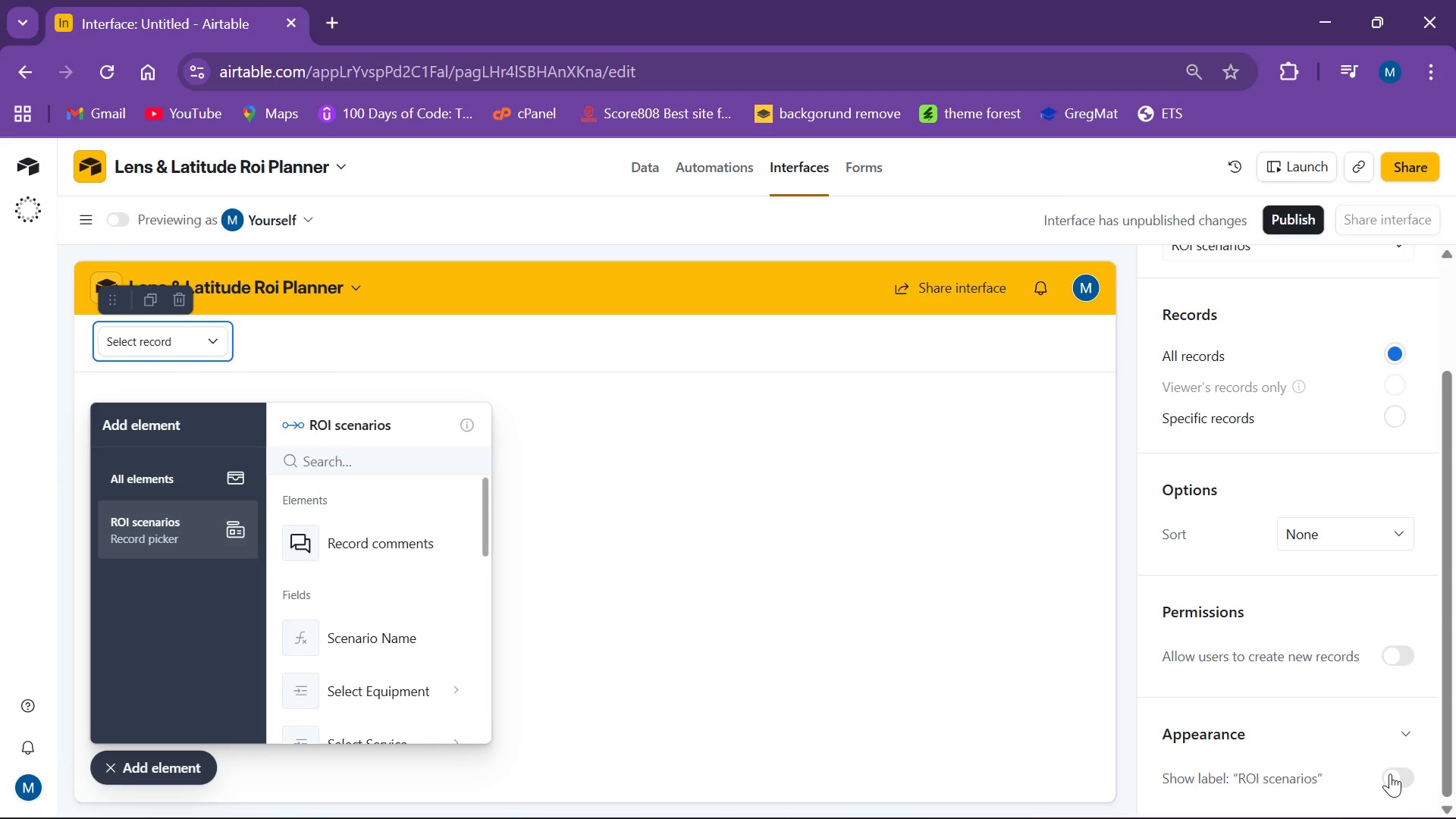 
left_click([1390, 774])
 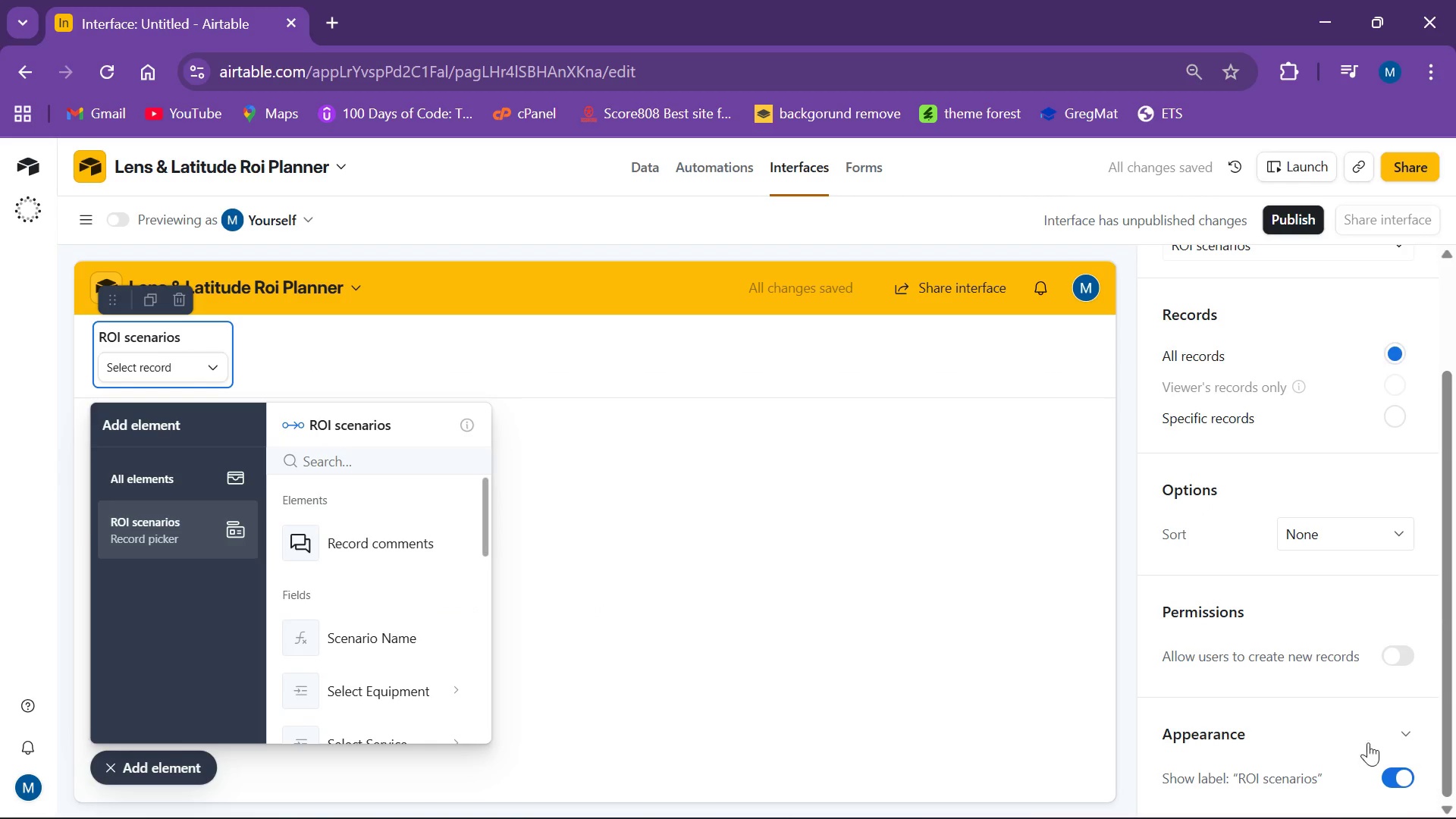 
scroll: coordinate [1323, 597], scroll_direction: up, amount: 4.0
 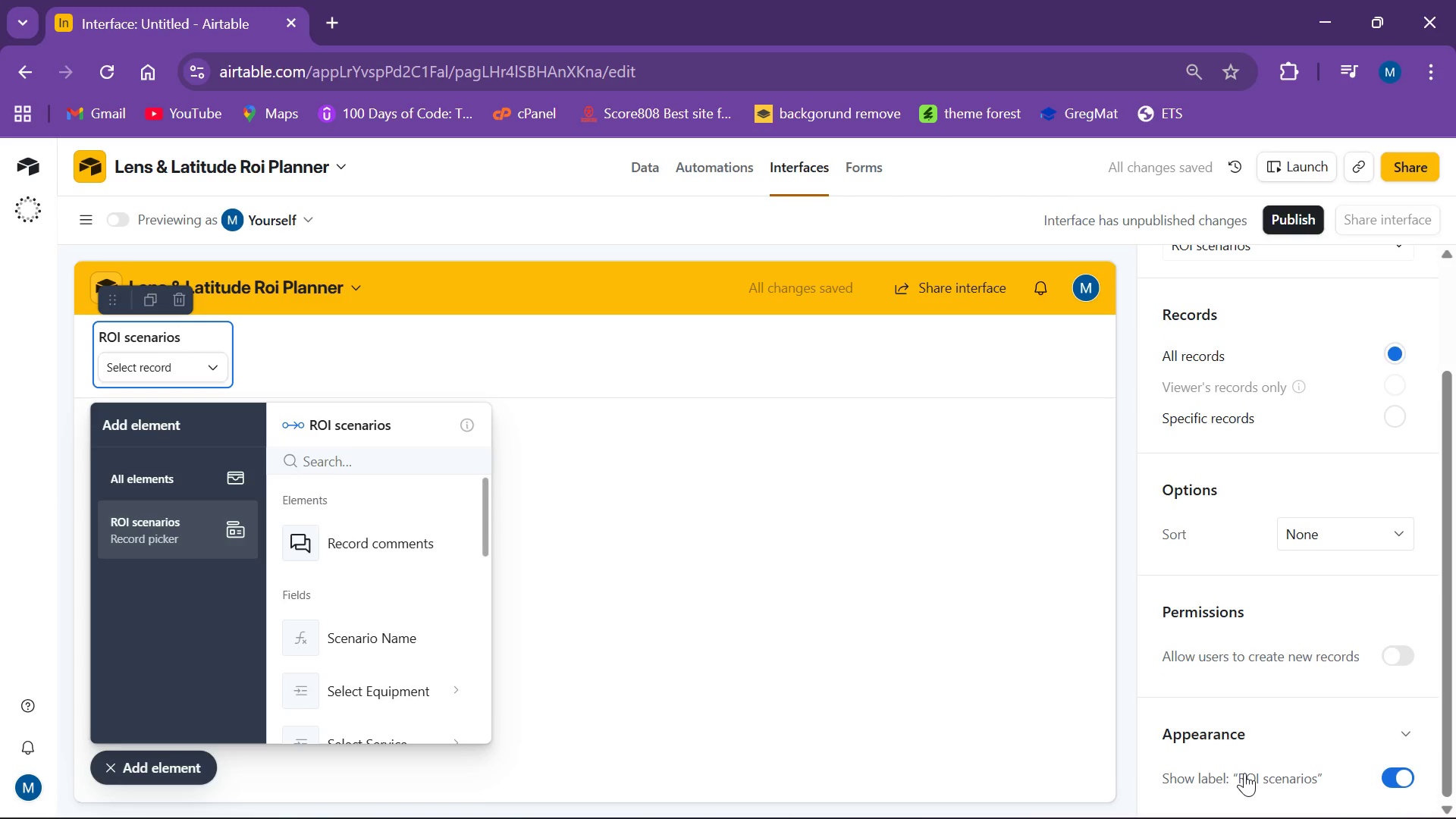 
left_click_drag(start_coordinate=[1244, 773], to_coordinate=[1250, 767])
 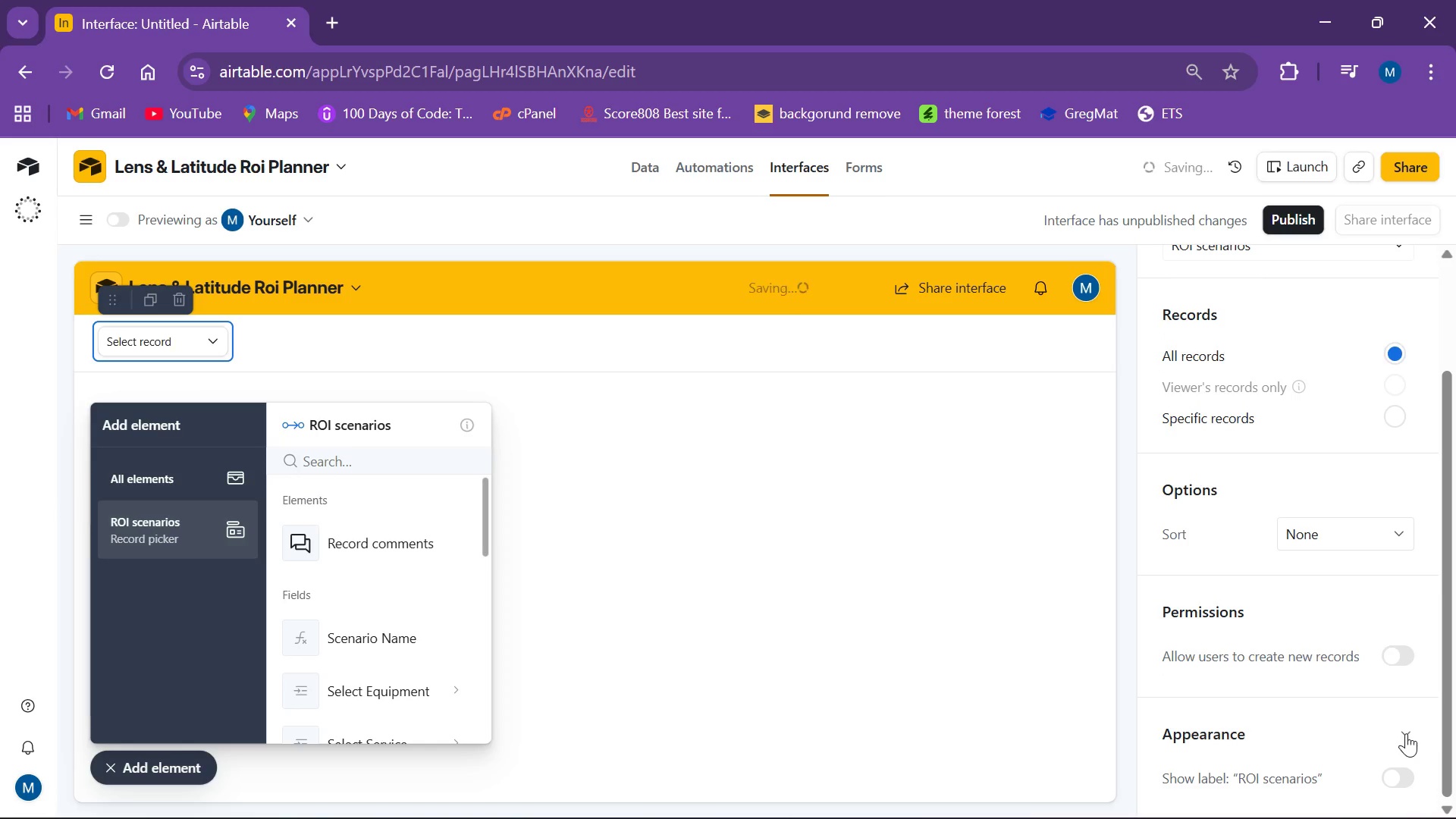 
left_click([1406, 733])
 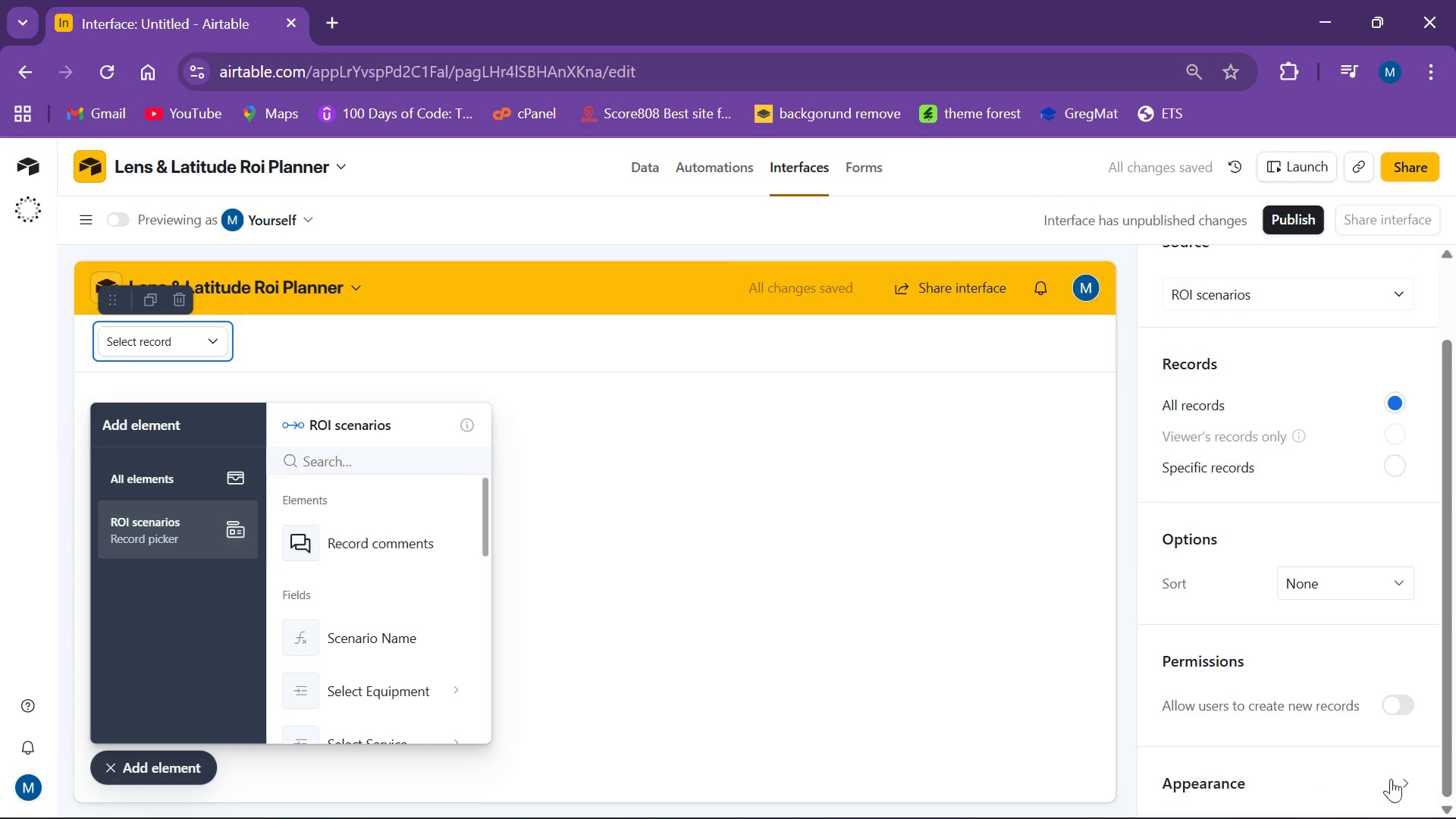 
left_click([1401, 776])
 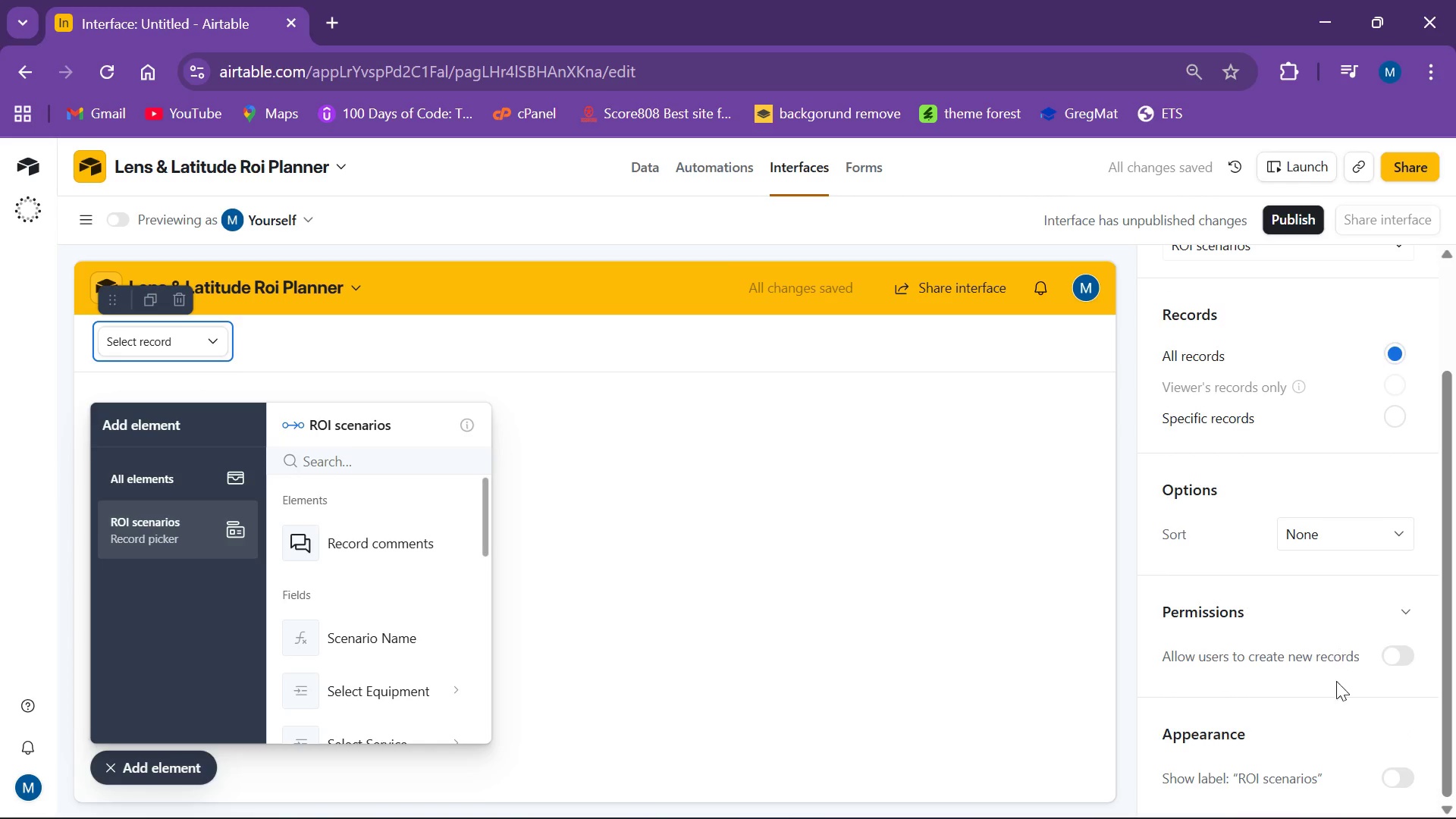 
left_click([1377, 772])
 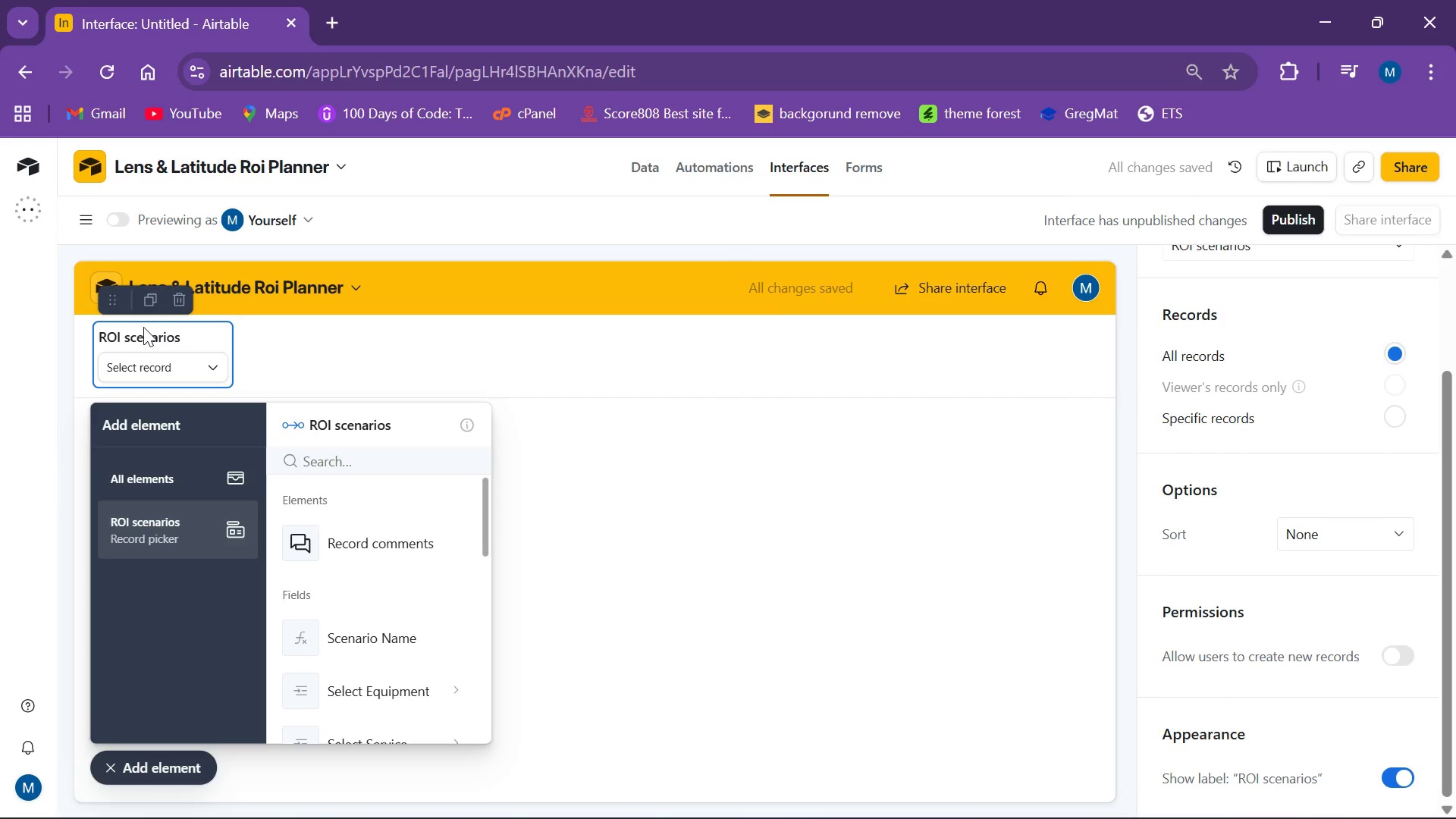 
double_click([143, 327])
 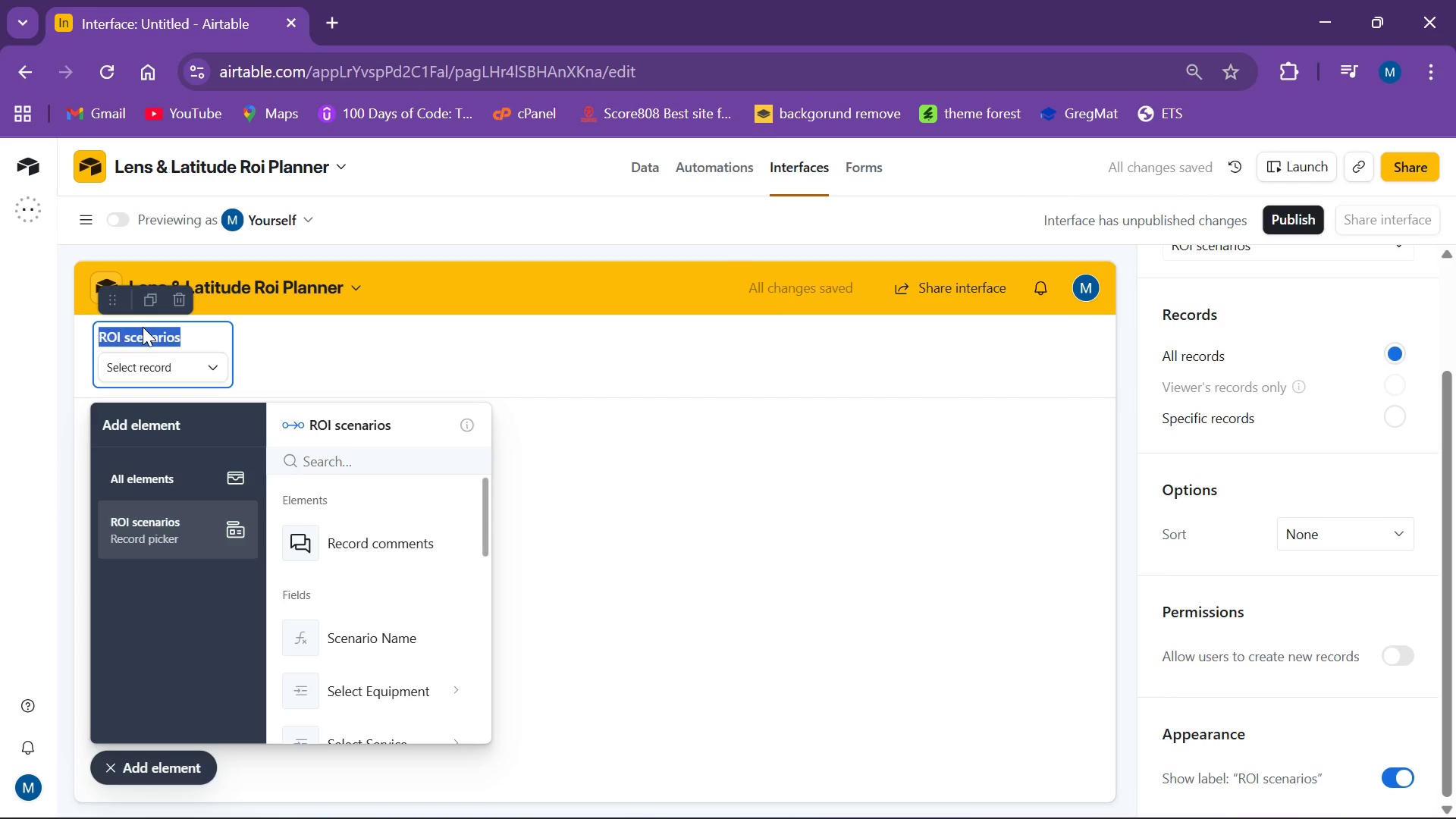 
triple_click([143, 327])
 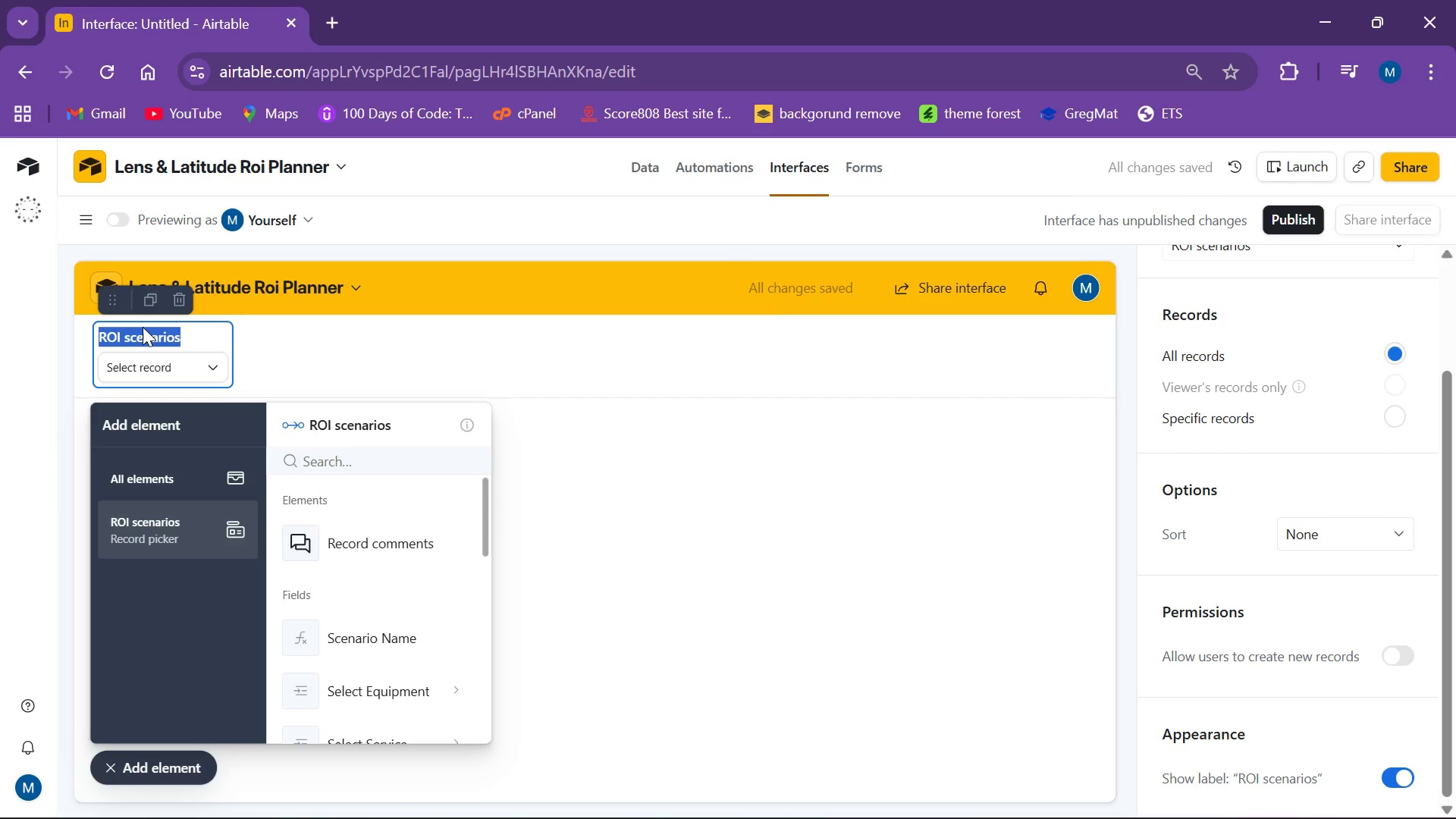 
triple_click([143, 327])
 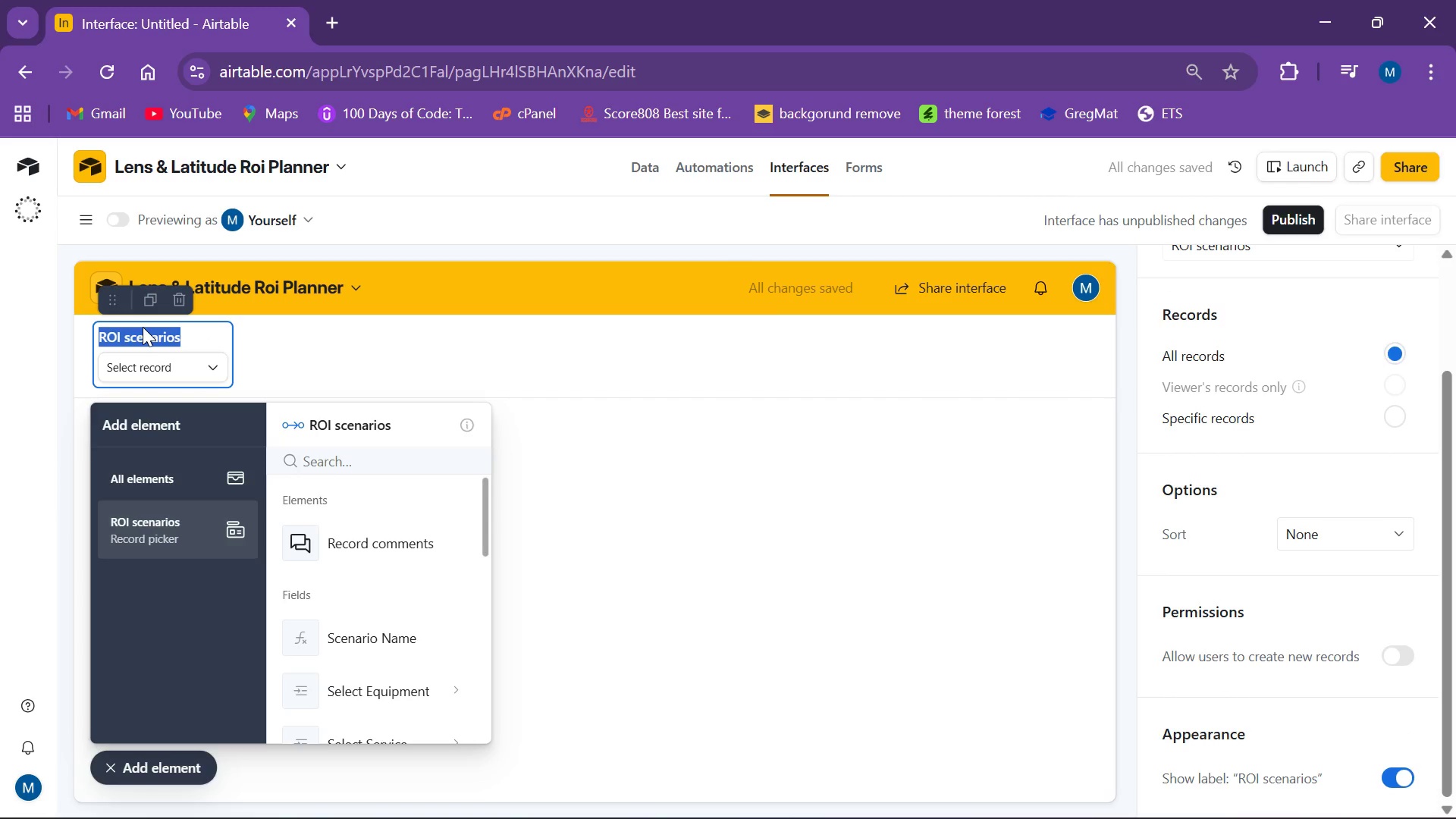 
key(Backspace)
 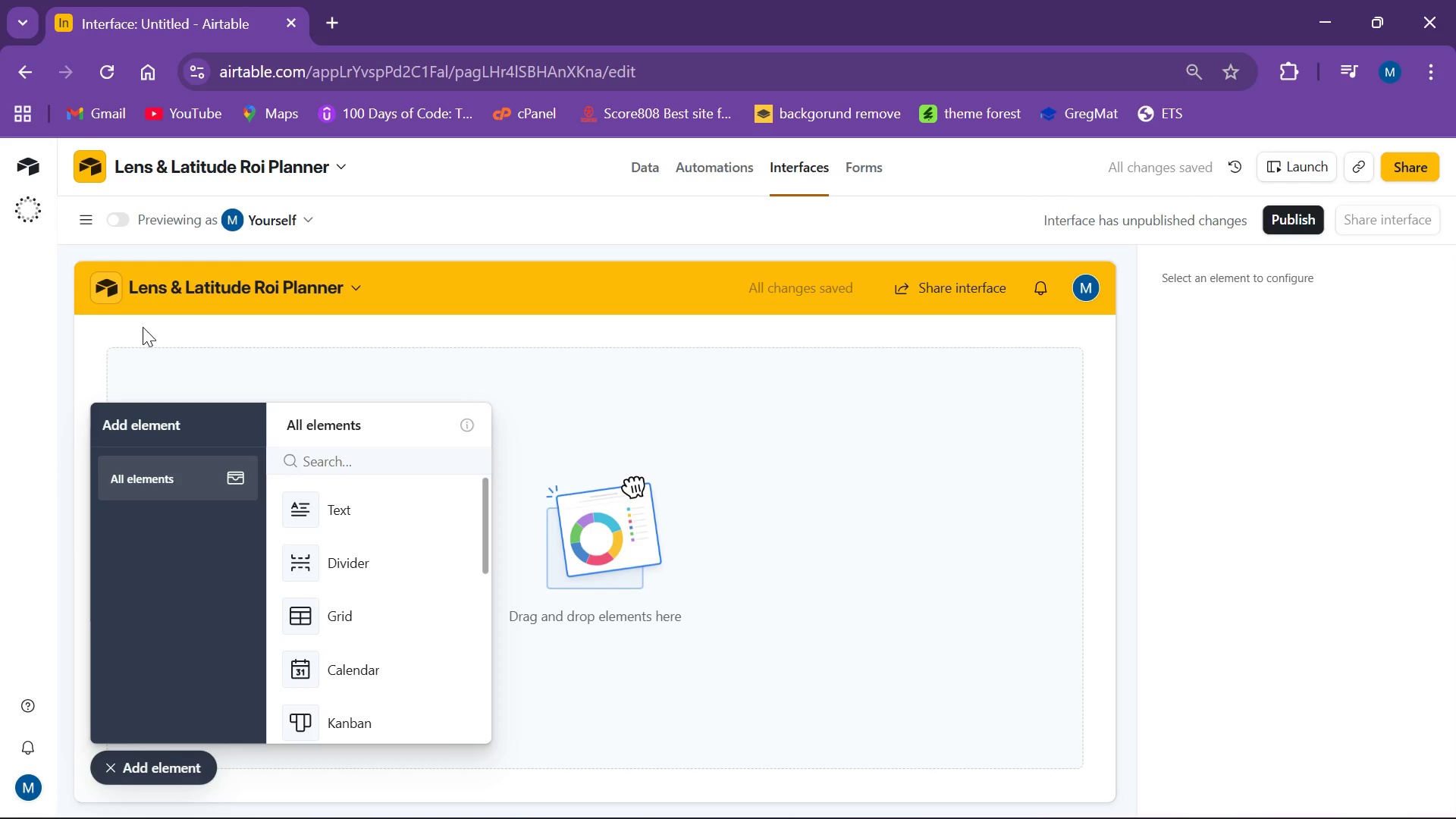 
key(Control+ControlLeft)
 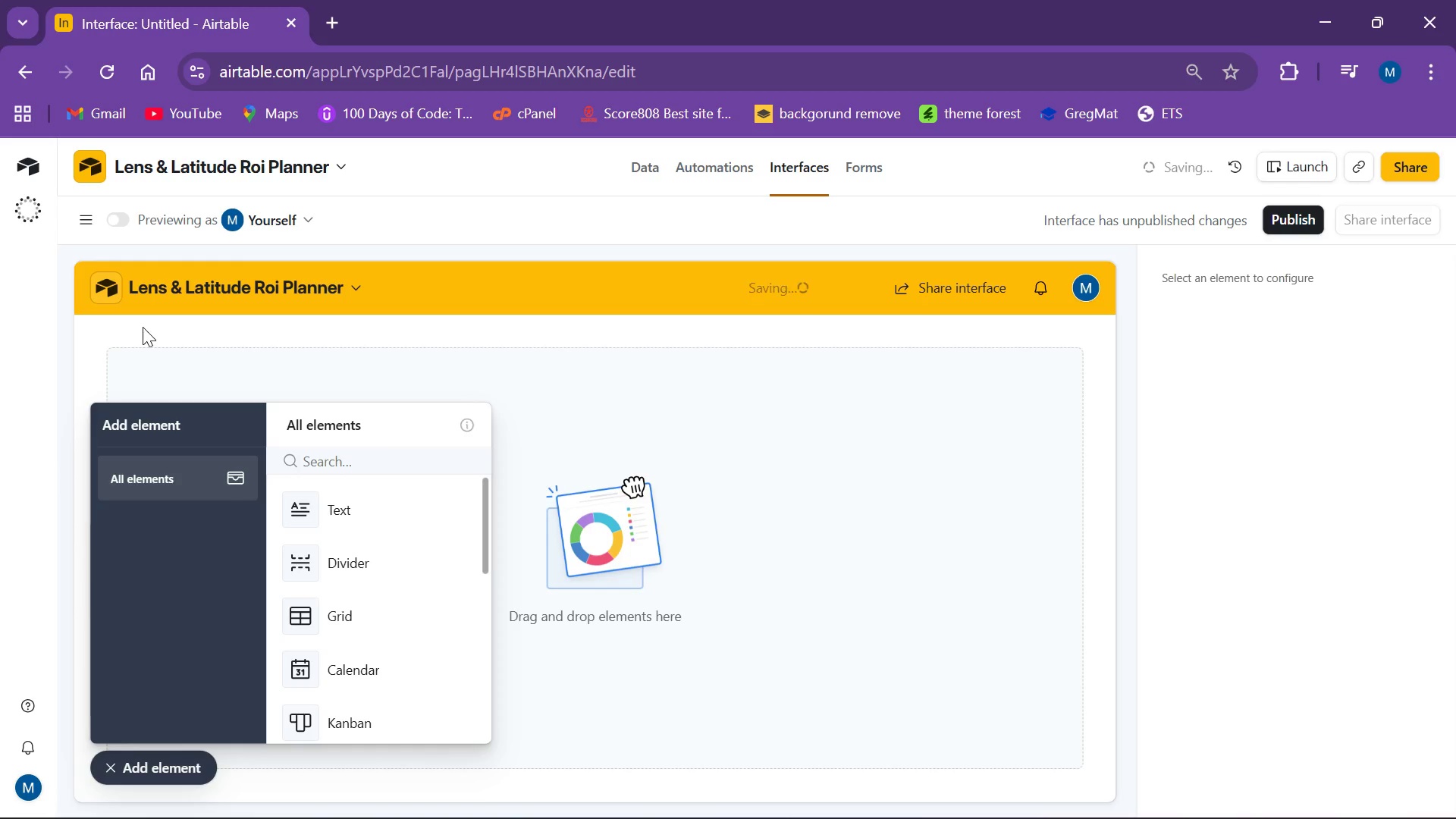 
key(Control+Z)
 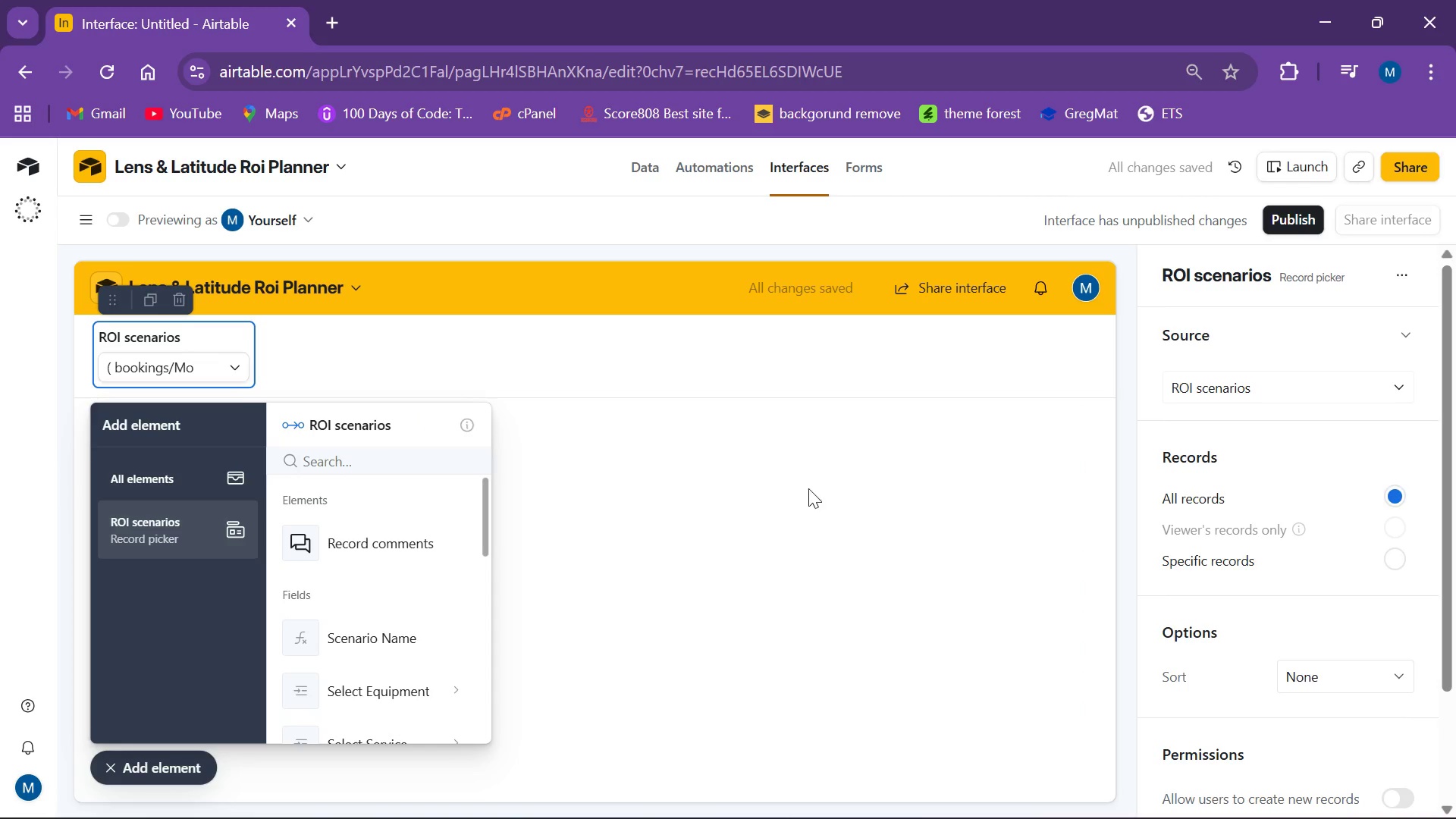 
scroll: coordinate [1237, 385], scroll_direction: down, amount: 1.0
 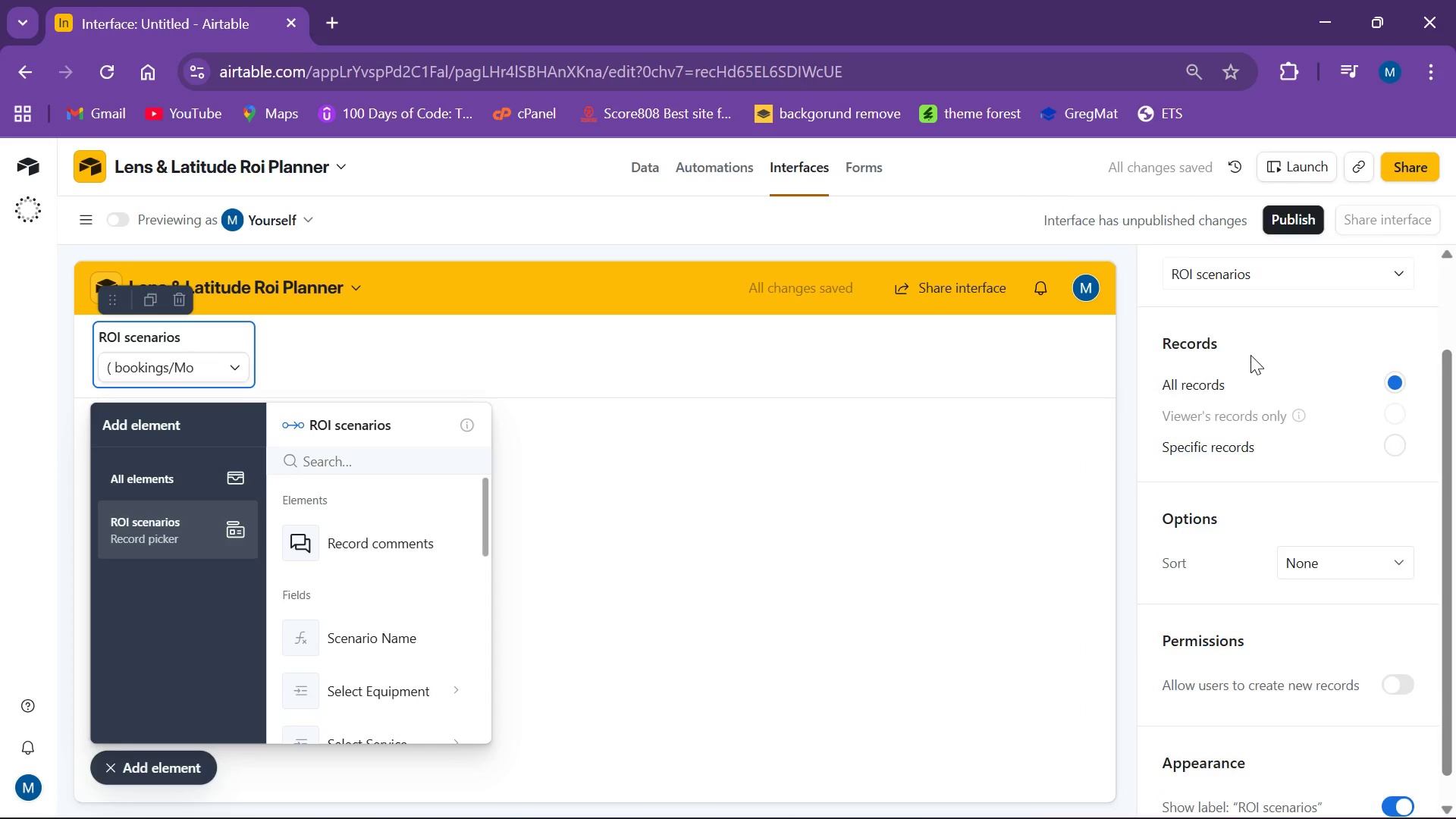 
scroll: coordinate [1240, 359], scroll_direction: up, amount: 5.0
 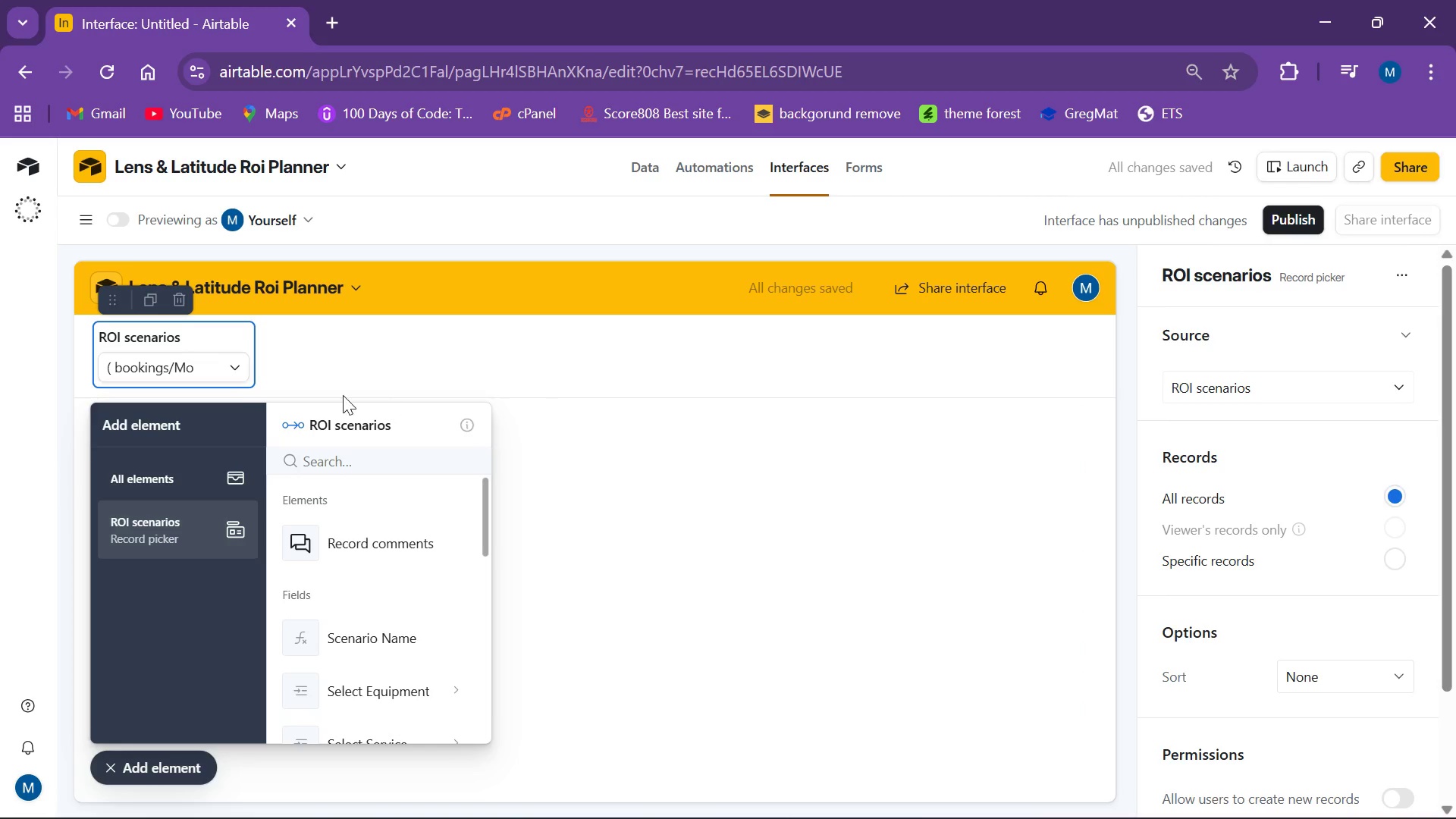 
left_click([240, 358])
 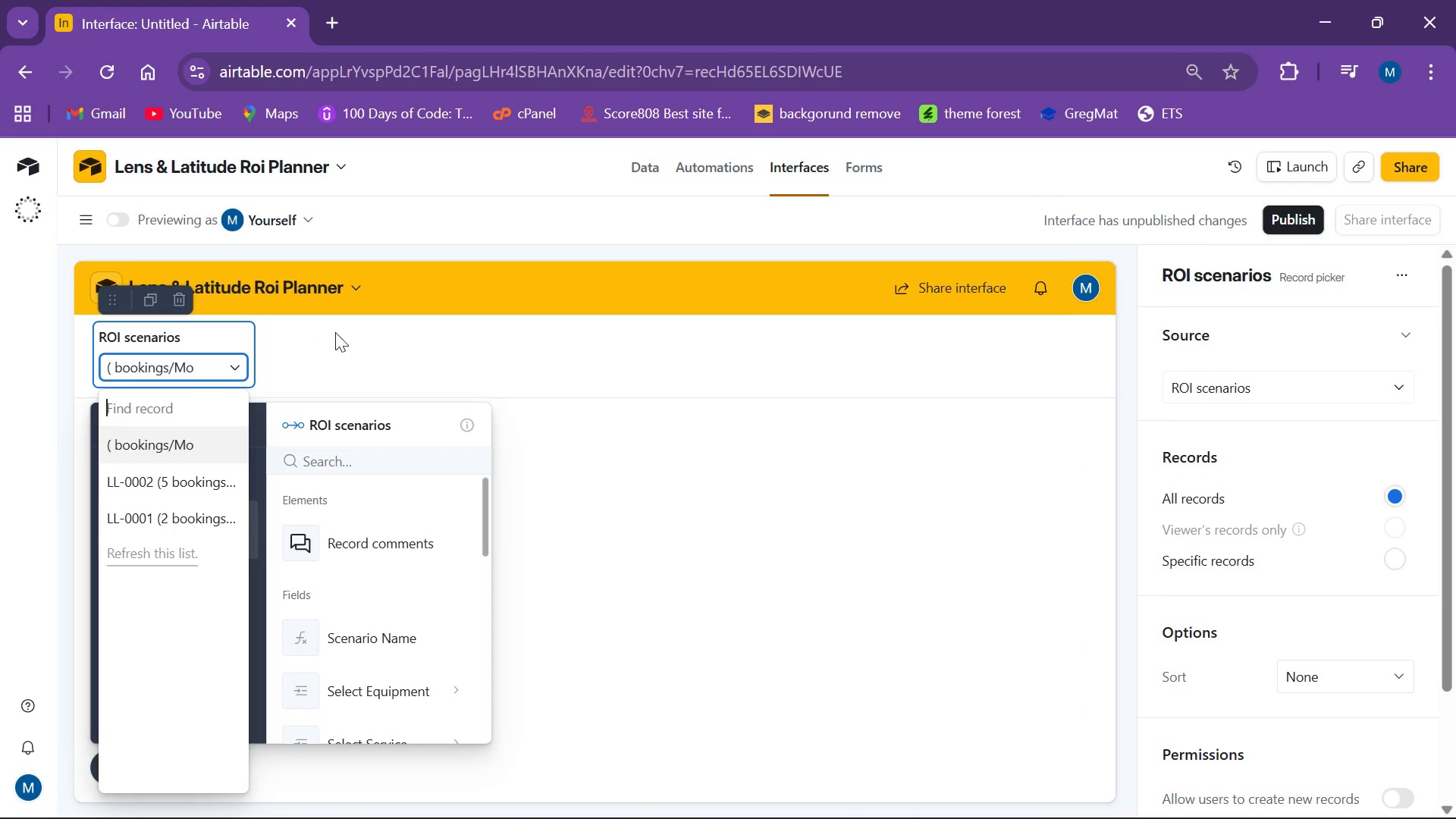 
left_click([357, 324])
 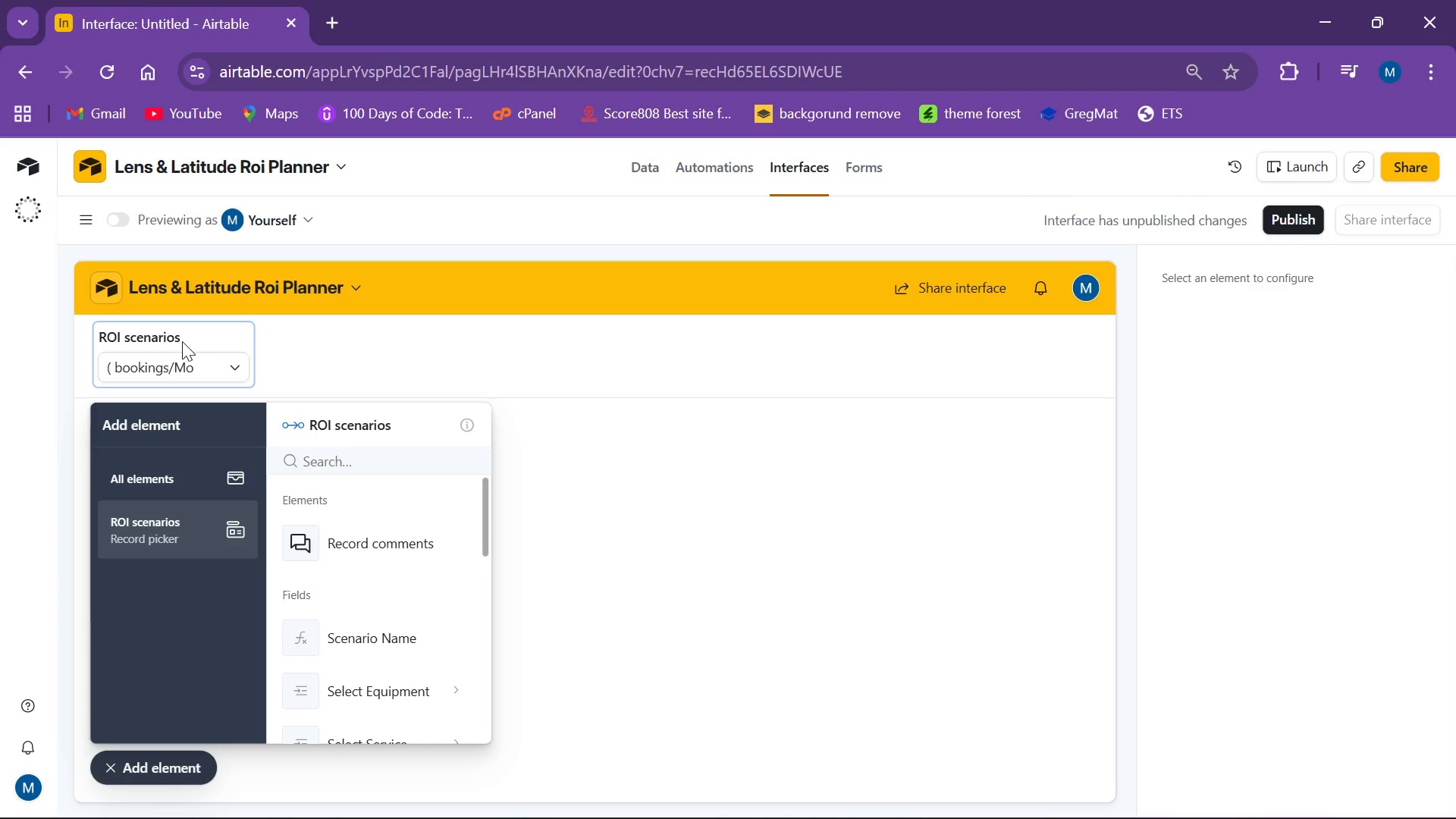 
left_click([184, 337])
 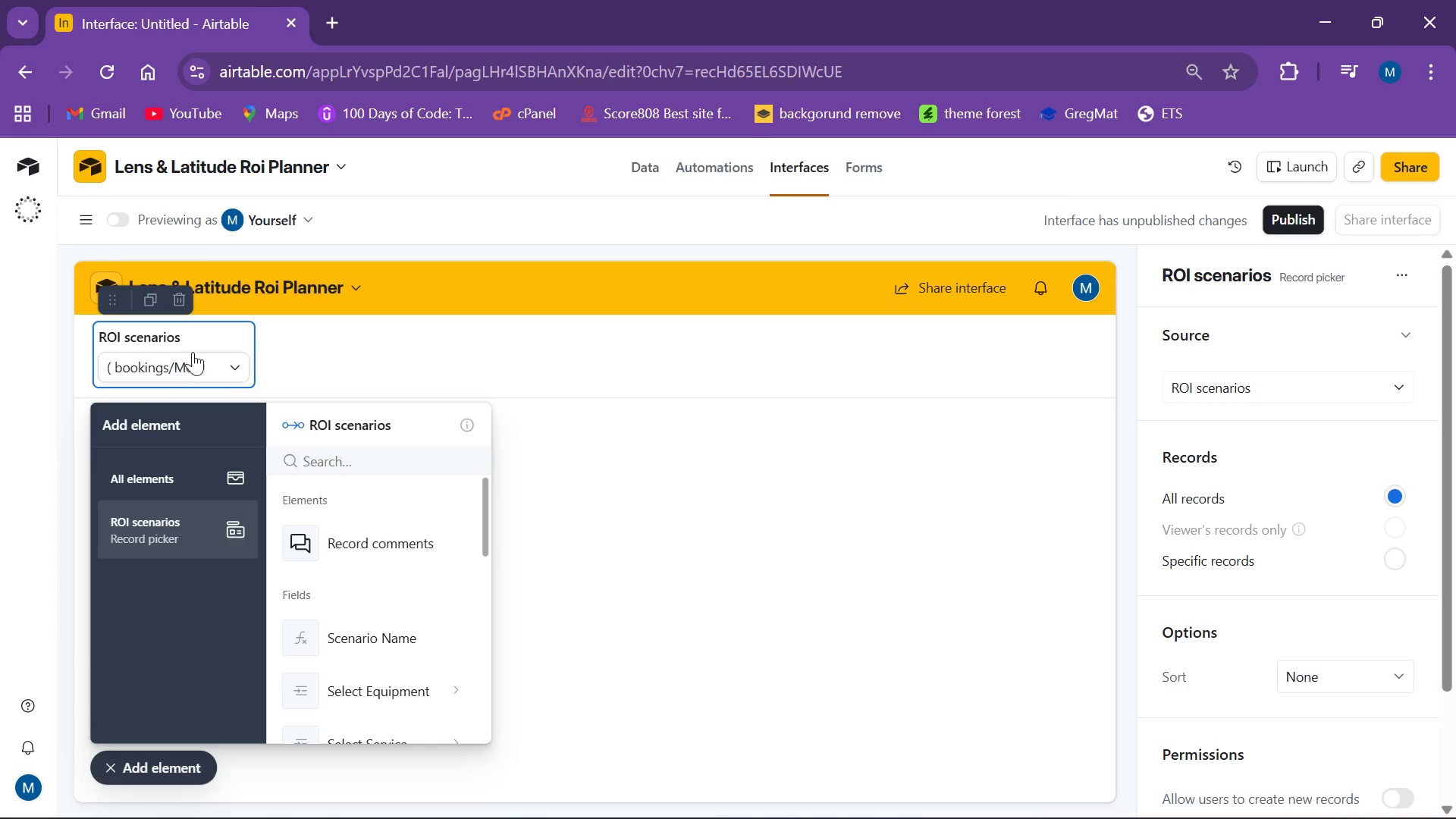 
left_click([208, 331])
 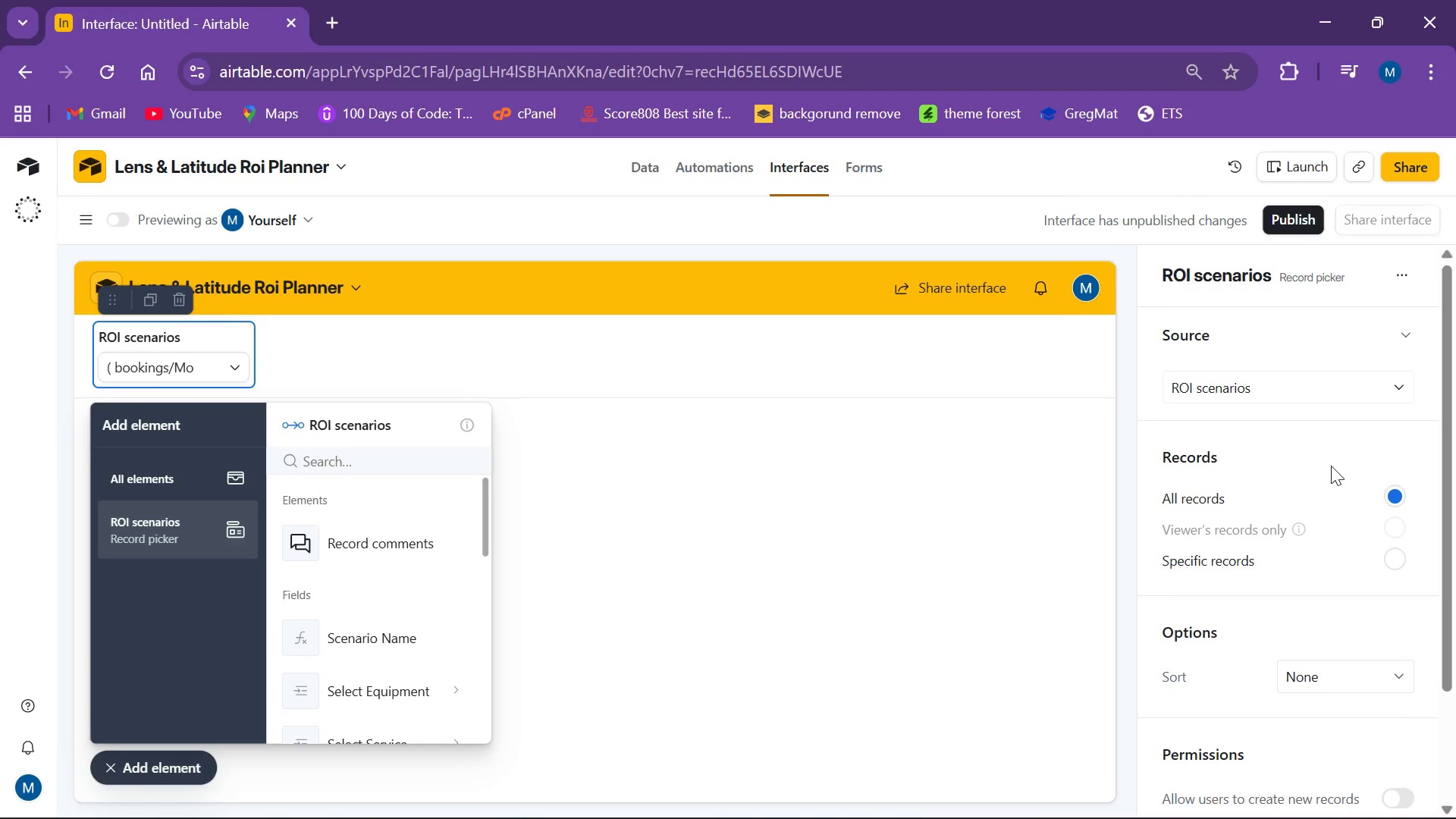 
scroll: coordinate [1313, 692], scroll_direction: down, amount: 7.0
 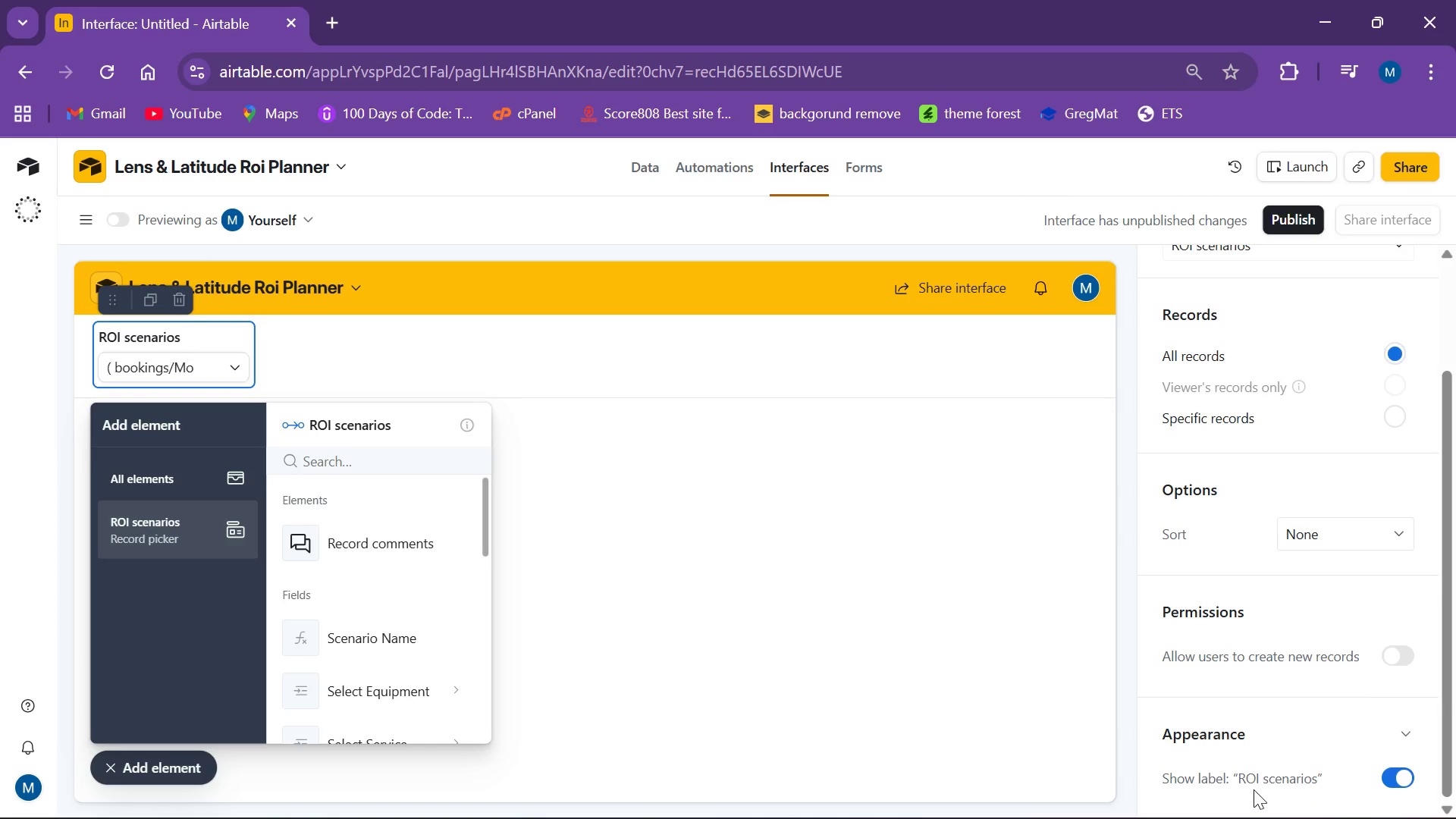 
wait(7.97)
 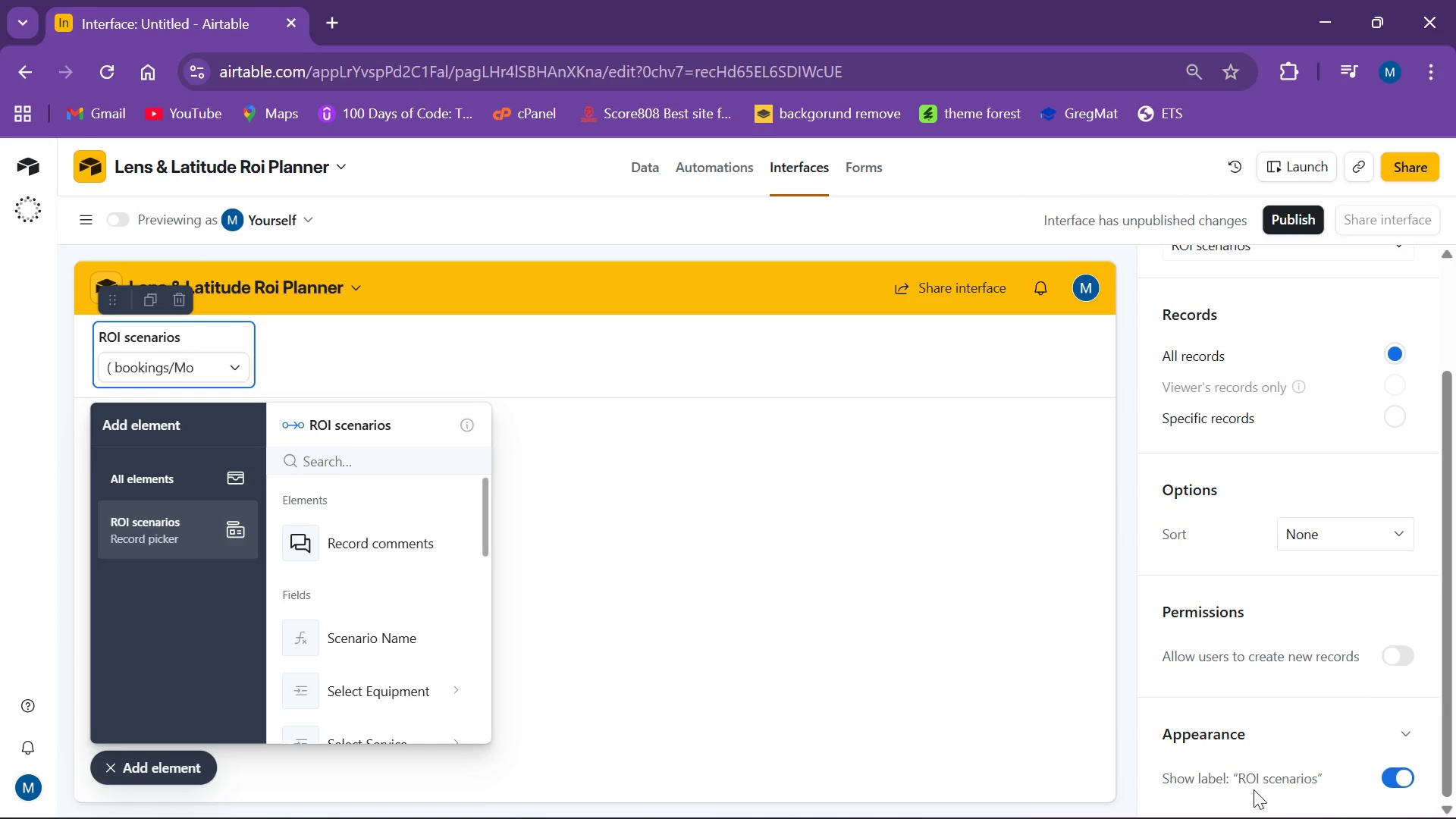 
scroll: coordinate [1232, 446], scroll_direction: up, amount: 5.0
 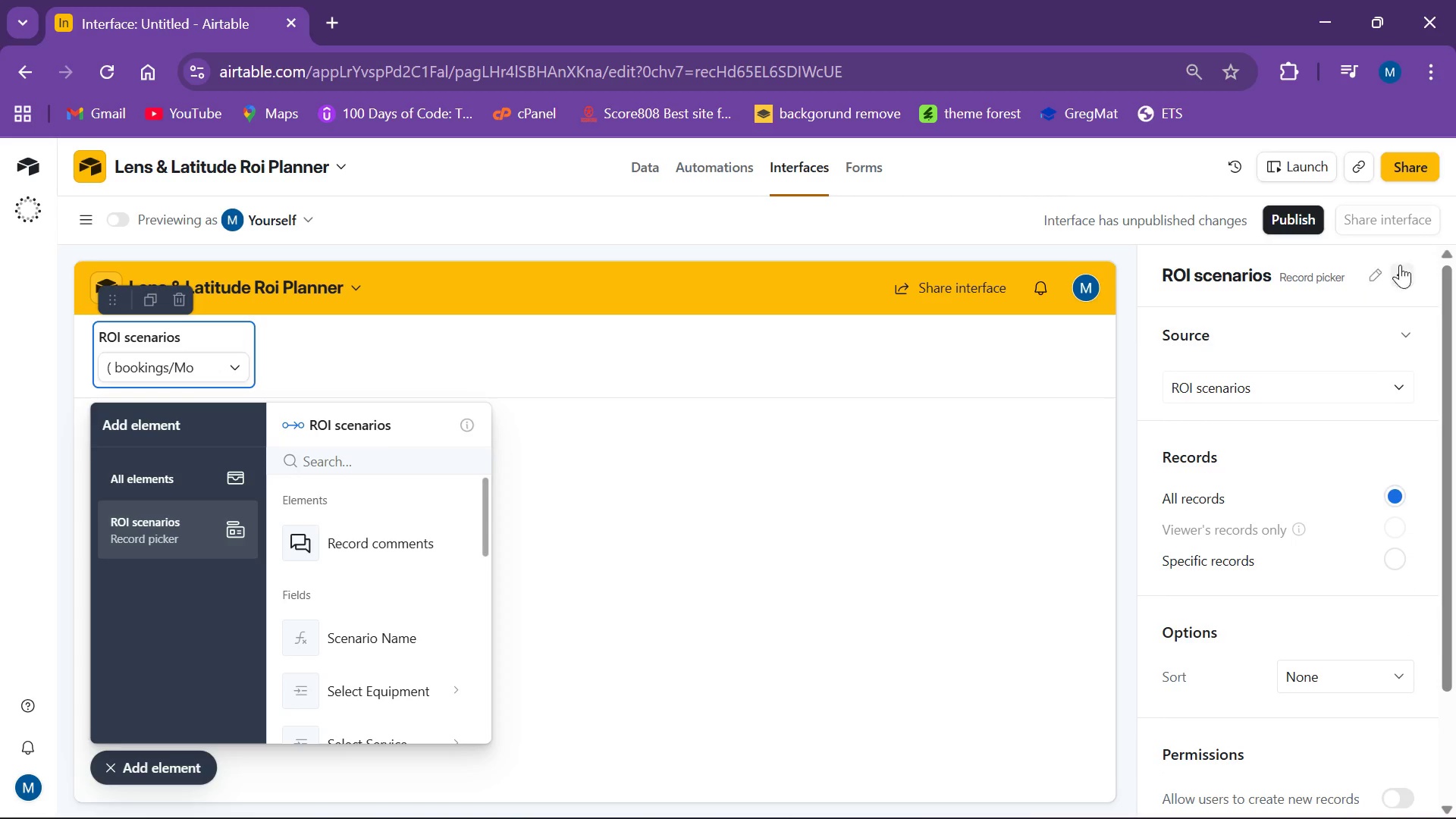 
left_click([1402, 276])
 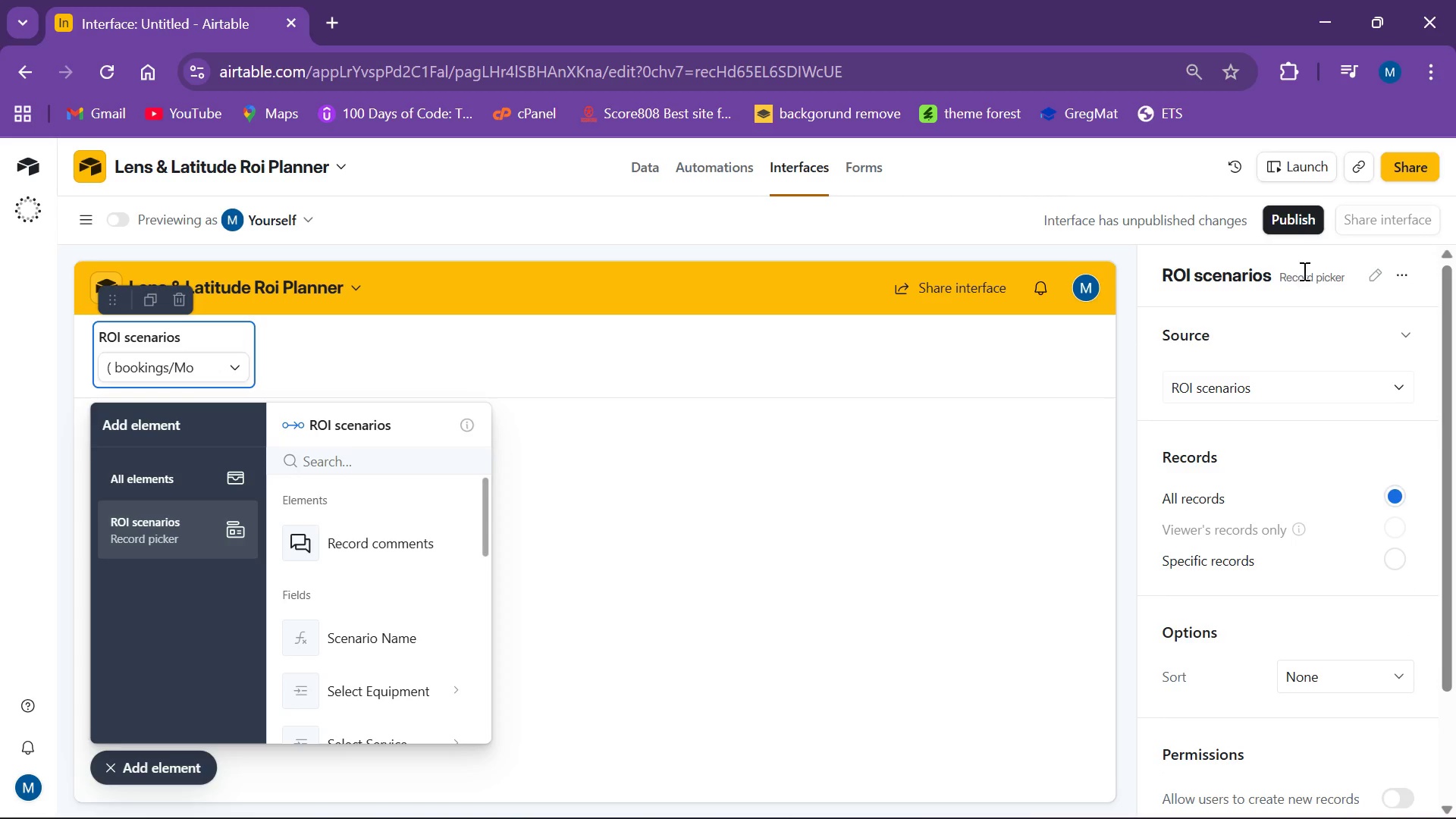 
left_click([1370, 274])
 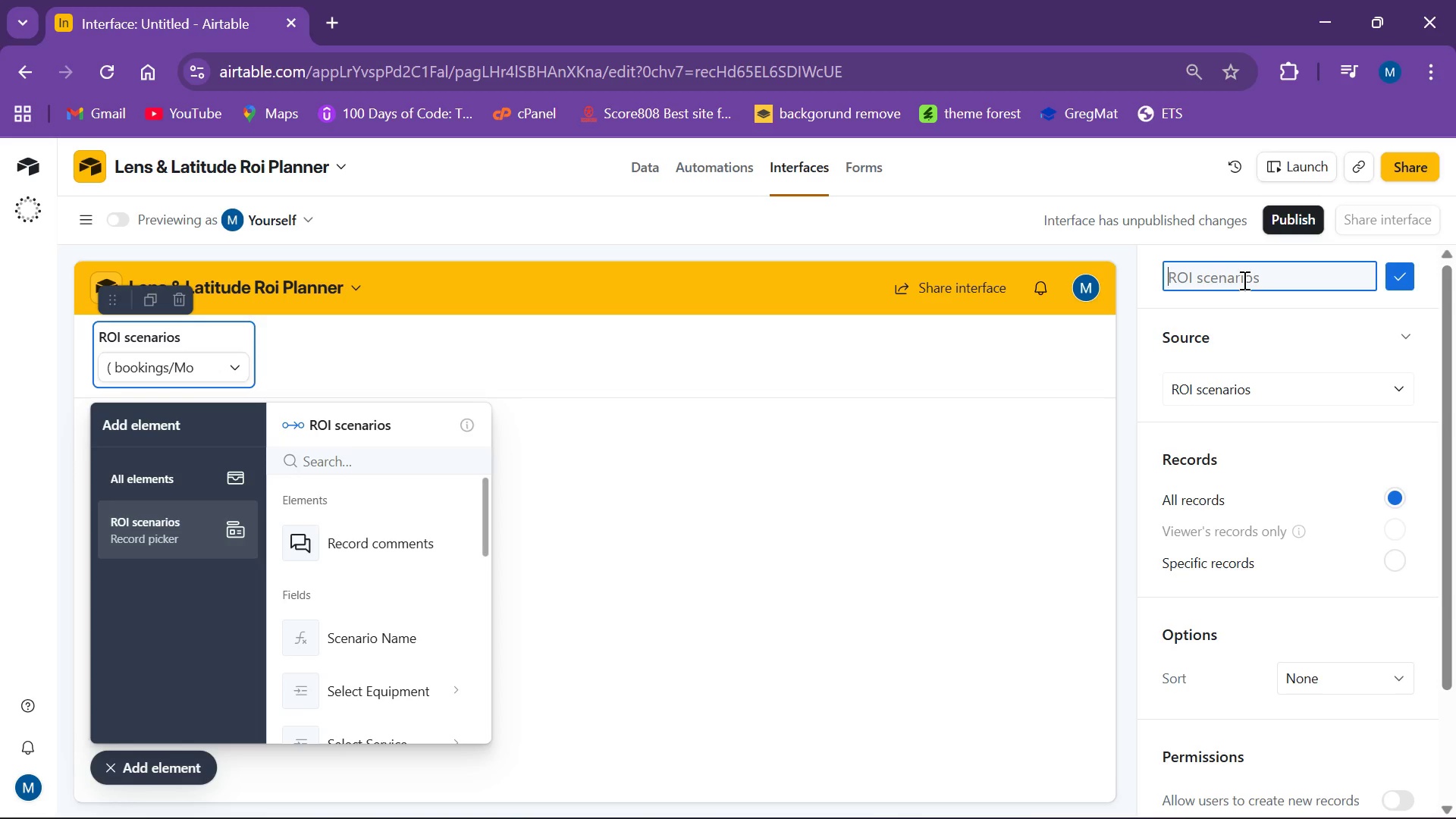 
type(sELEC)
key(Backspace)
key(Backspace)
key(Backspace)
key(Backspace)
key(Backspace)
type(Select Invesrme)
key(Backspace)
key(Backspace)
 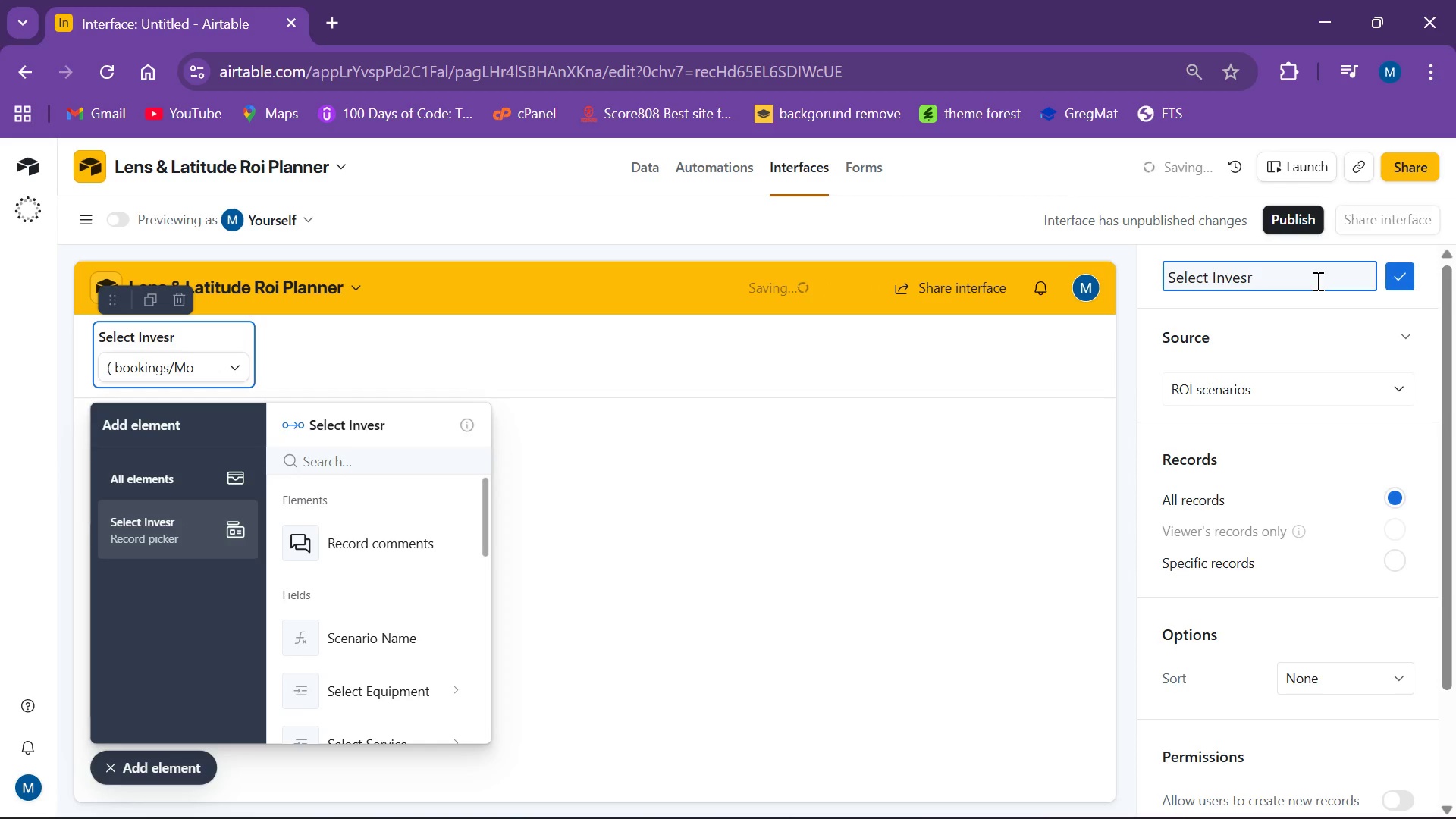 
key(Backspace)
type(tment Scenarios)
 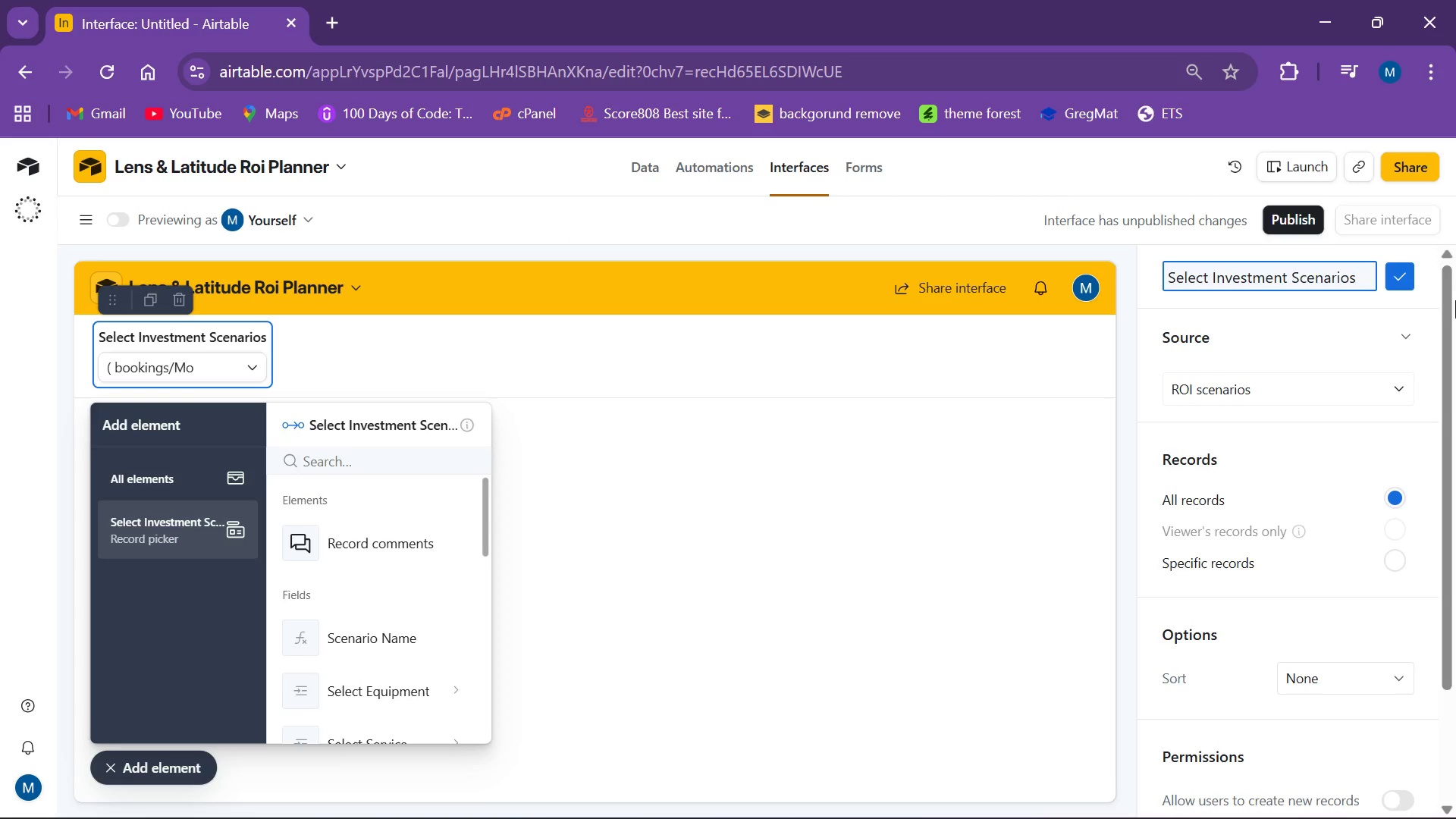 
wait(15.19)
 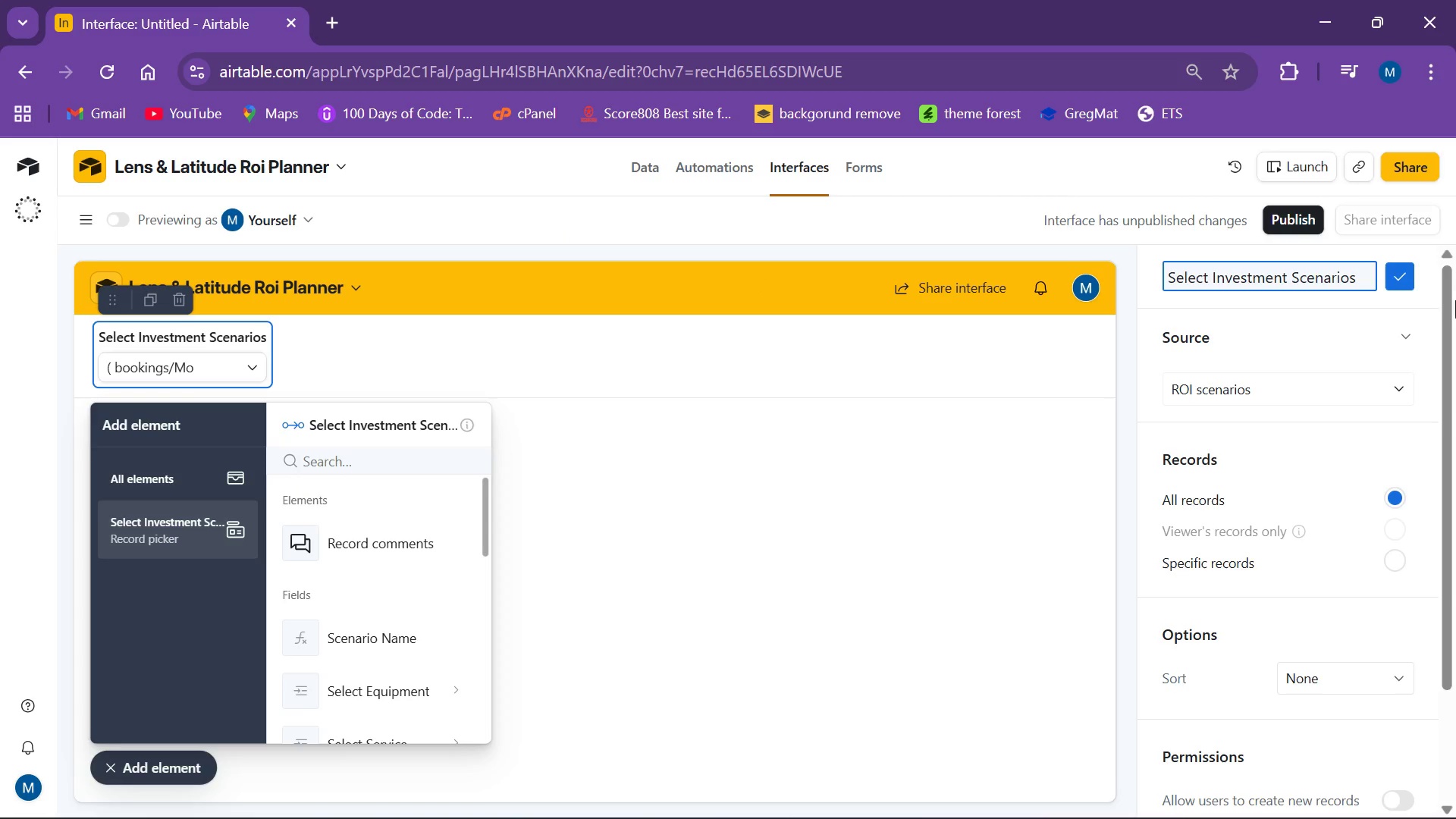 
key(Backspace)
 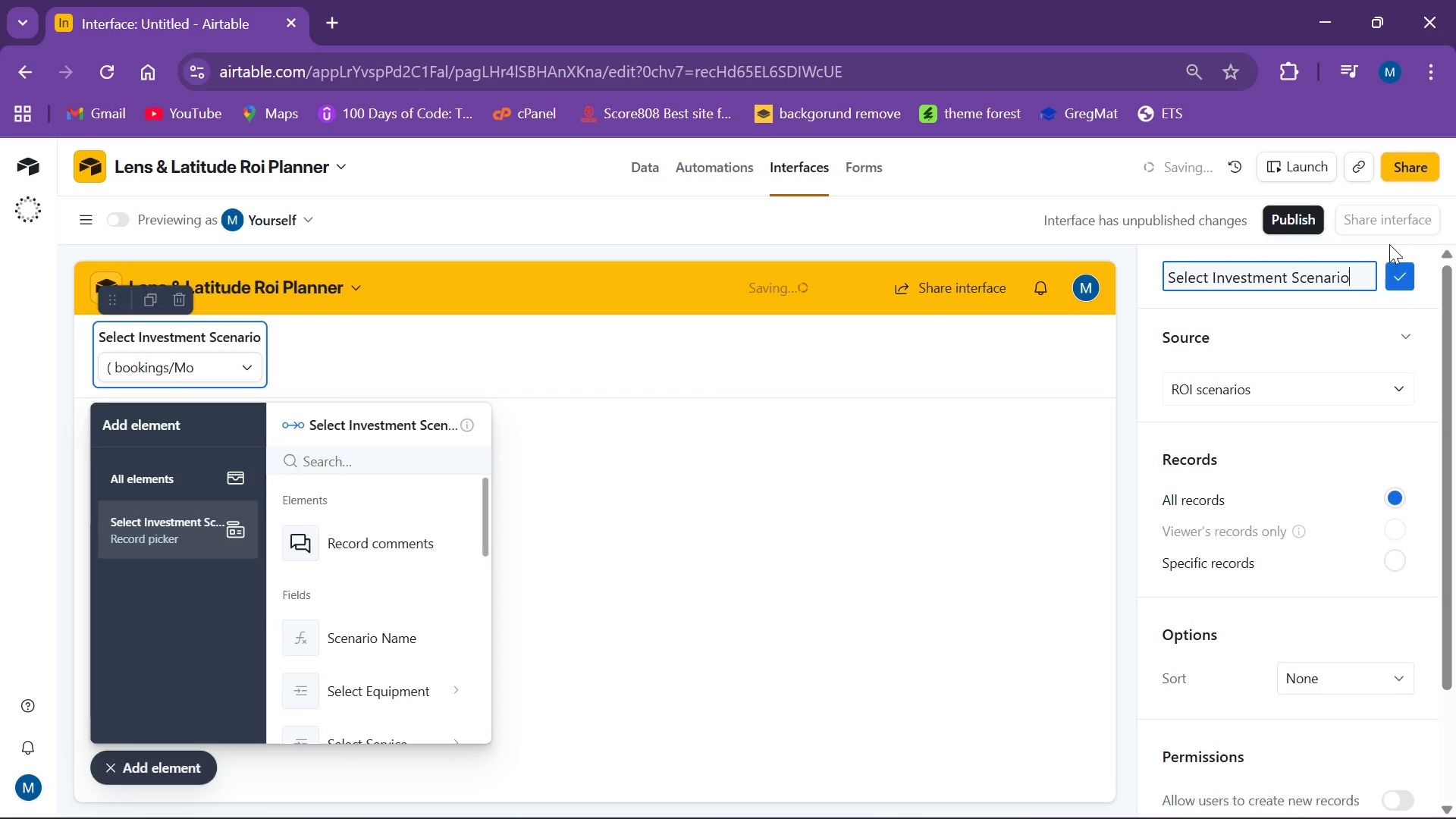 
left_click([1394, 268])
 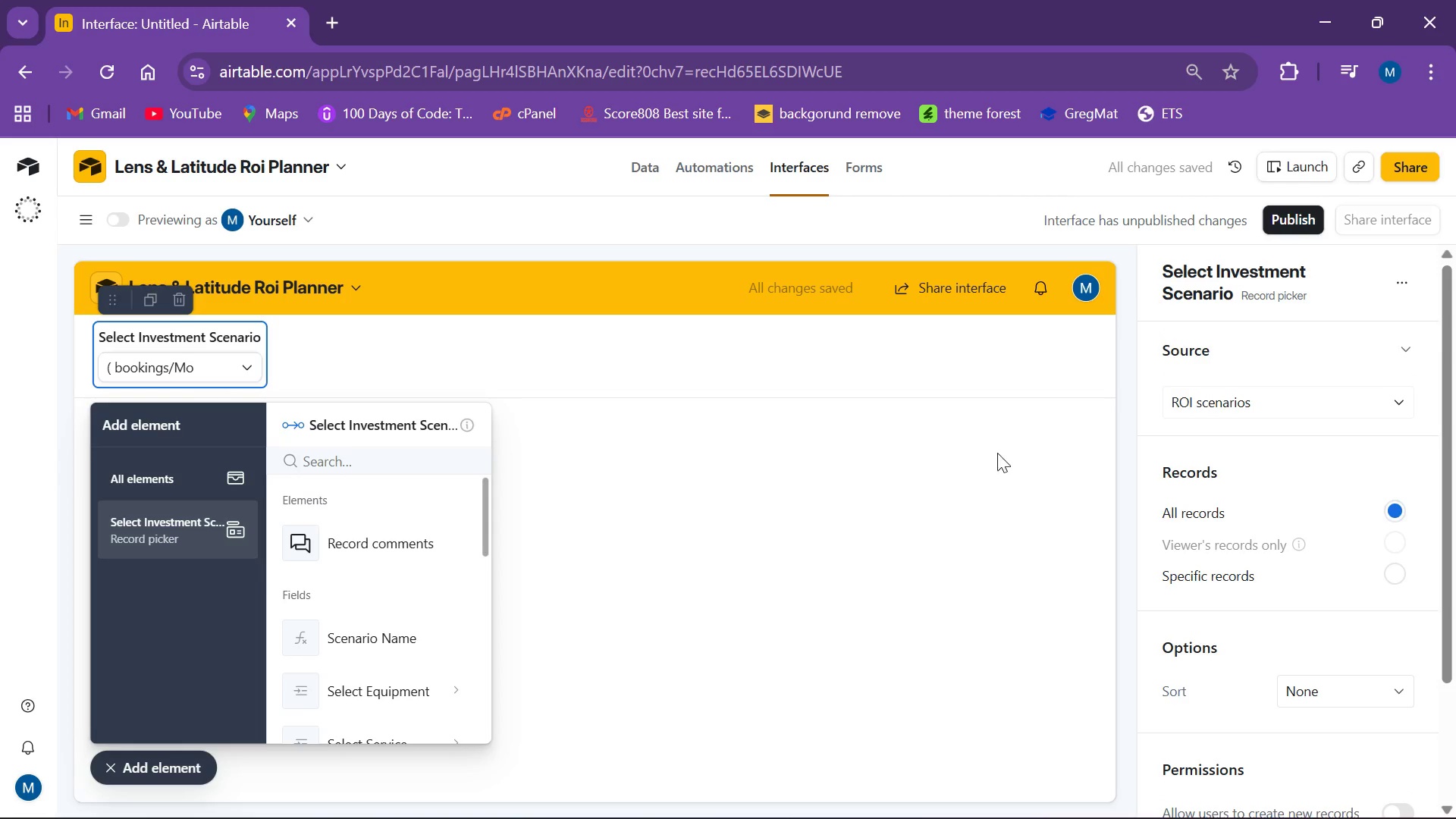 
left_click([248, 339])
 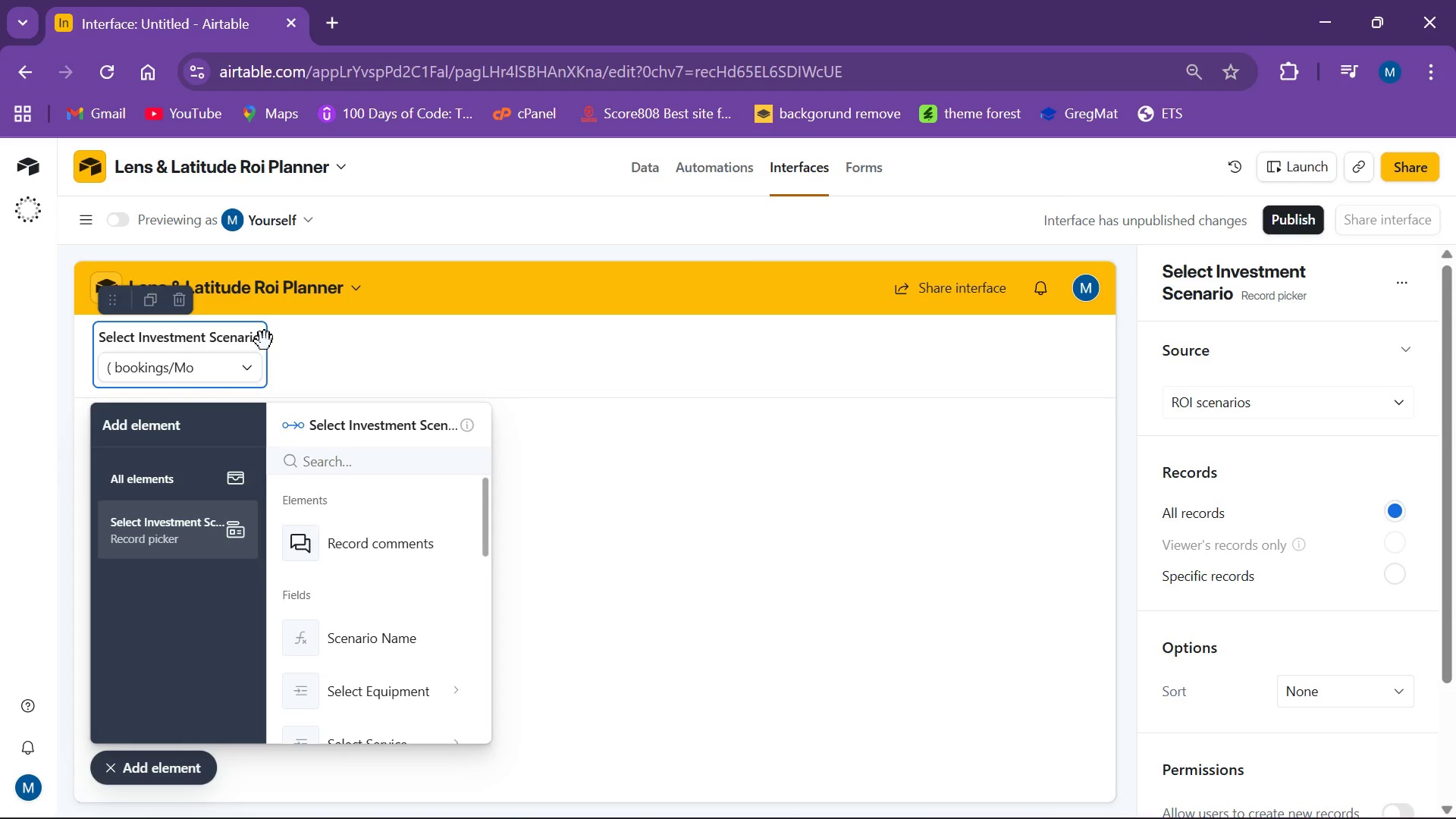 
left_click_drag(start_coordinate=[266, 339], to_coordinate=[491, 350])
 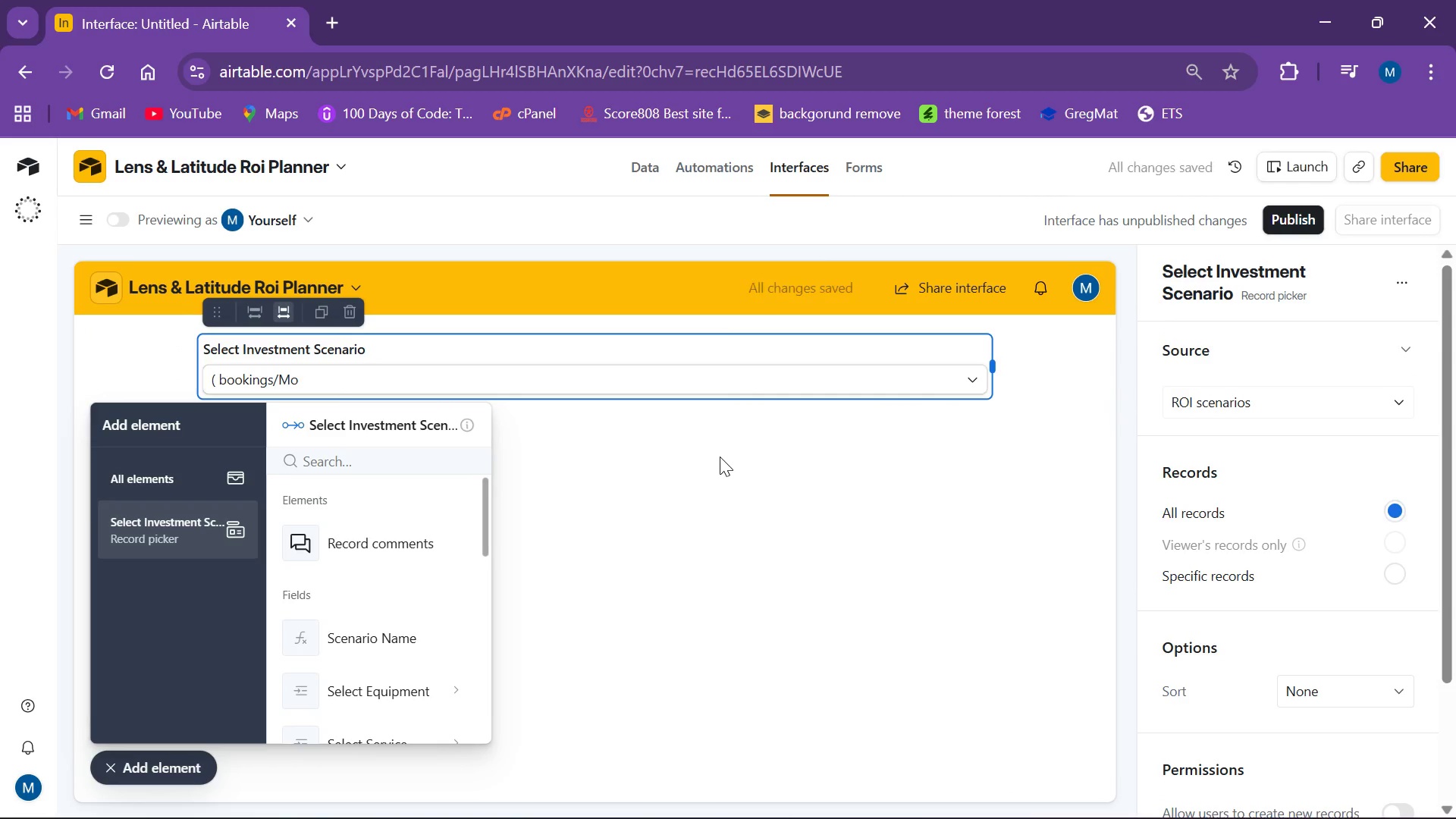 
left_click([722, 457])
 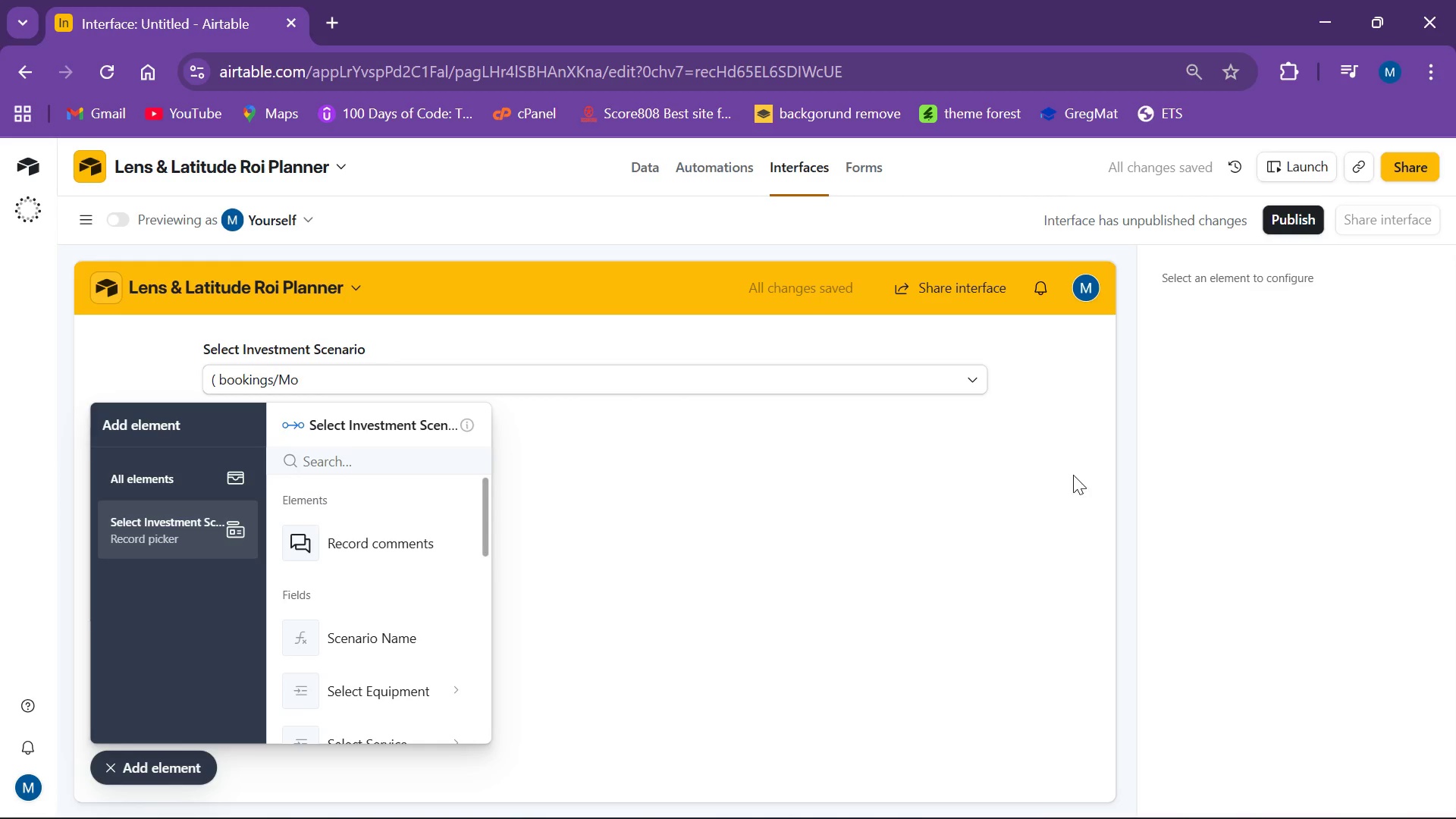 
left_click([930, 487])
 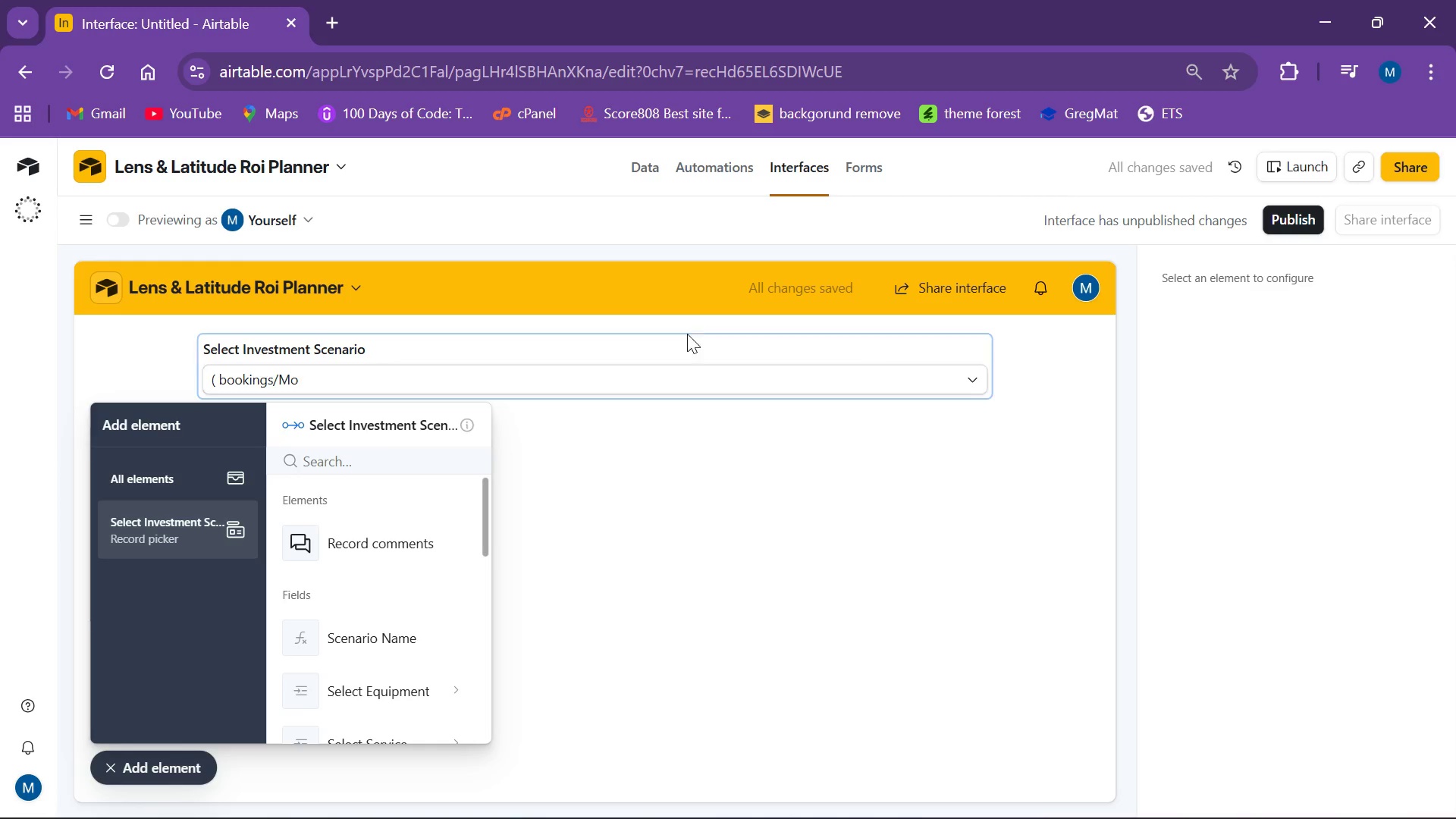 
left_click([708, 350])
 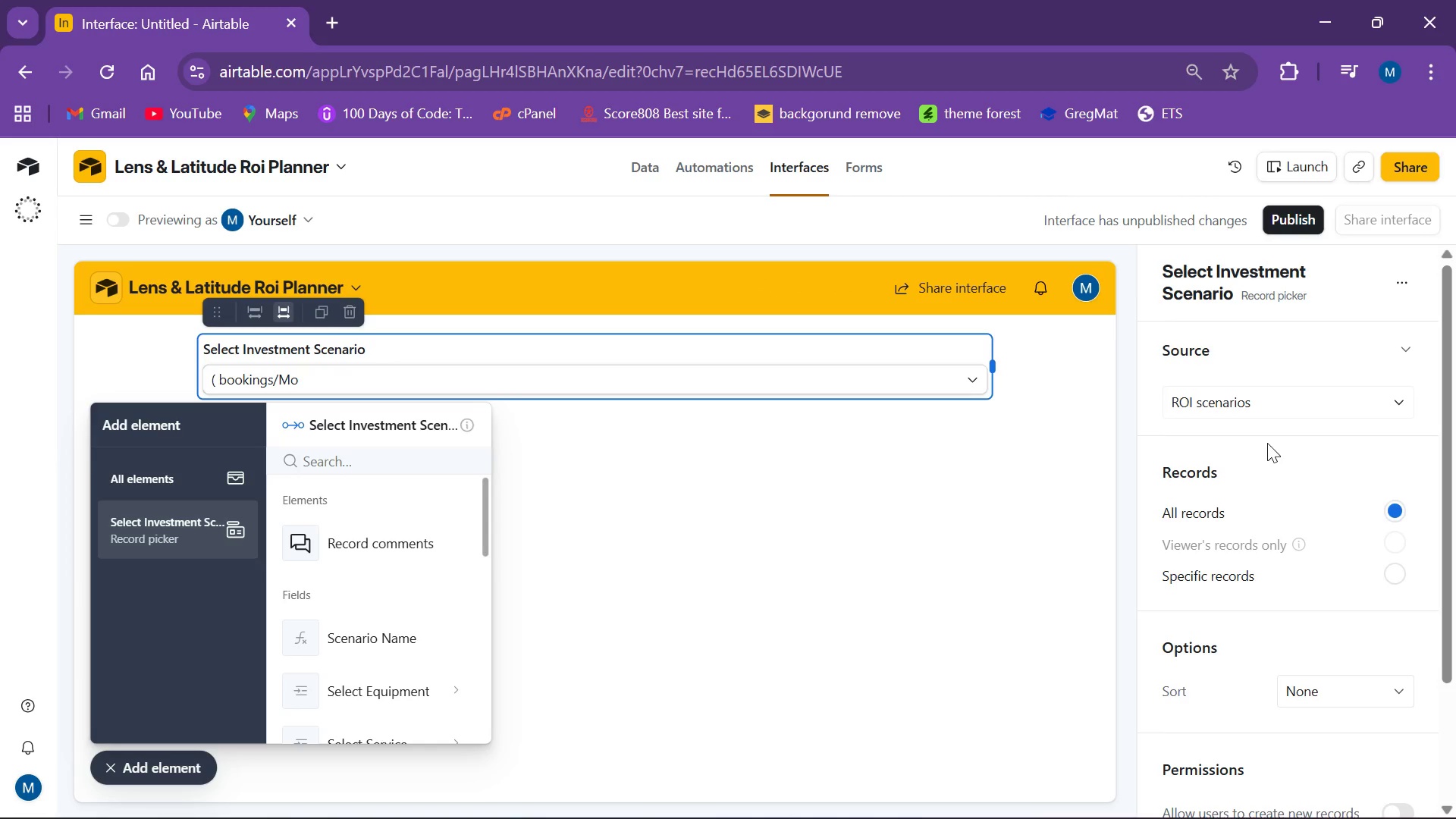 
wait(13.81)
 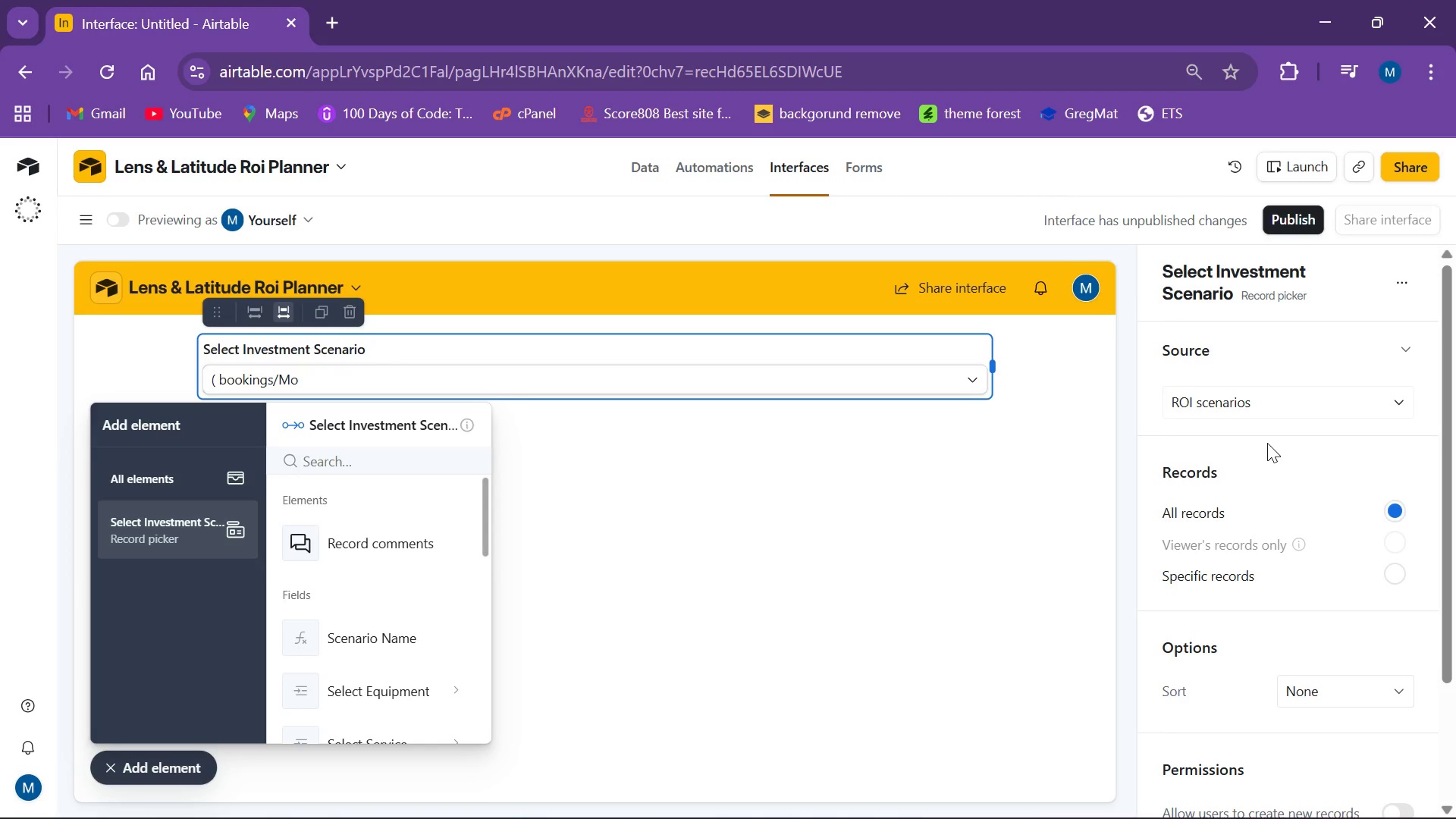 
left_click([860, 350])
 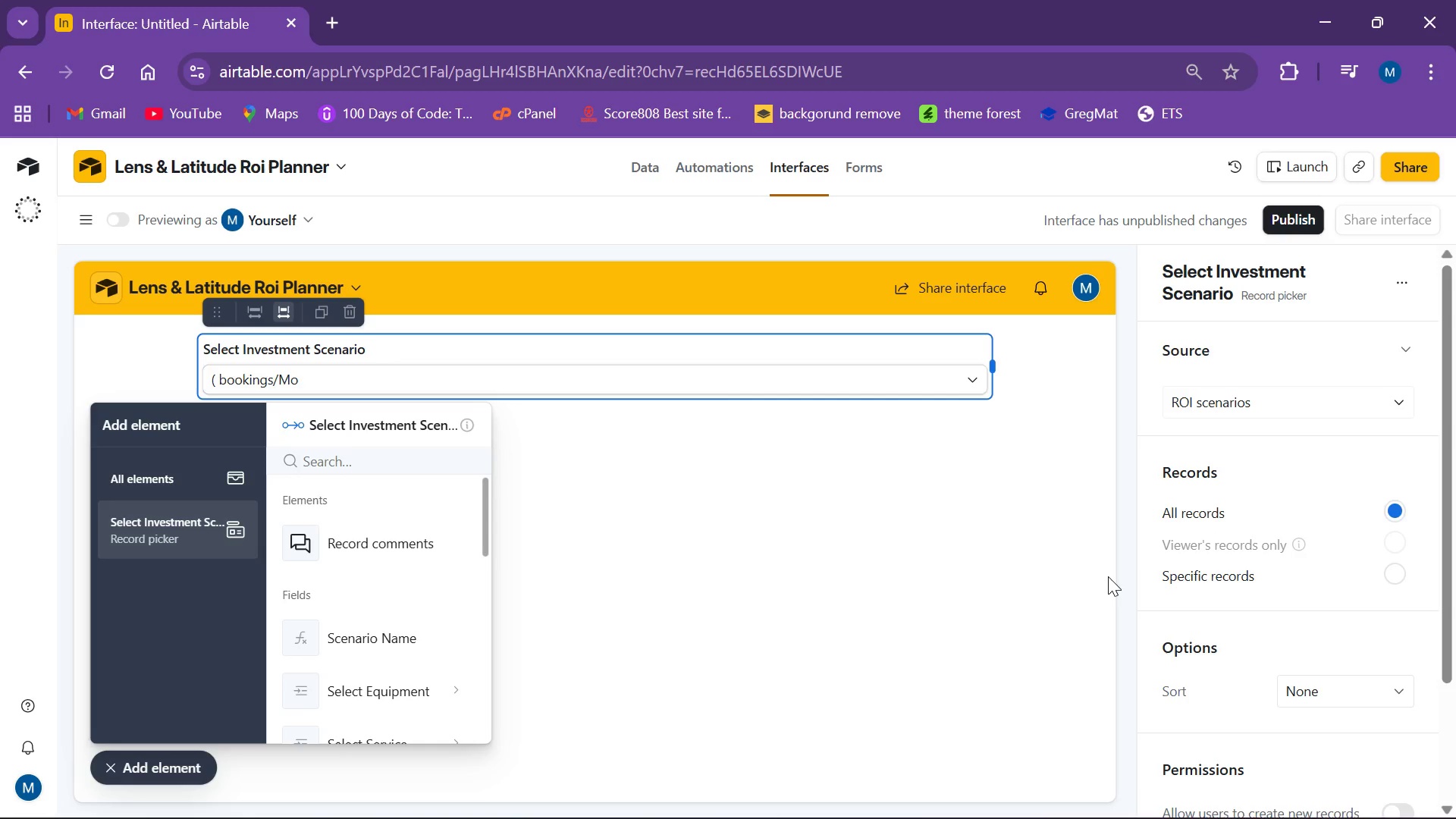 
wait(20.3)
 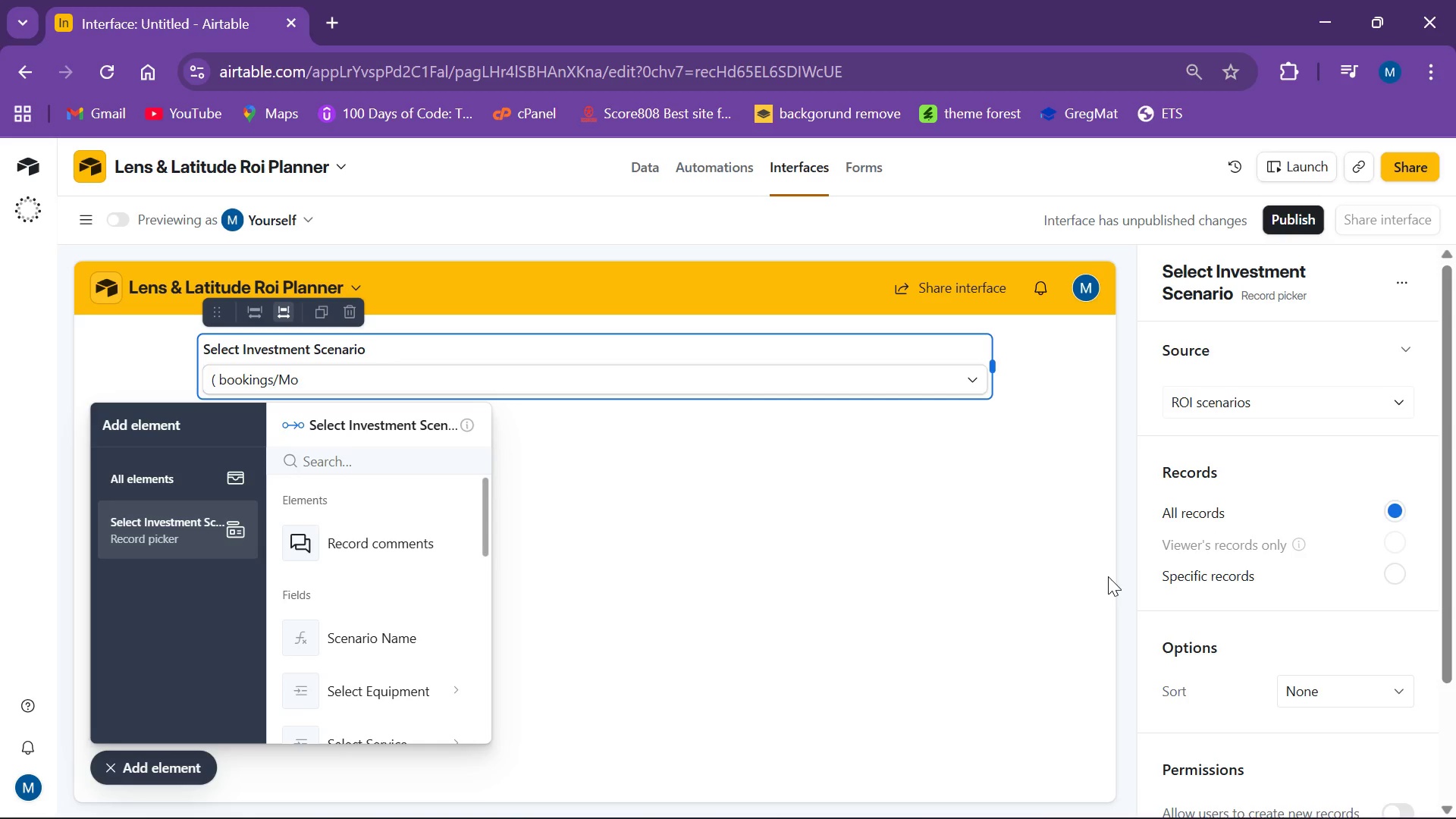 
scroll: coordinate [1238, 560], scroll_direction: down, amount: 6.0
 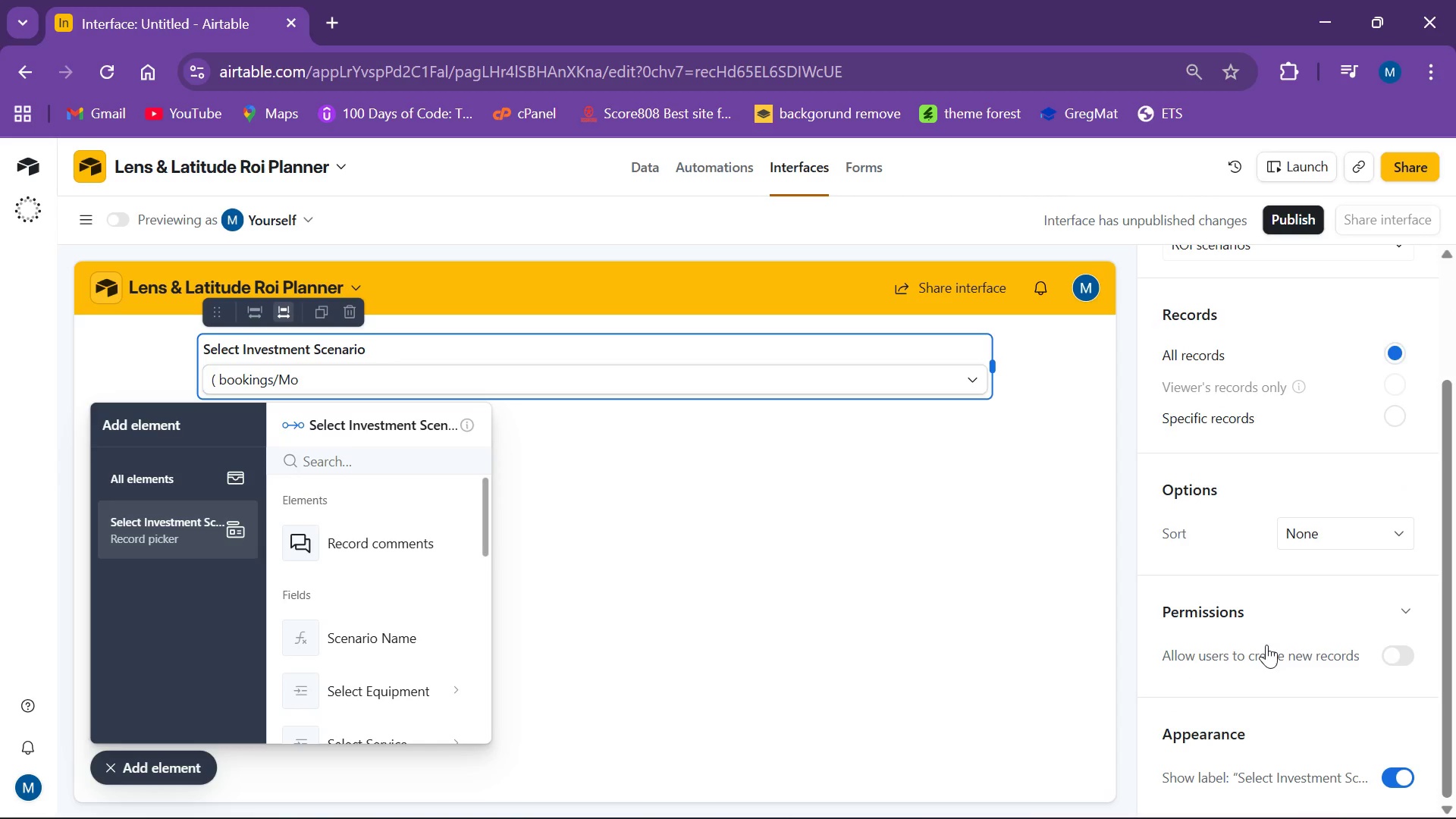 
scroll: coordinate [1266, 632], scroll_direction: up, amount: 1.0
 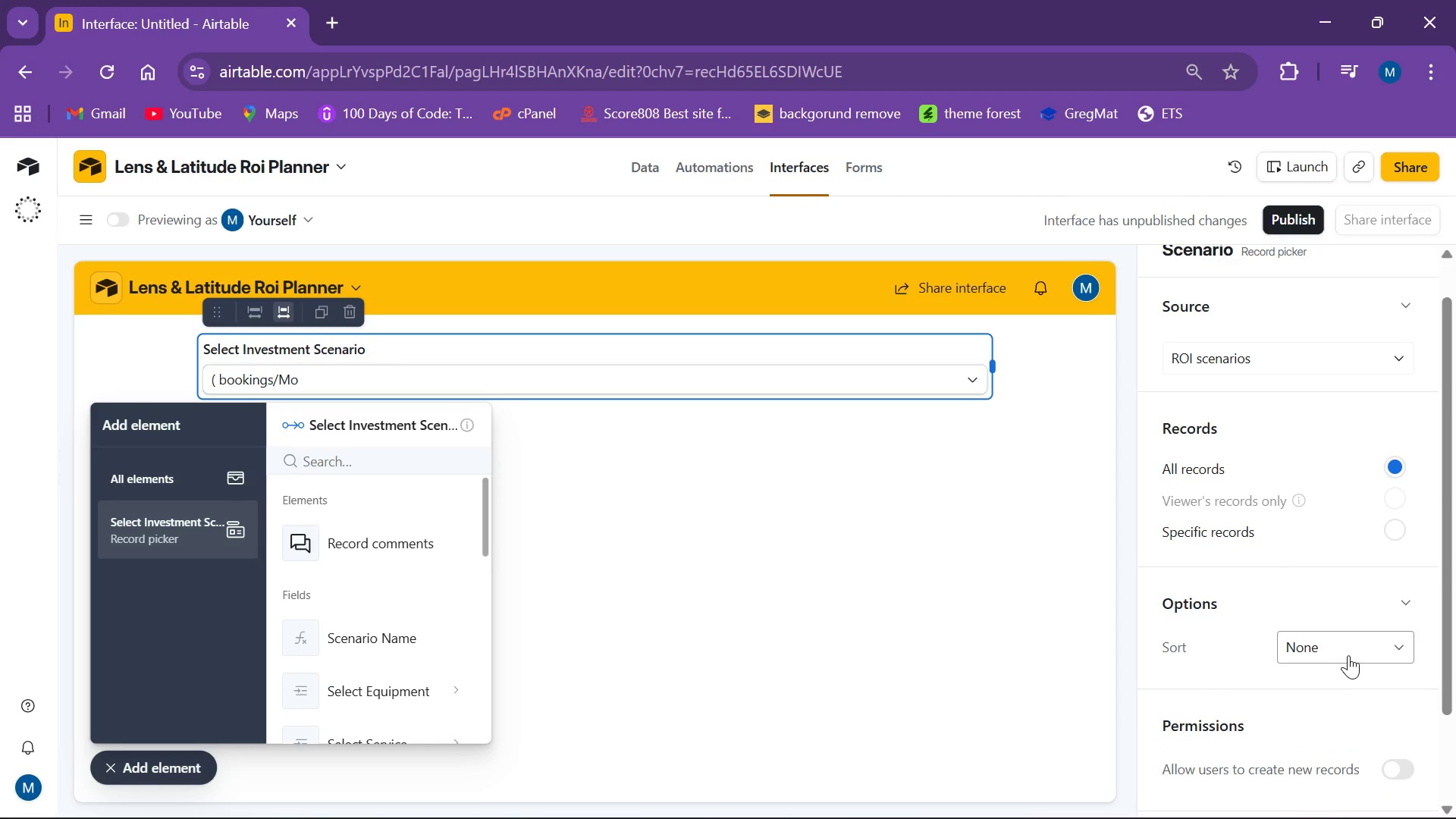 
left_click([1354, 644])
 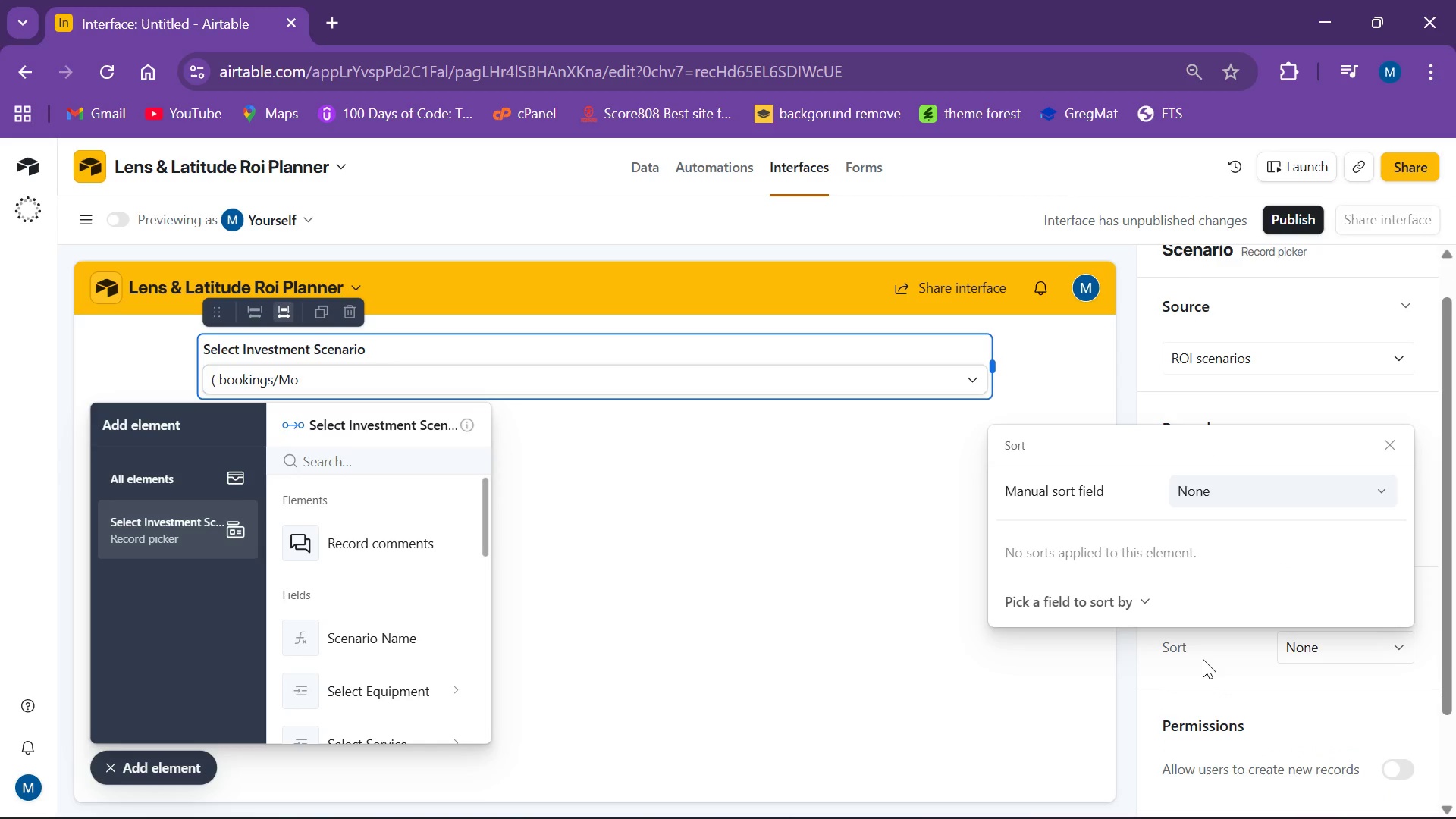 
left_click([1203, 659])
 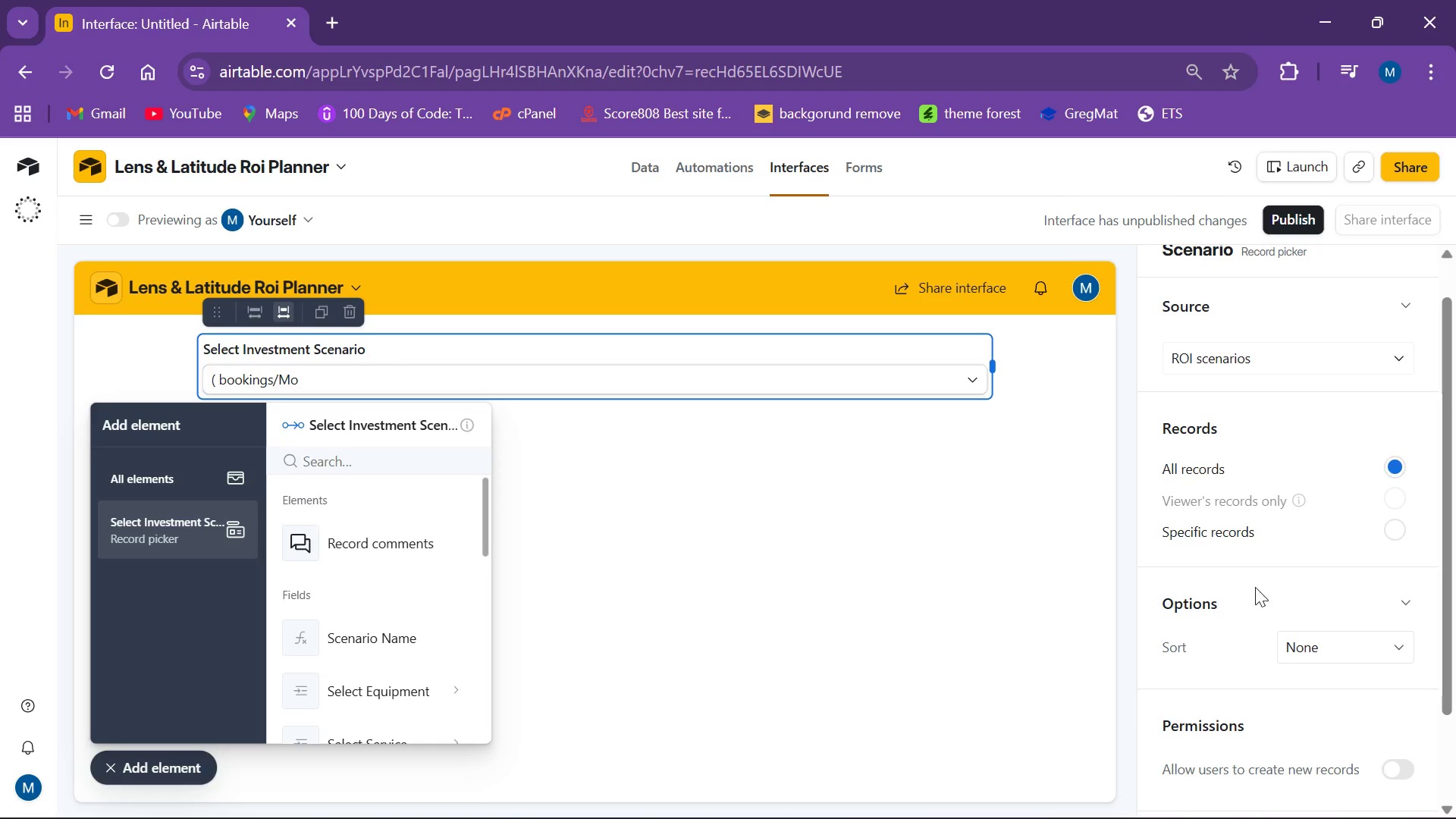 
scroll: coordinate [1256, 583], scroll_direction: up, amount: 4.0
 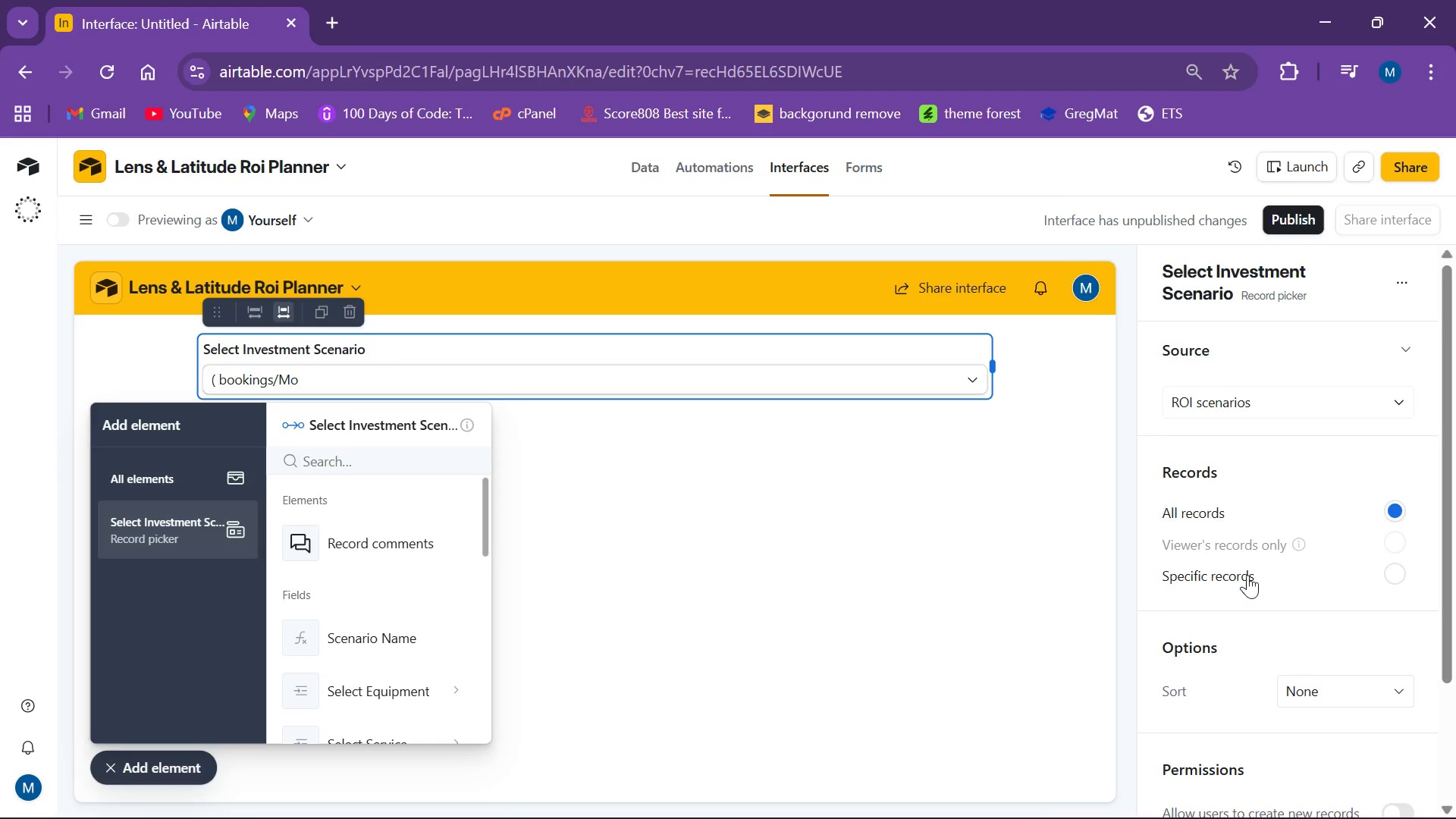 
left_click([1247, 579])
 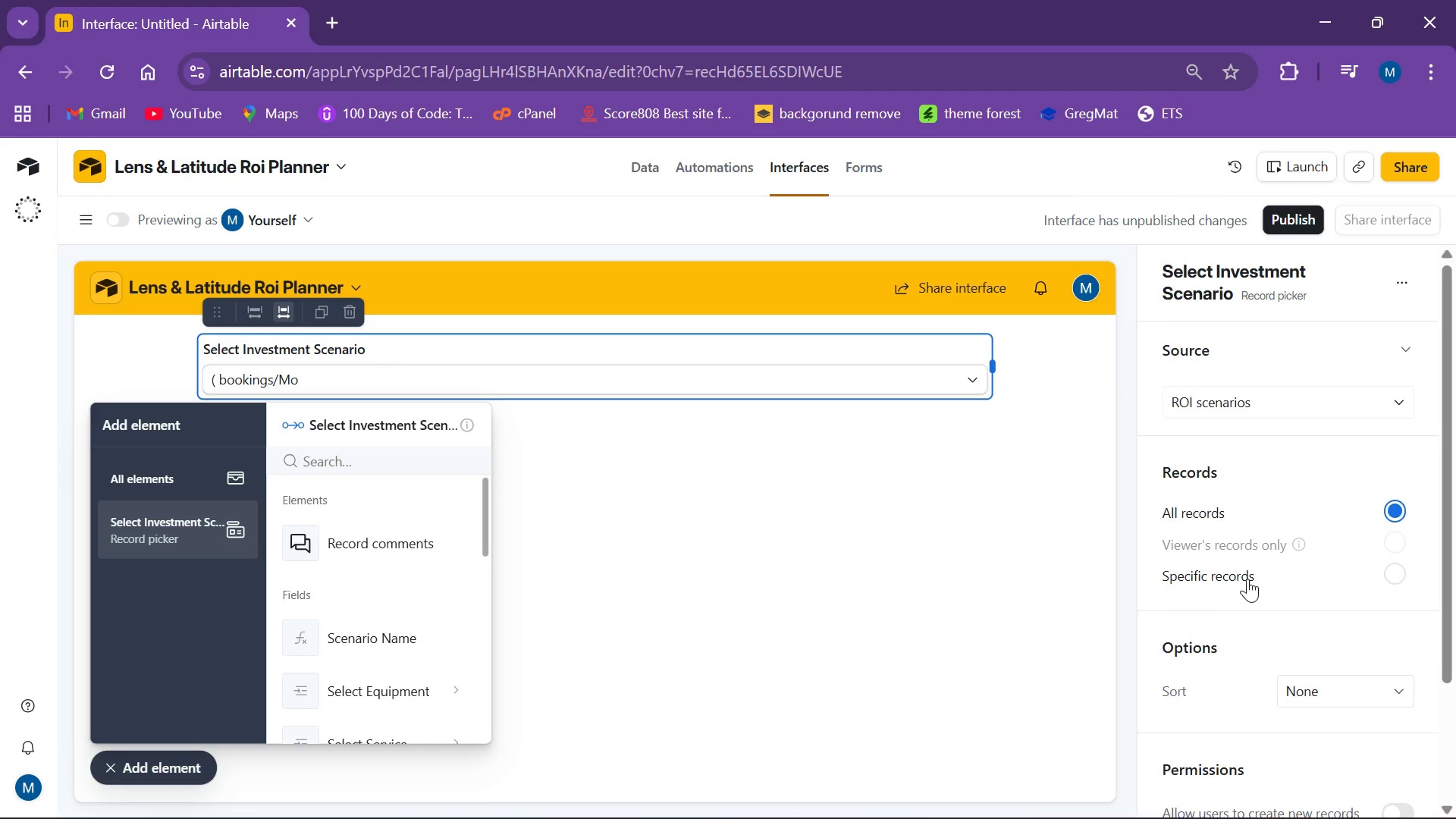 
mouse_move([1250, 561])
 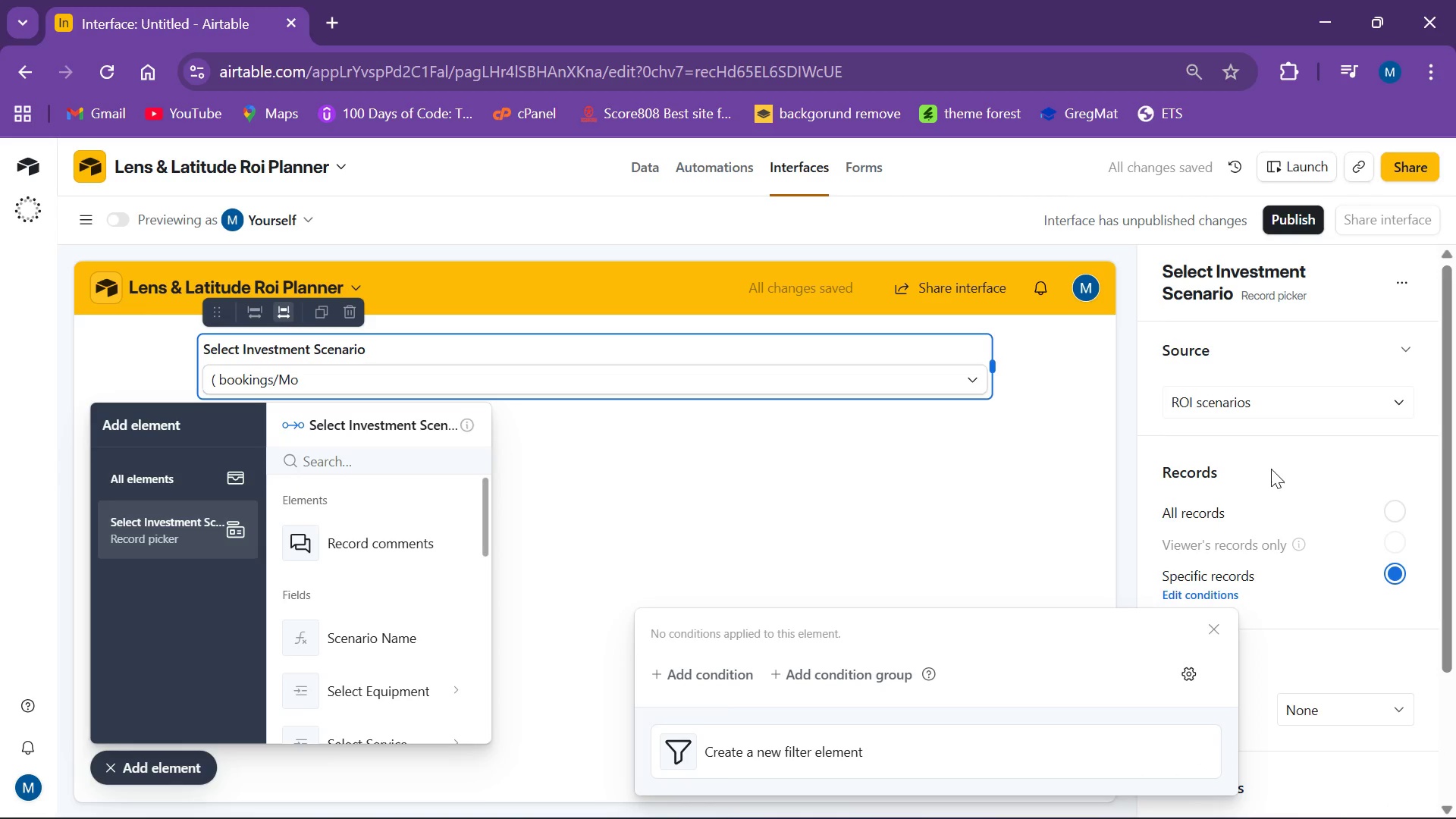 
left_click([1263, 485])
 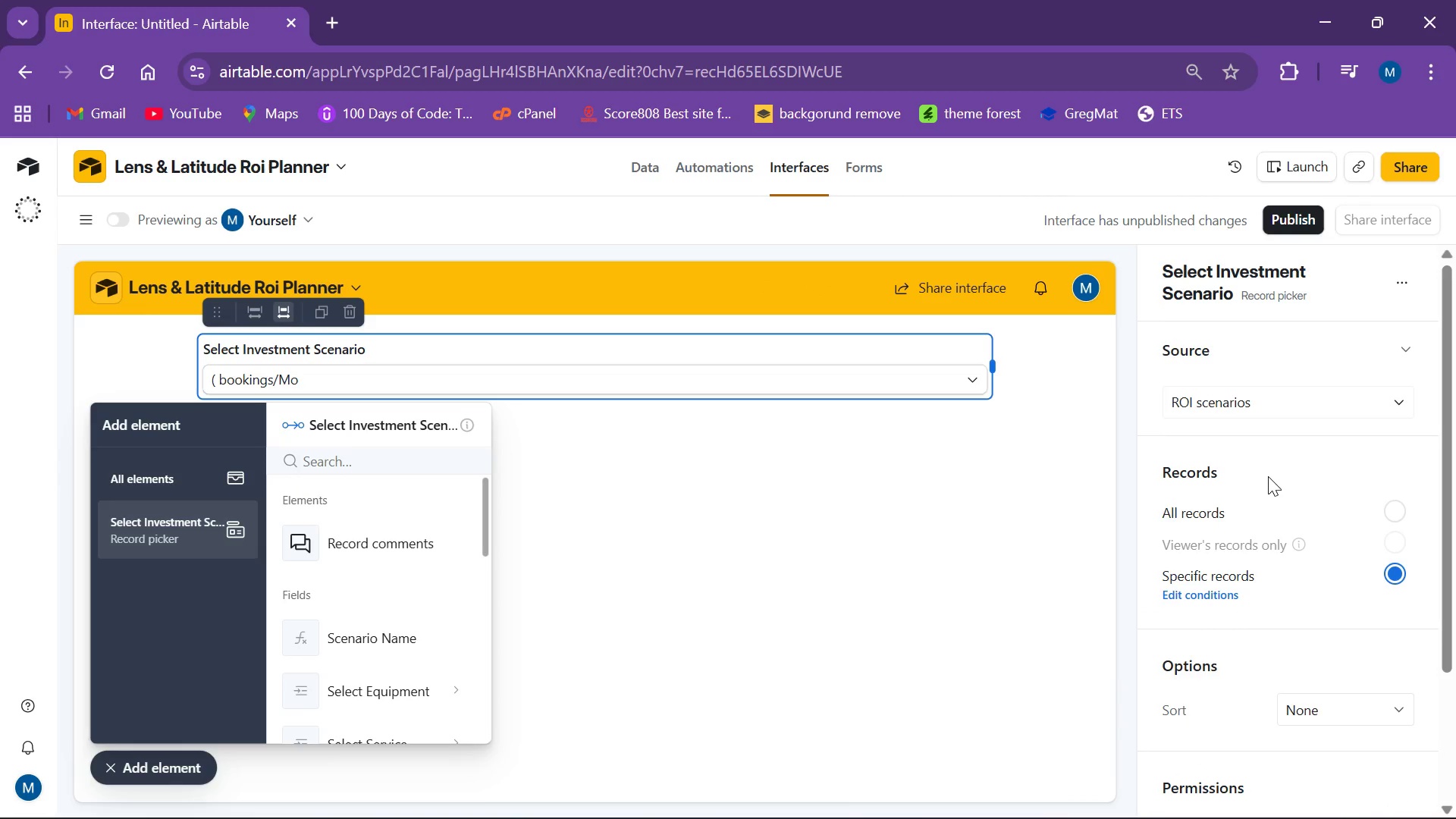 
scroll: coordinate [1268, 476], scroll_direction: up, amount: 2.0
 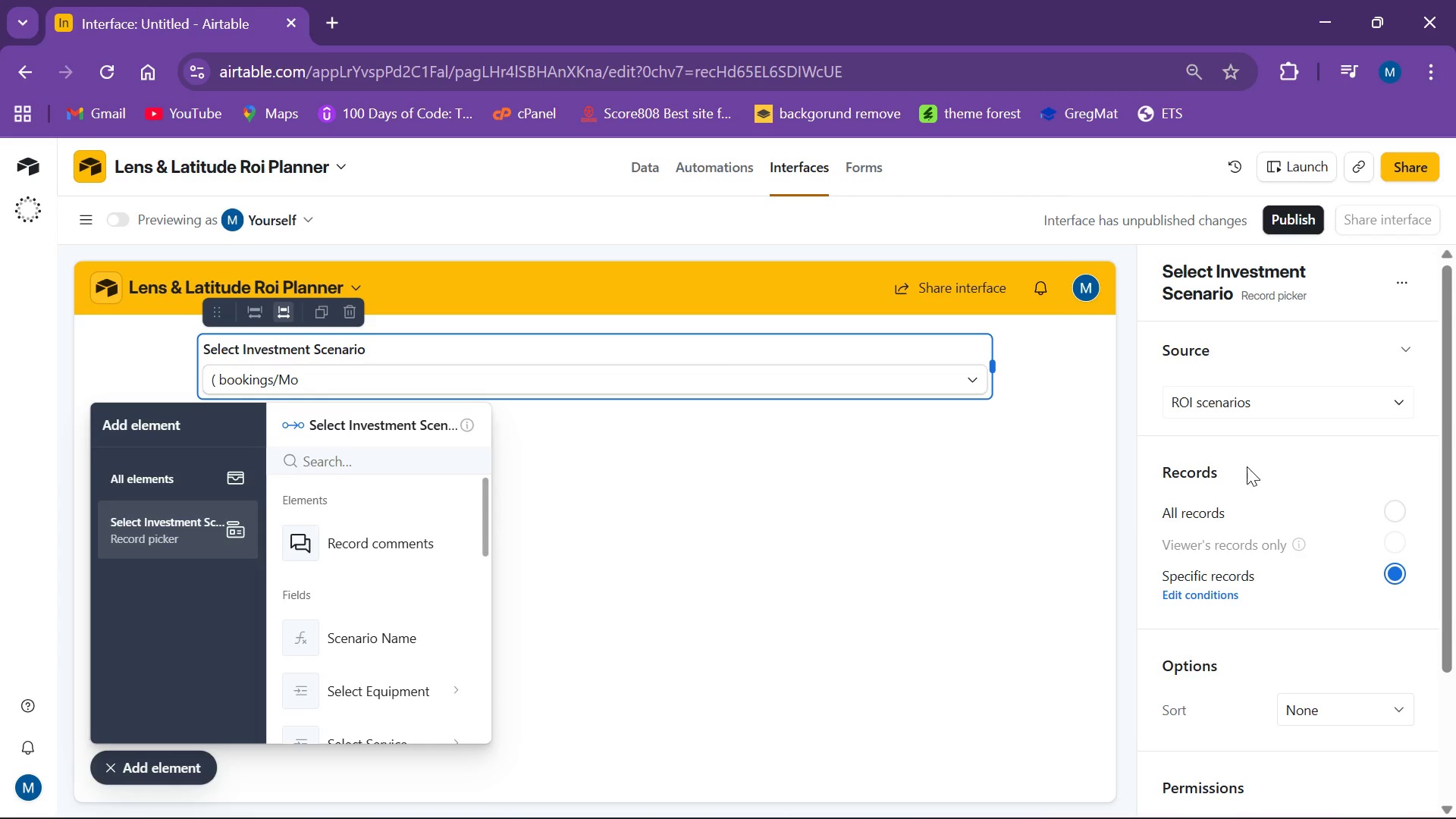 
wait(127.04)
 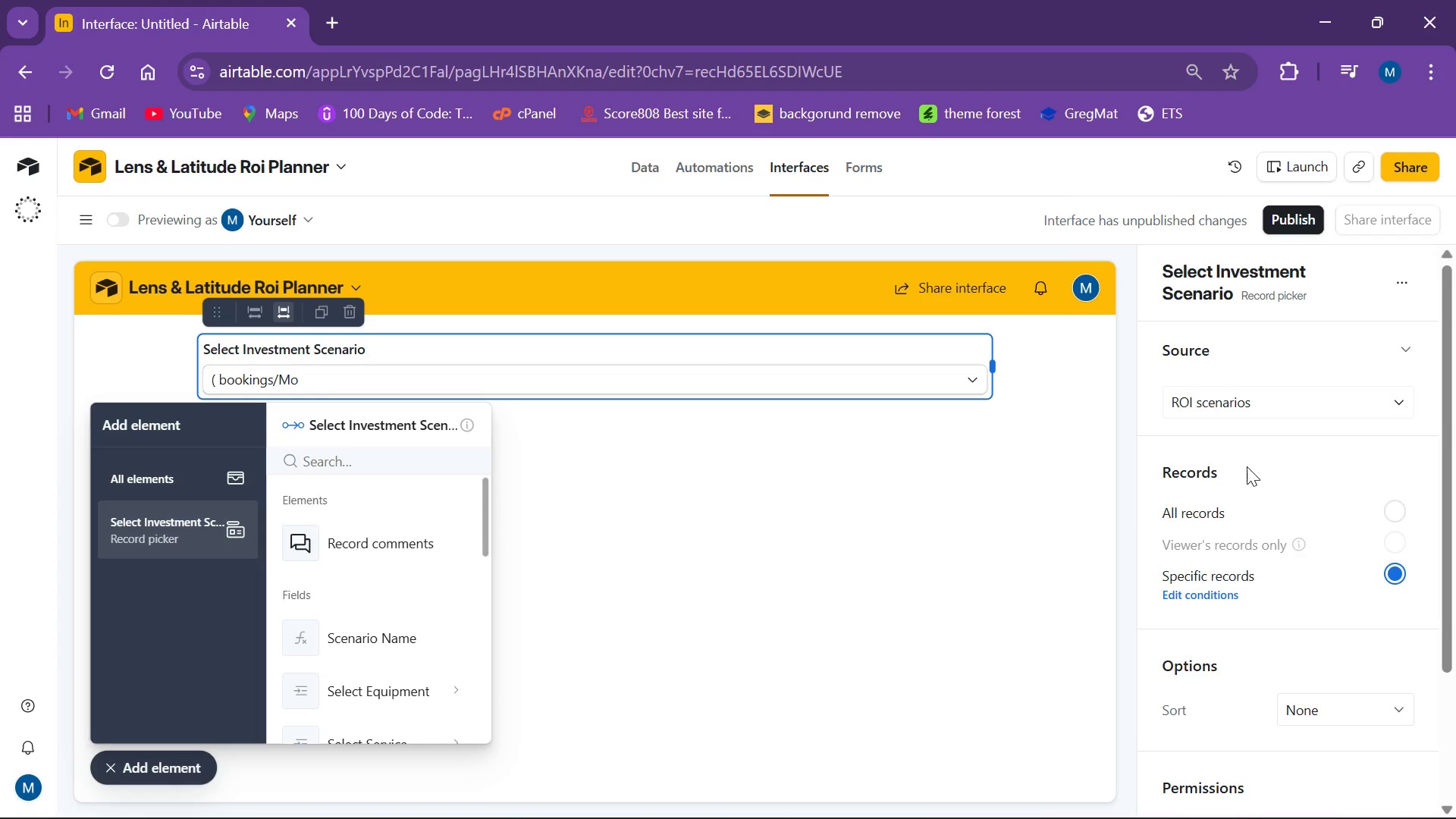 
left_click([970, 384])
 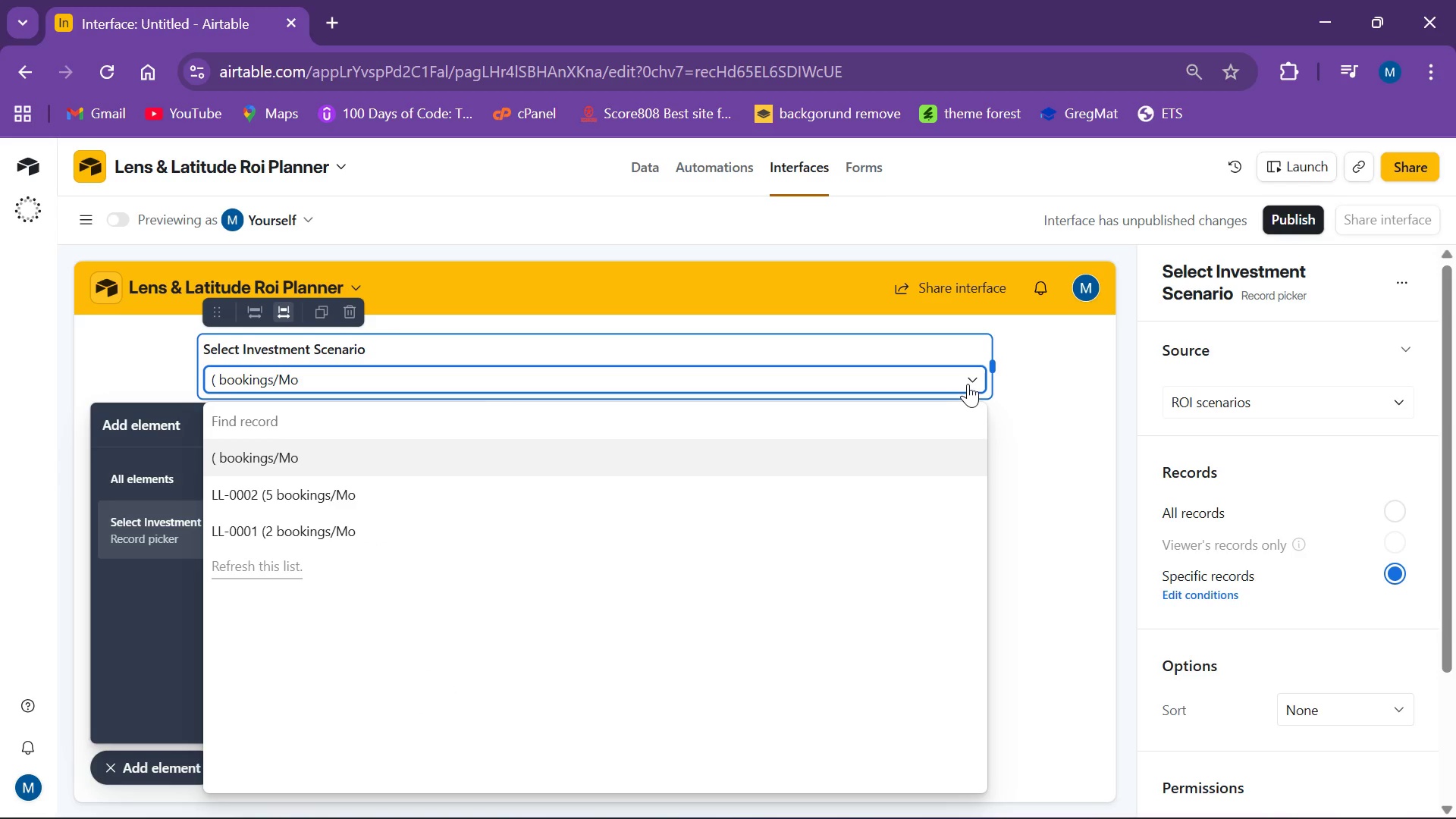 
left_click([1046, 475])
 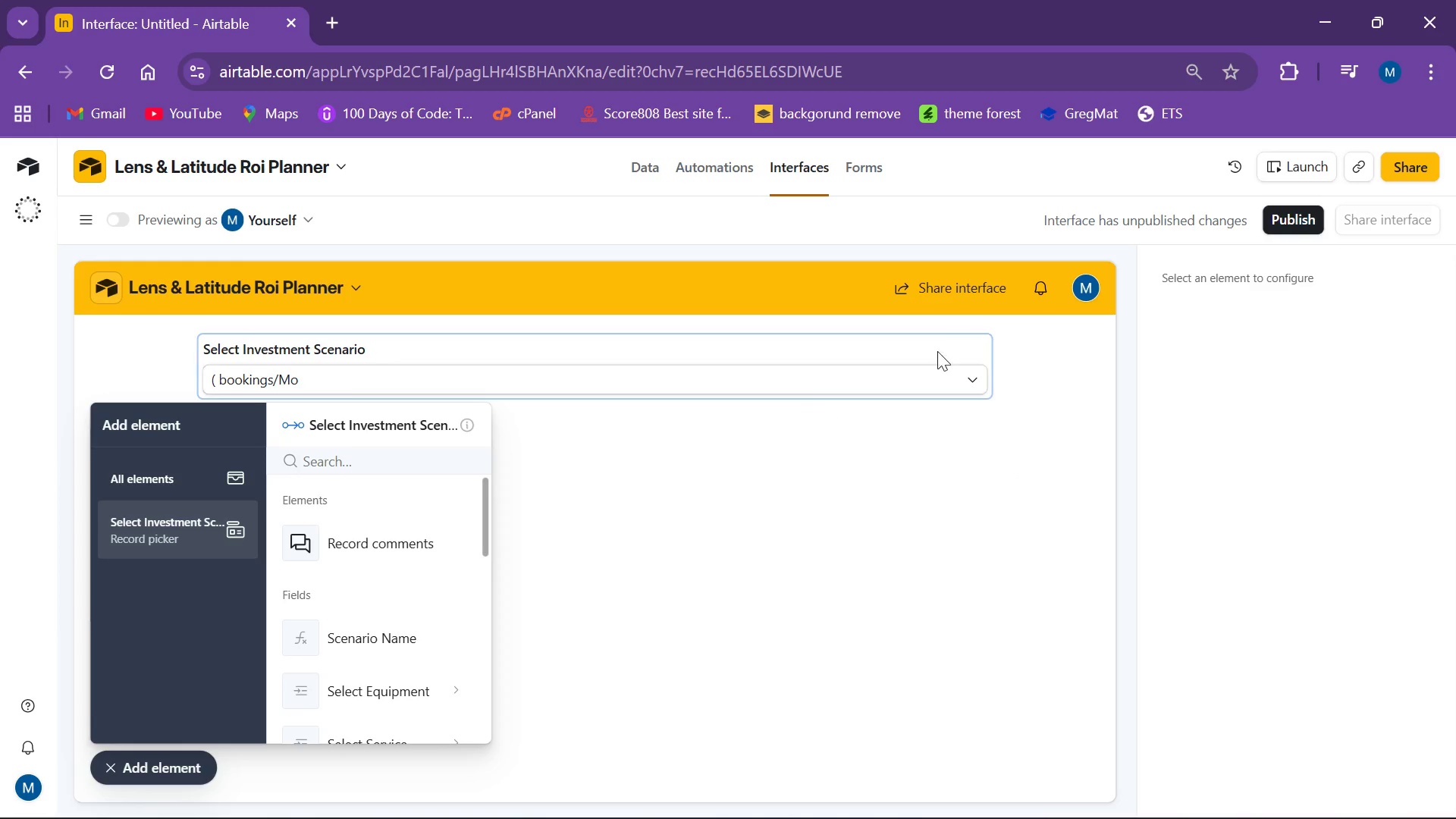 
wait(7.38)
 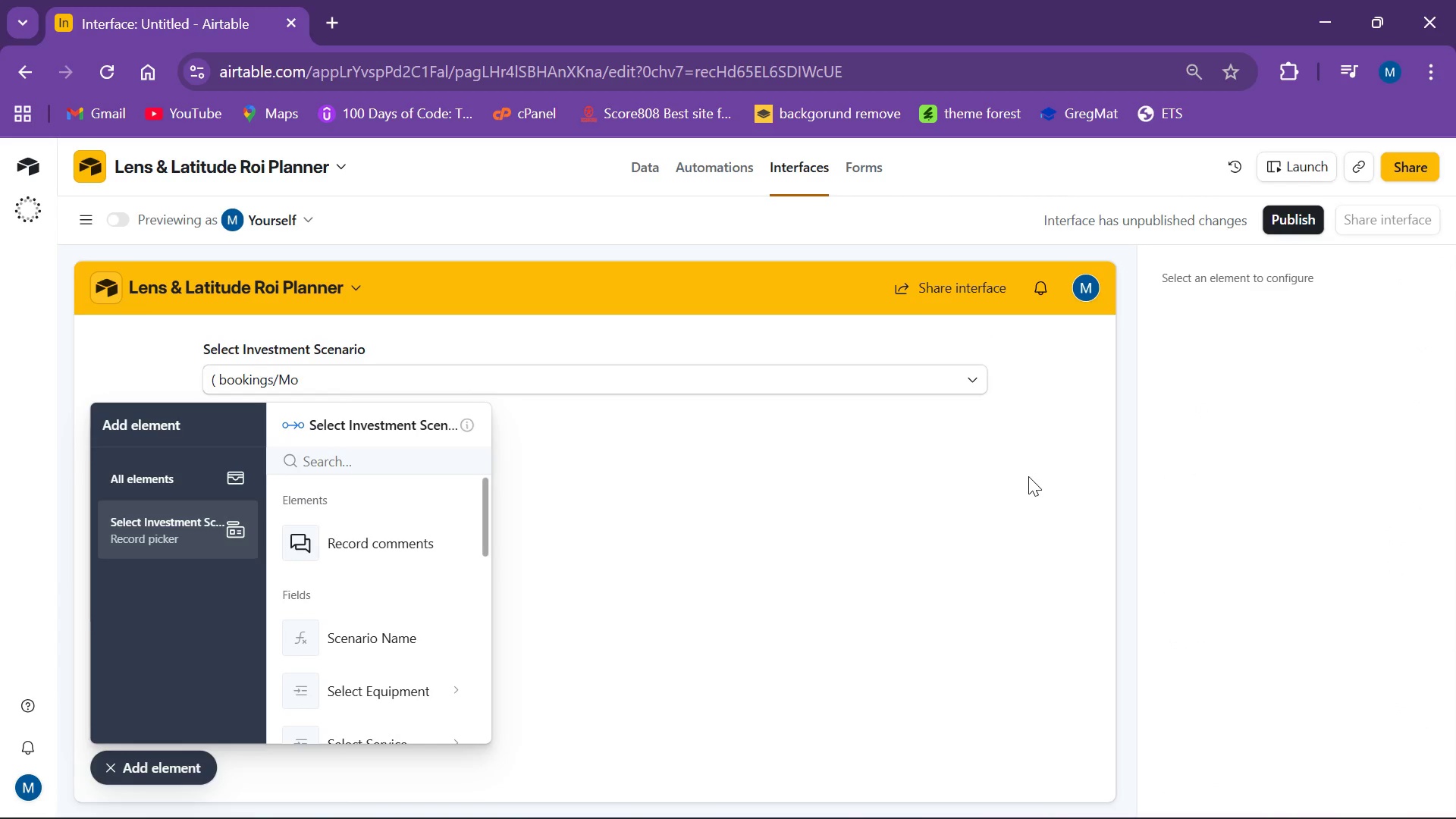 
left_click([651, 167])
 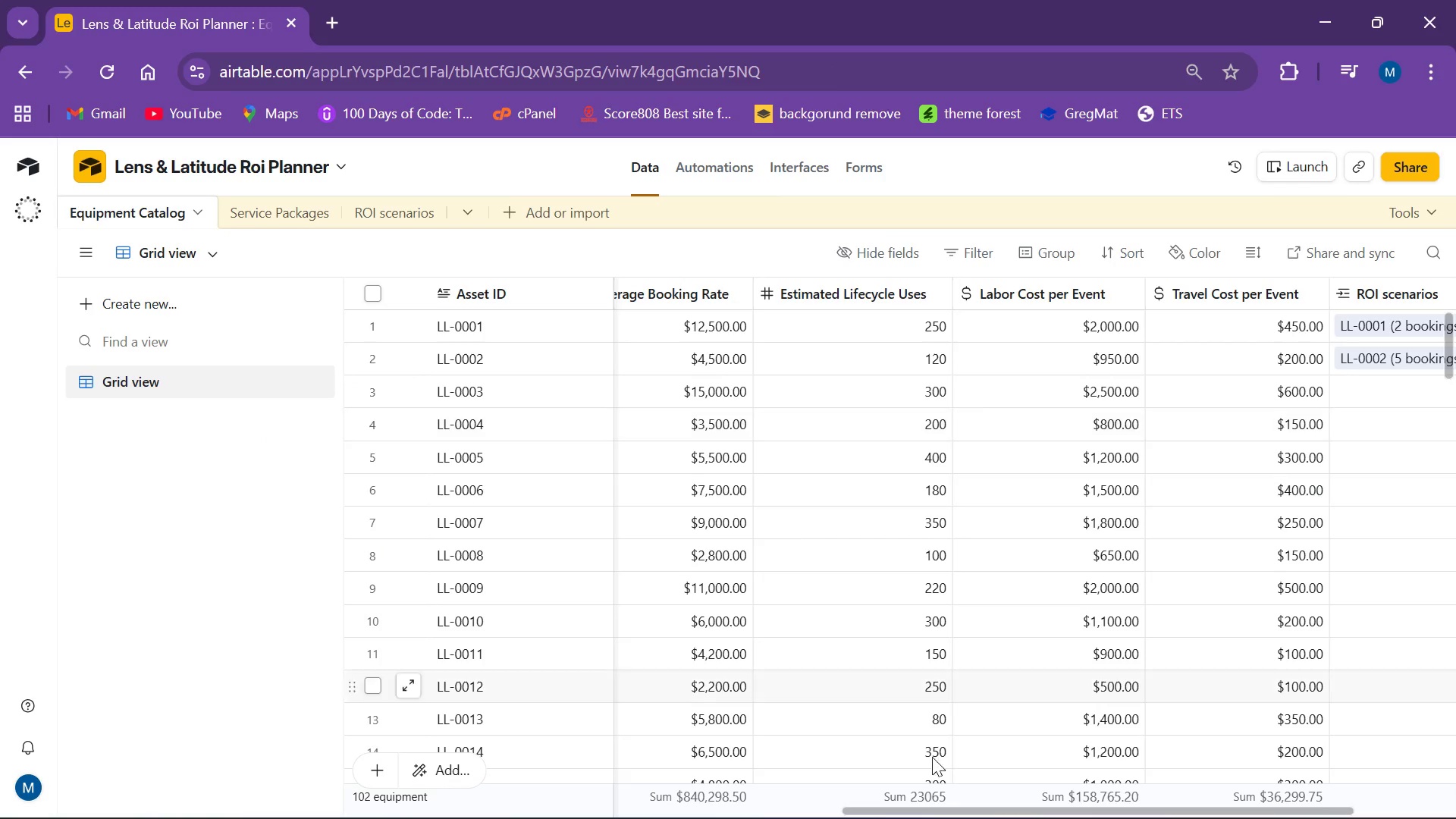 
left_click_drag(start_coordinate=[883, 811], to_coordinate=[213, 818])
 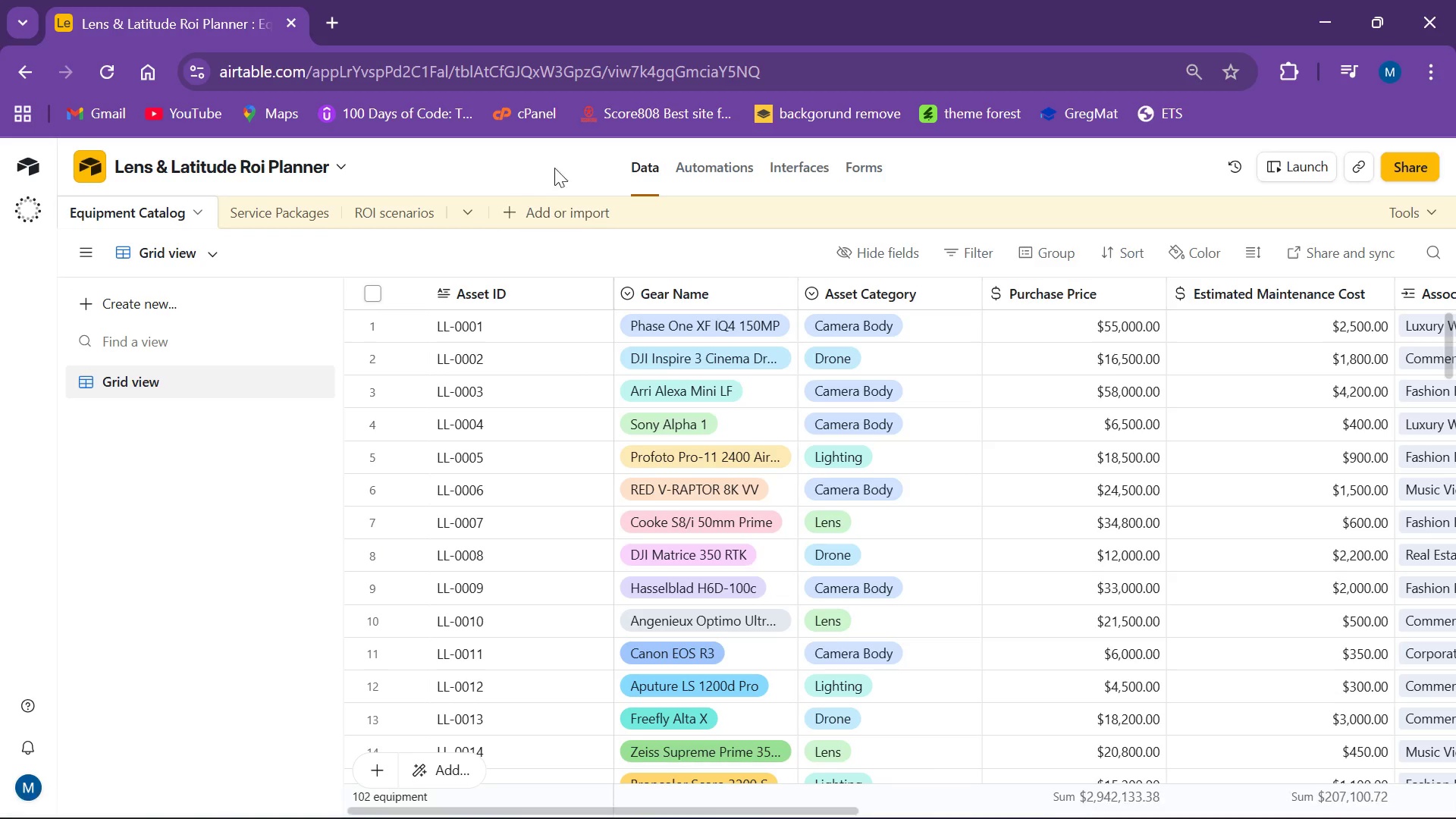 
mouse_move([777, 185])
 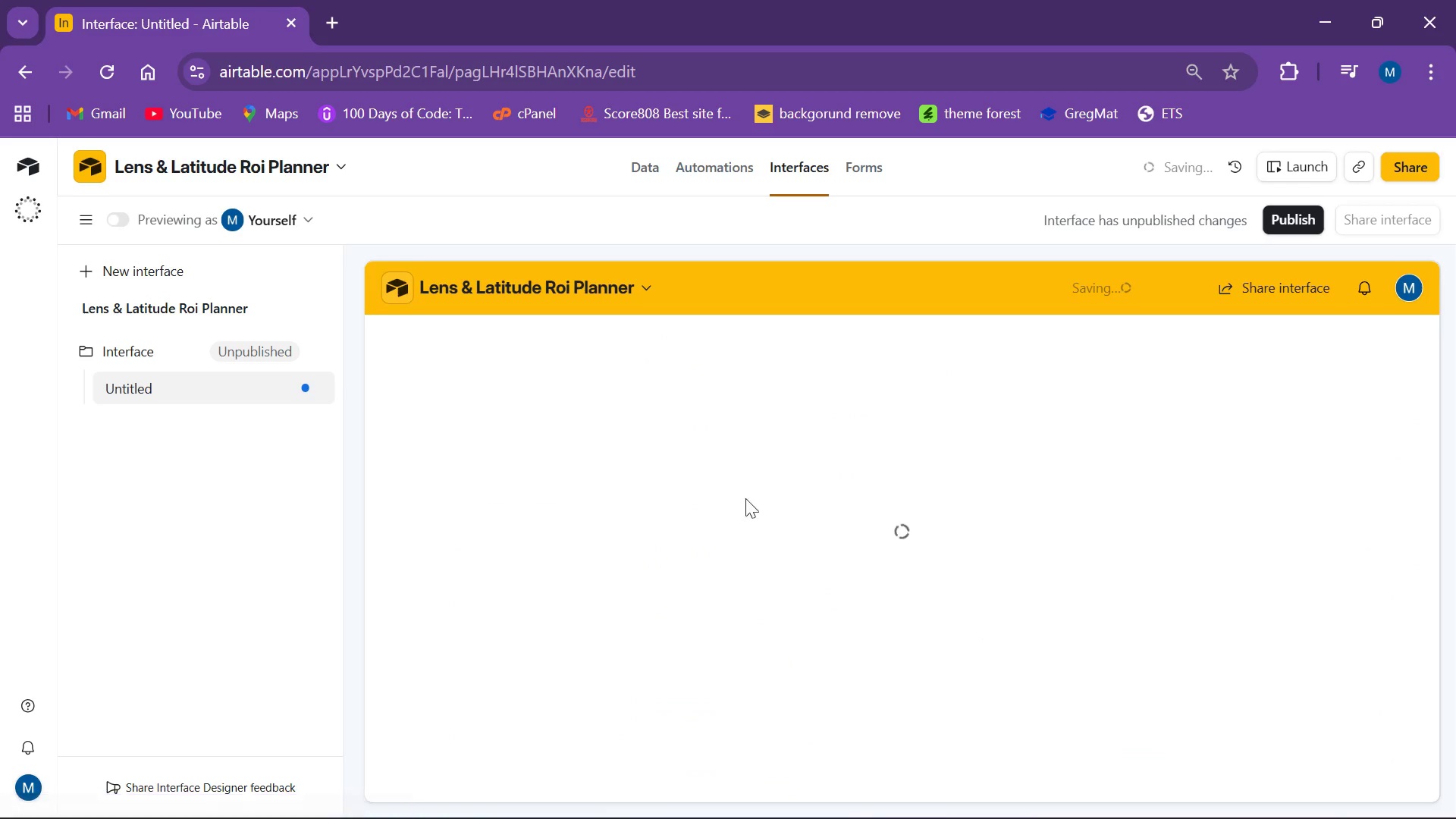 
mouse_move([724, 494])
 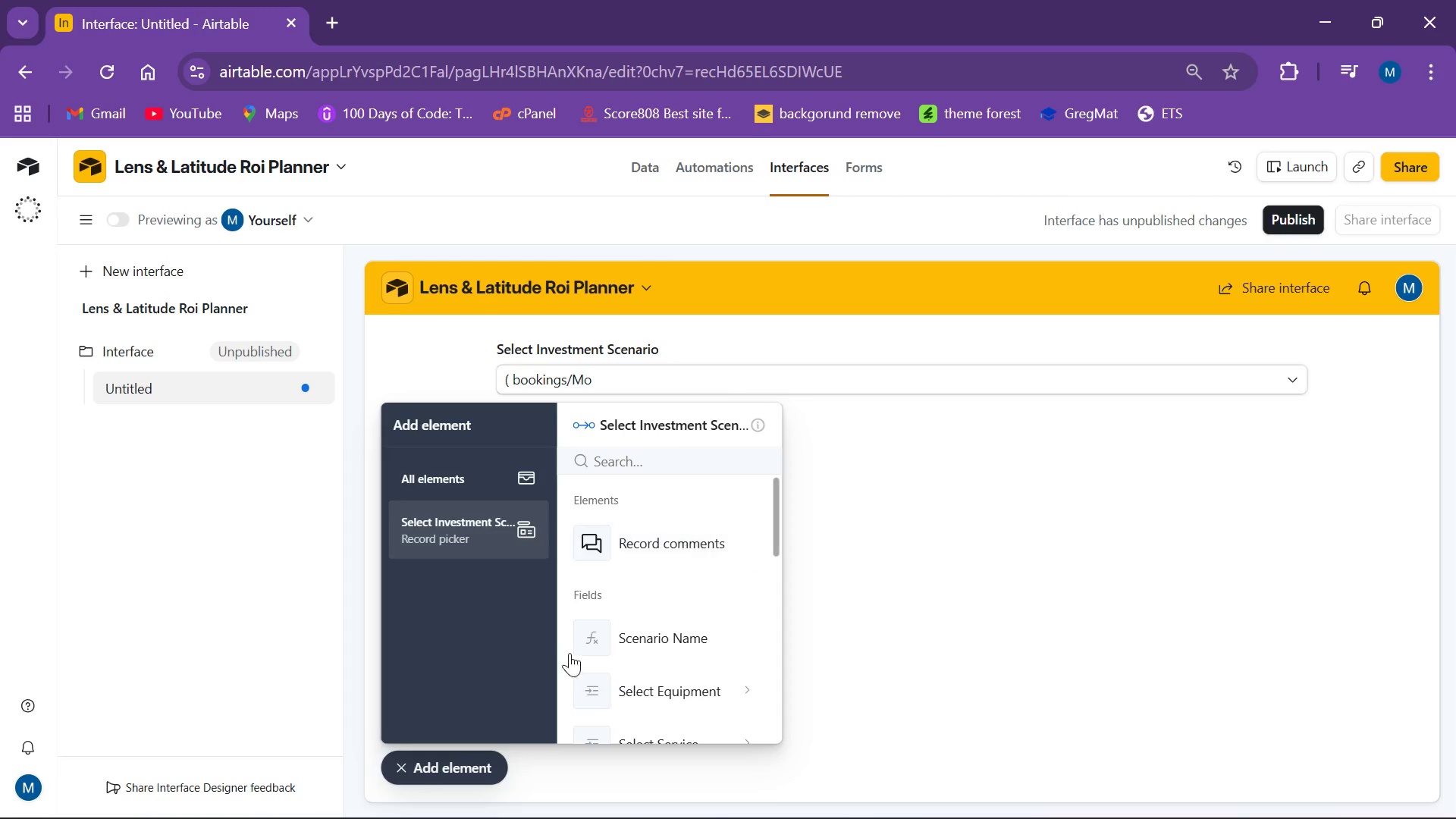 
wait(5.99)
 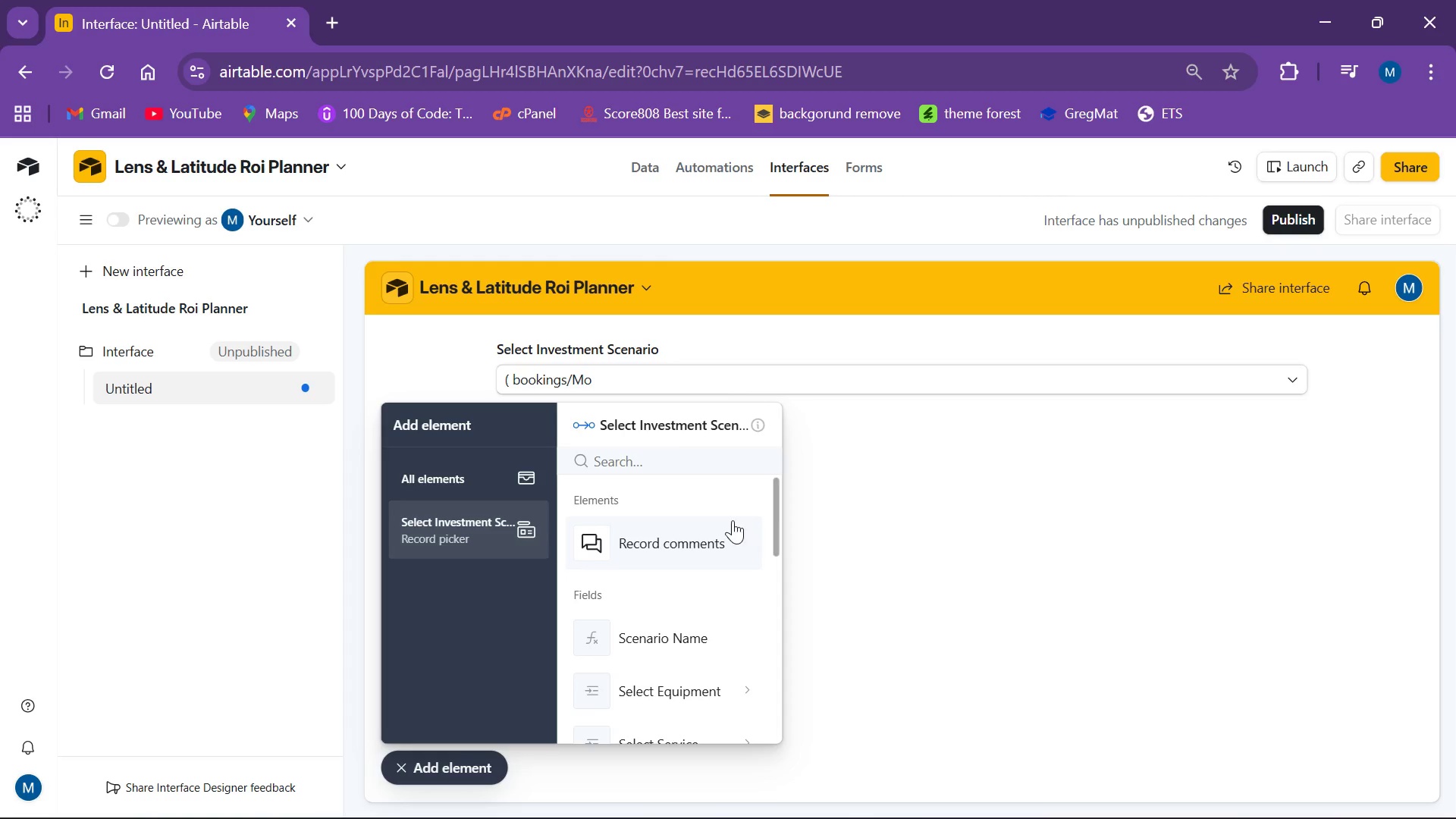 
left_click([458, 763])
 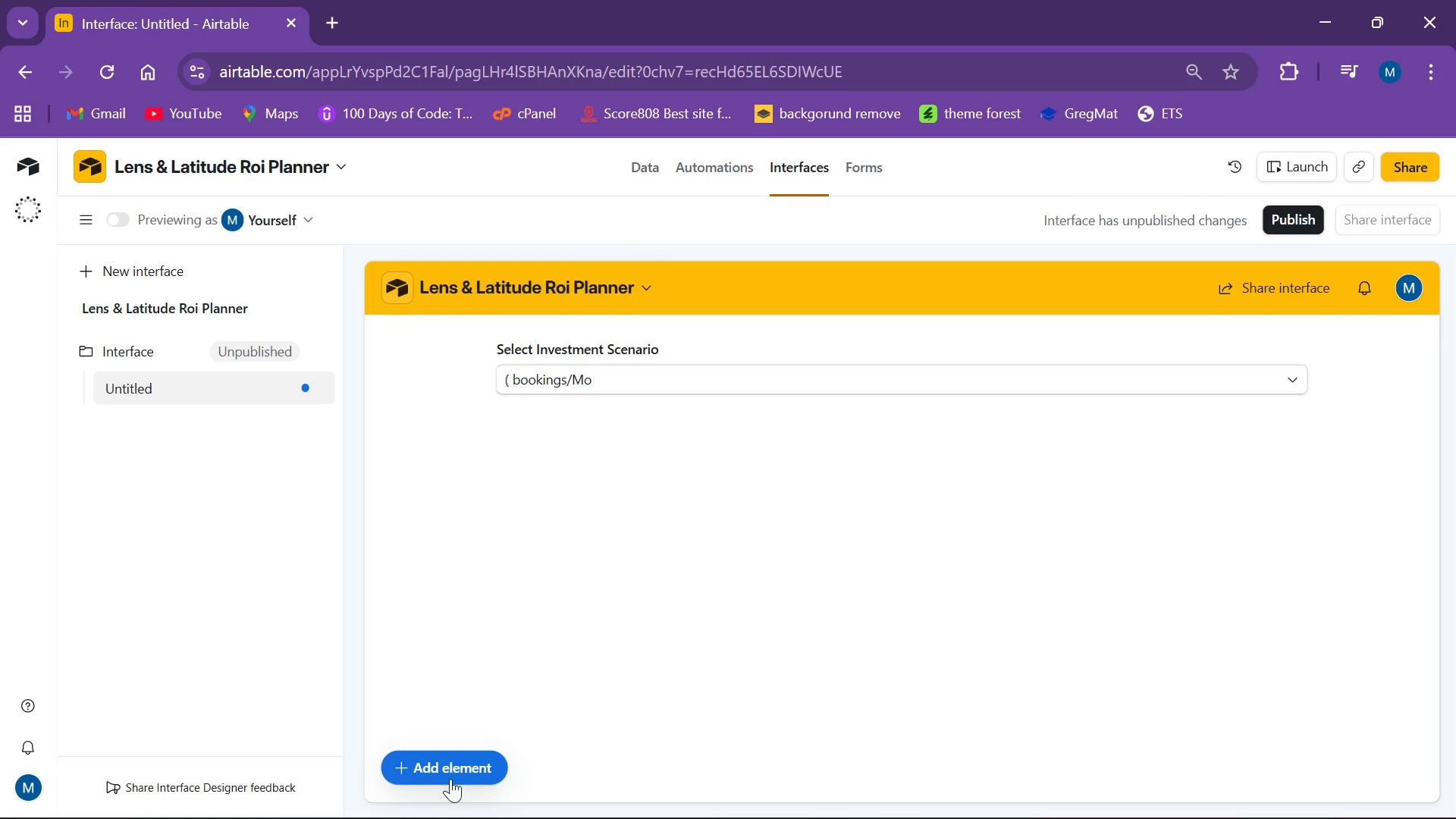 
left_click([458, 764])
 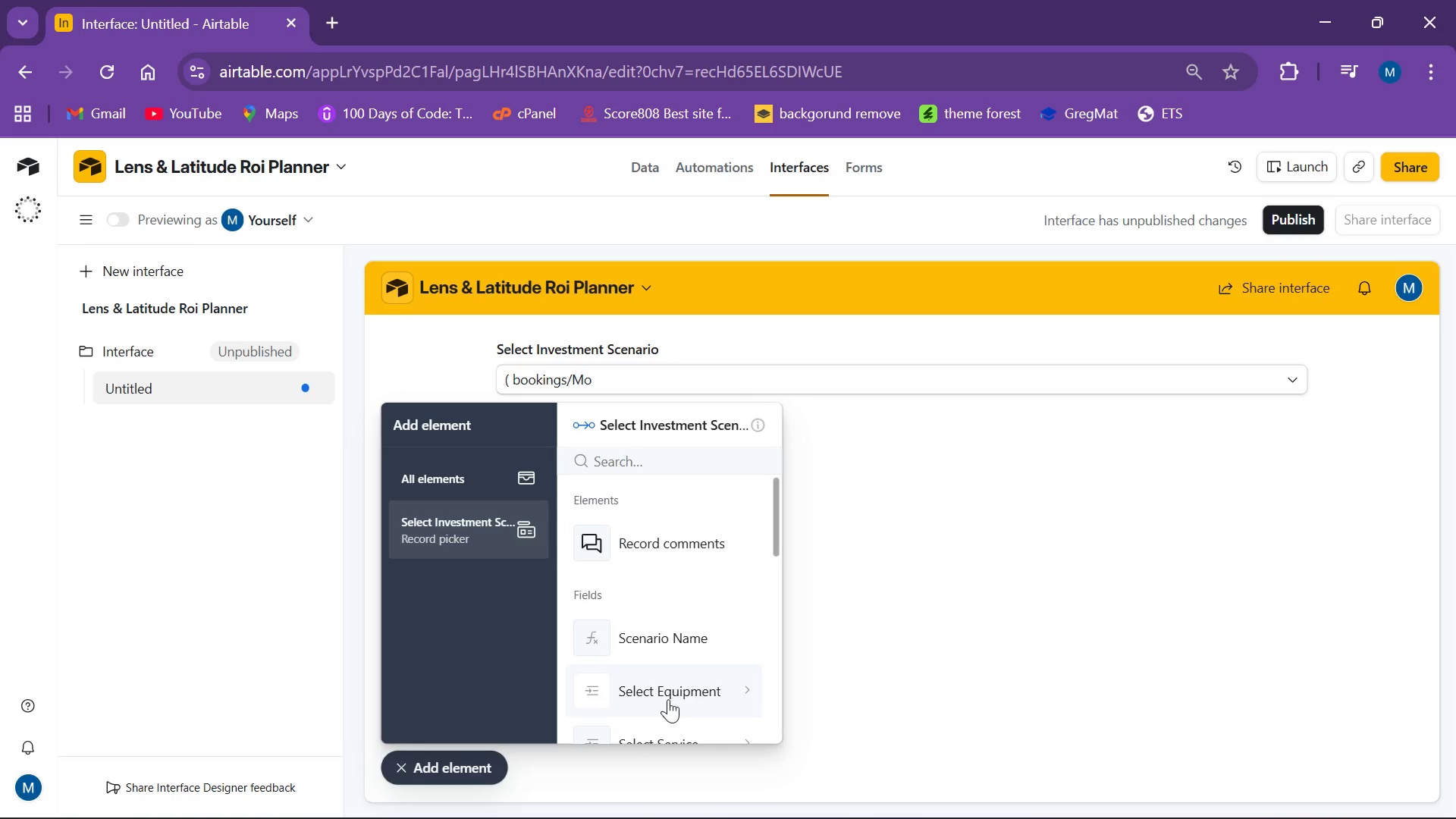 
scroll: coordinate [672, 541], scroll_direction: down, amount: 8.0
 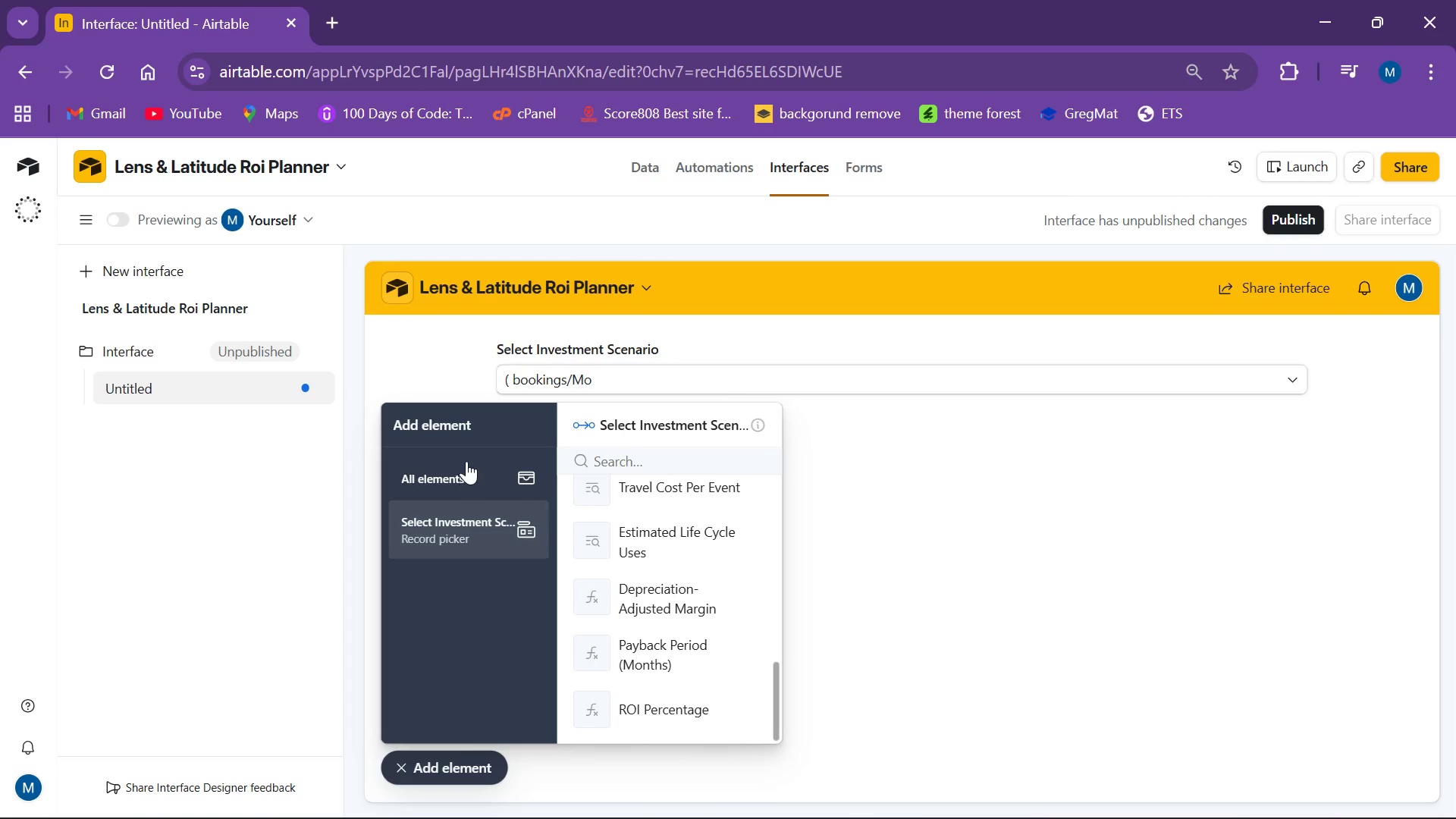 
left_click([463, 475])
 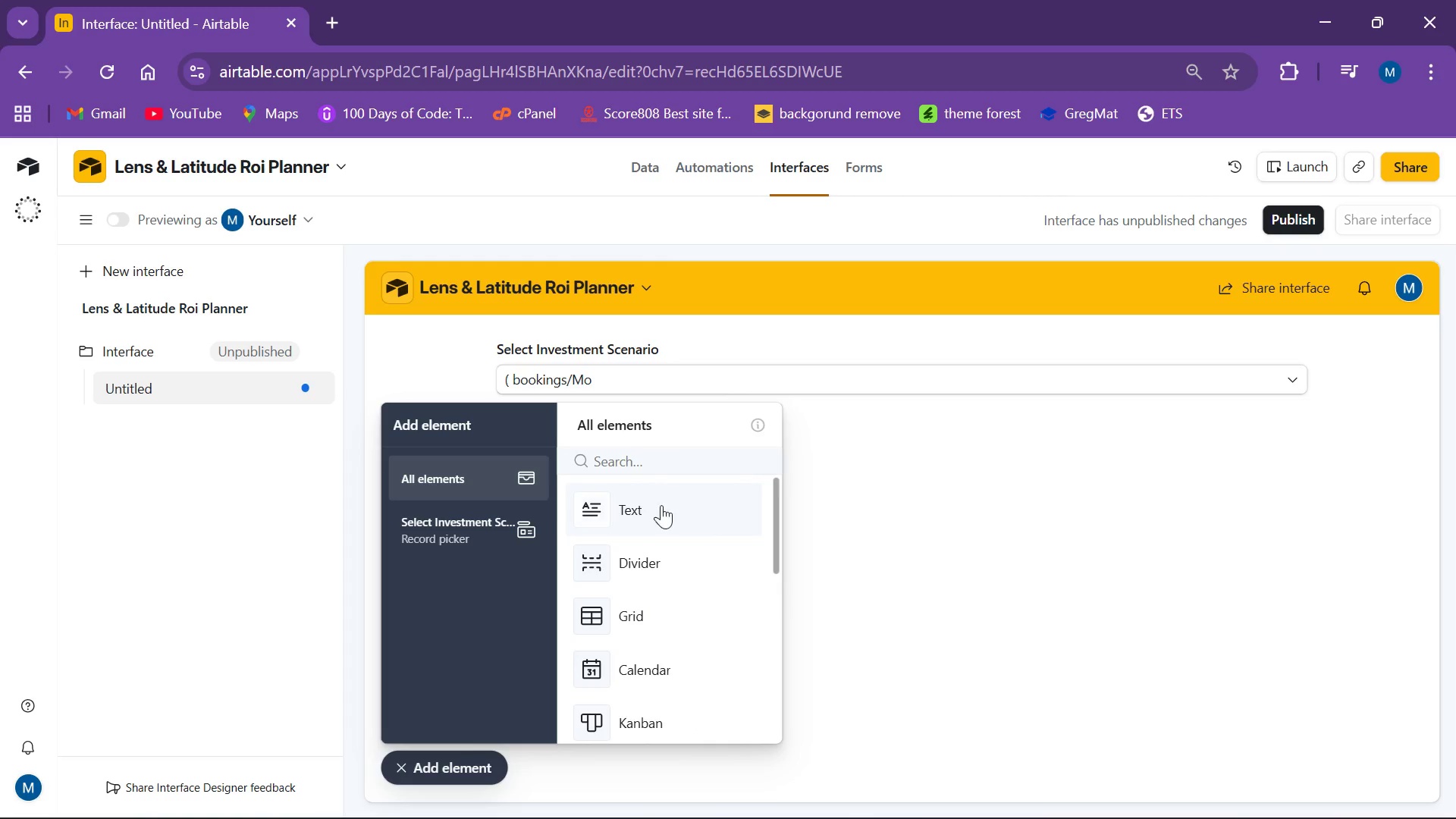 
scroll: coordinate [659, 550], scroll_direction: down, amount: 6.0
 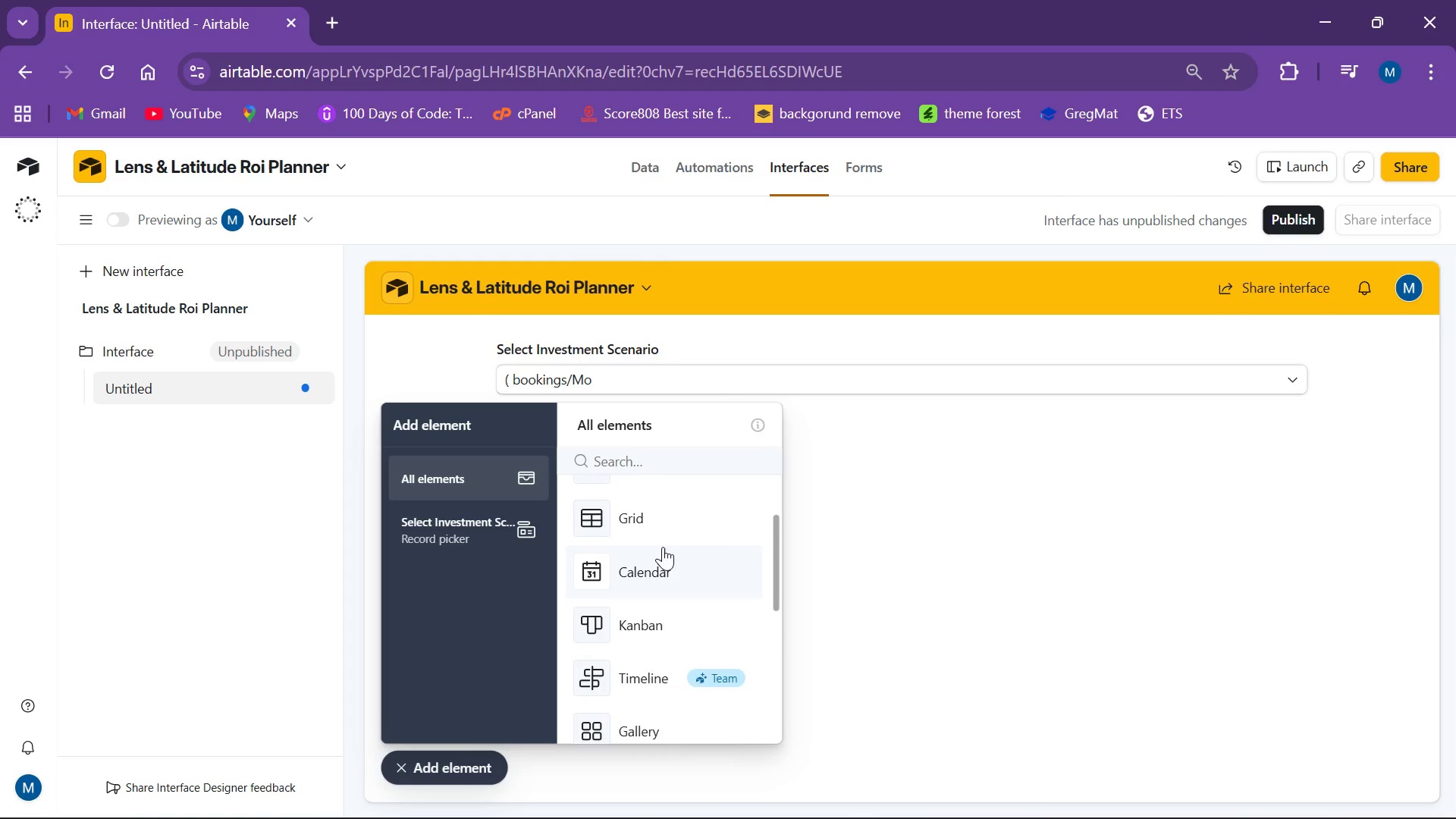 
scroll: coordinate [663, 547], scroll_direction: up, amount: 2.0
 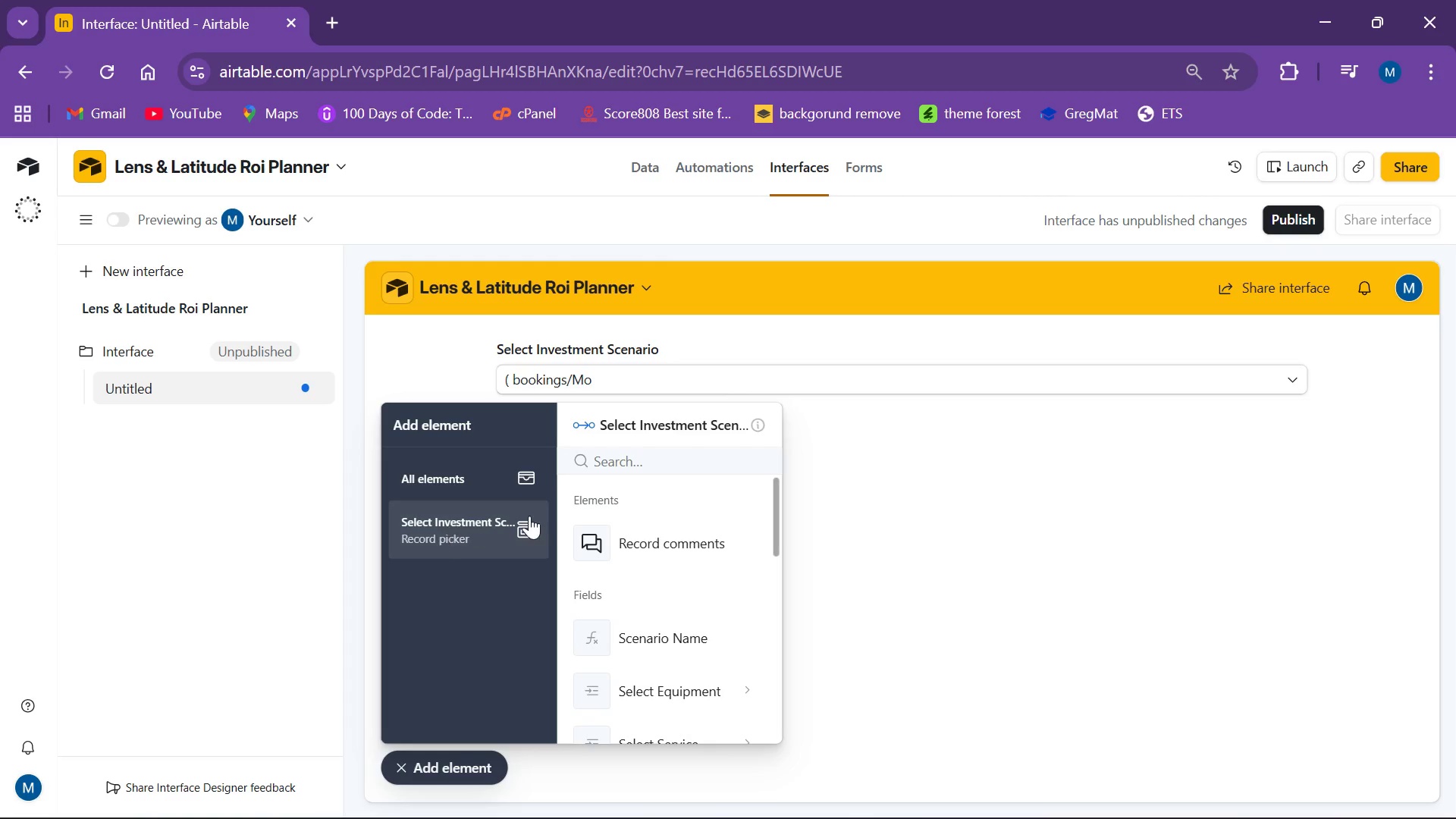 
scroll: coordinate [686, 608], scroll_direction: down, amount: 13.0
 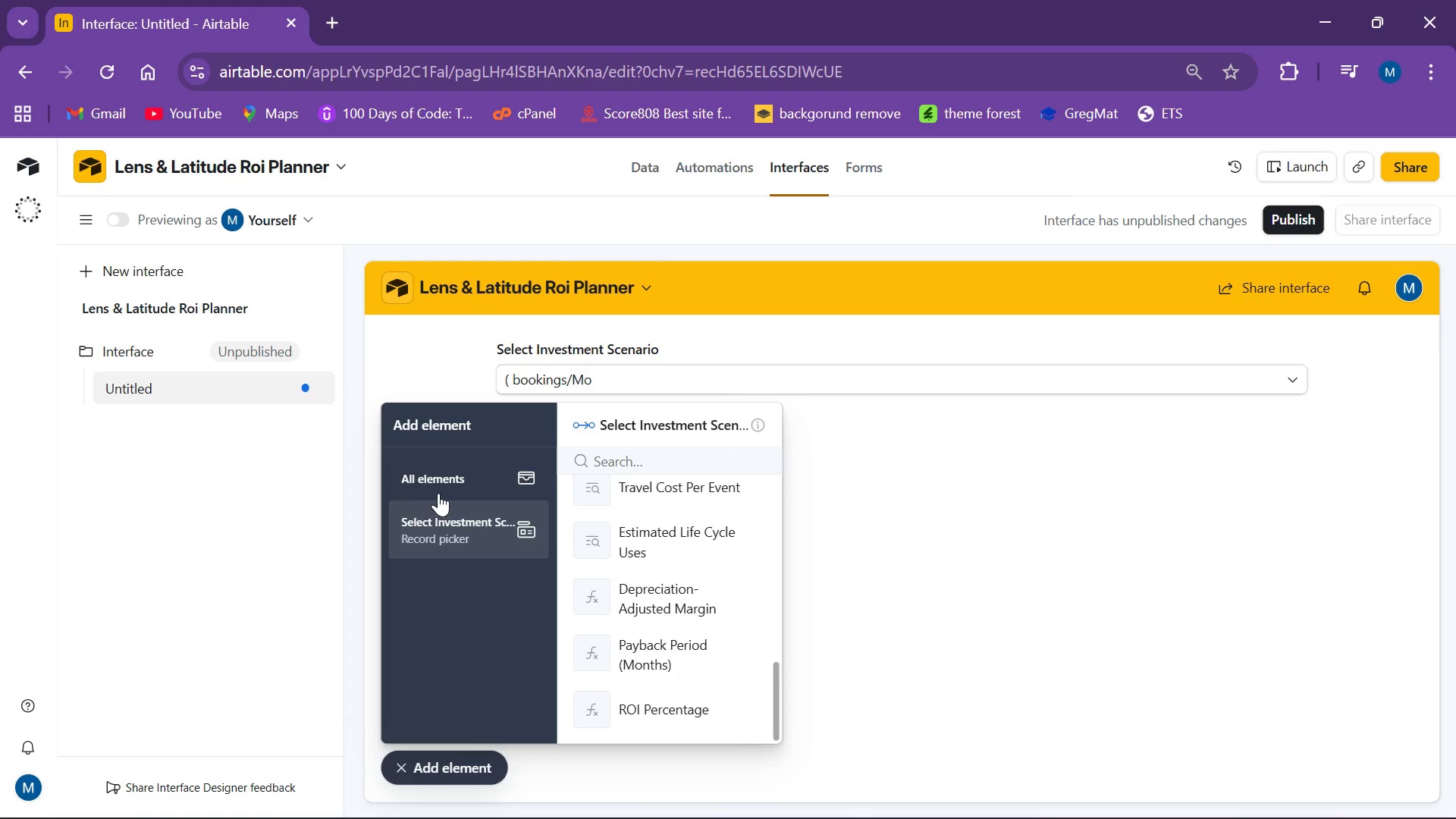 
left_click([439, 490])
 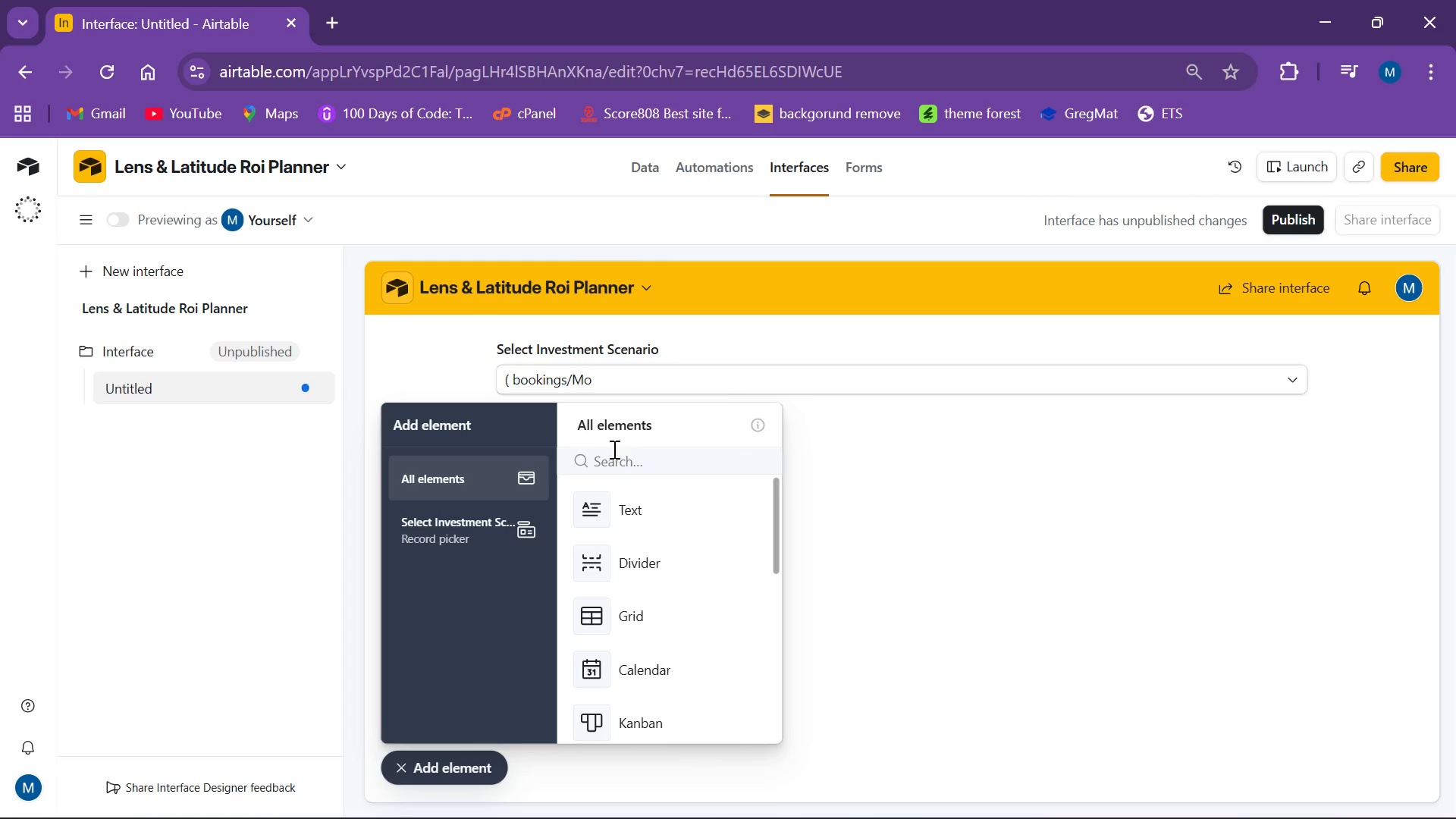 
left_click([612, 460])
 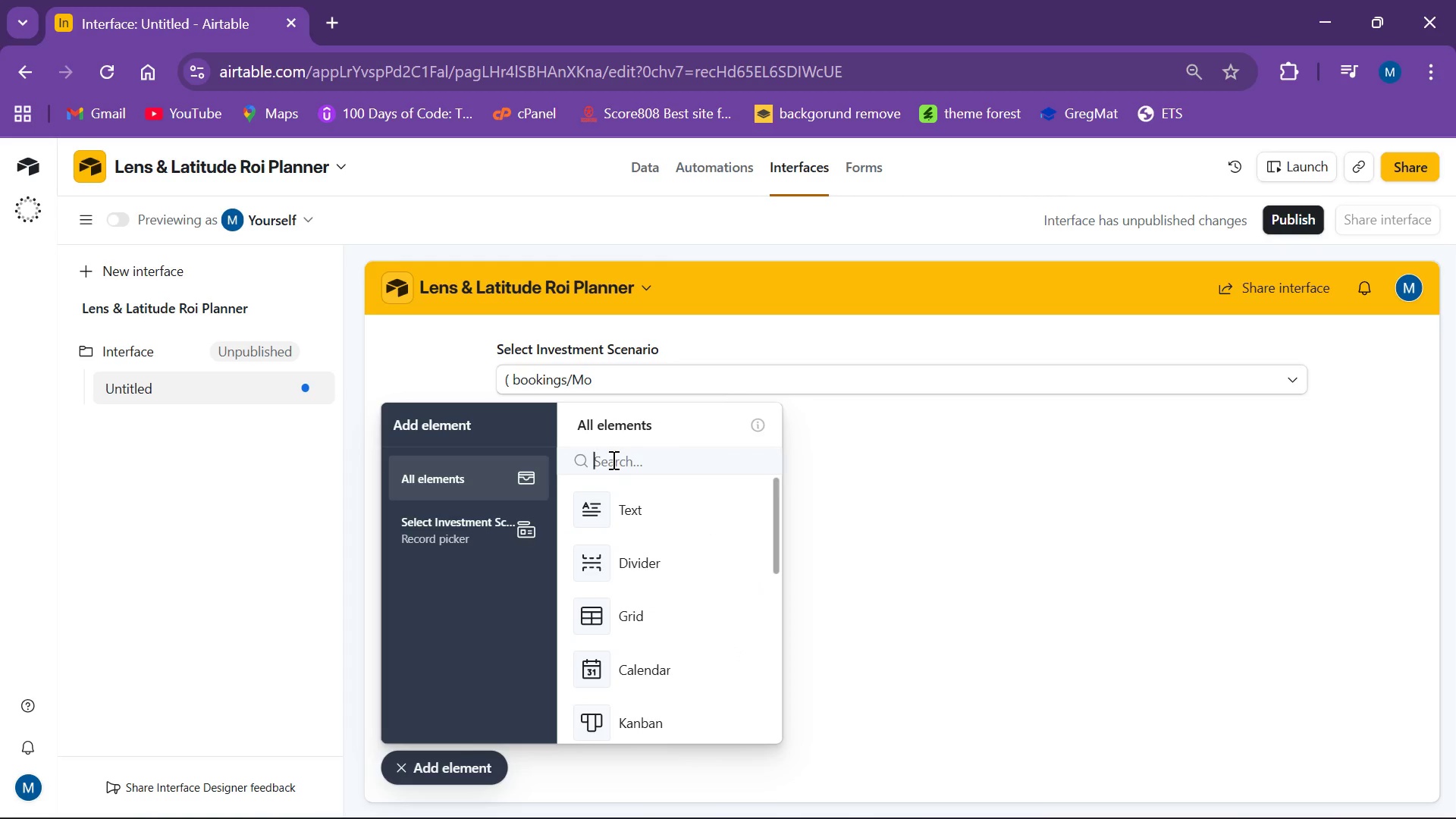 
key(G)
 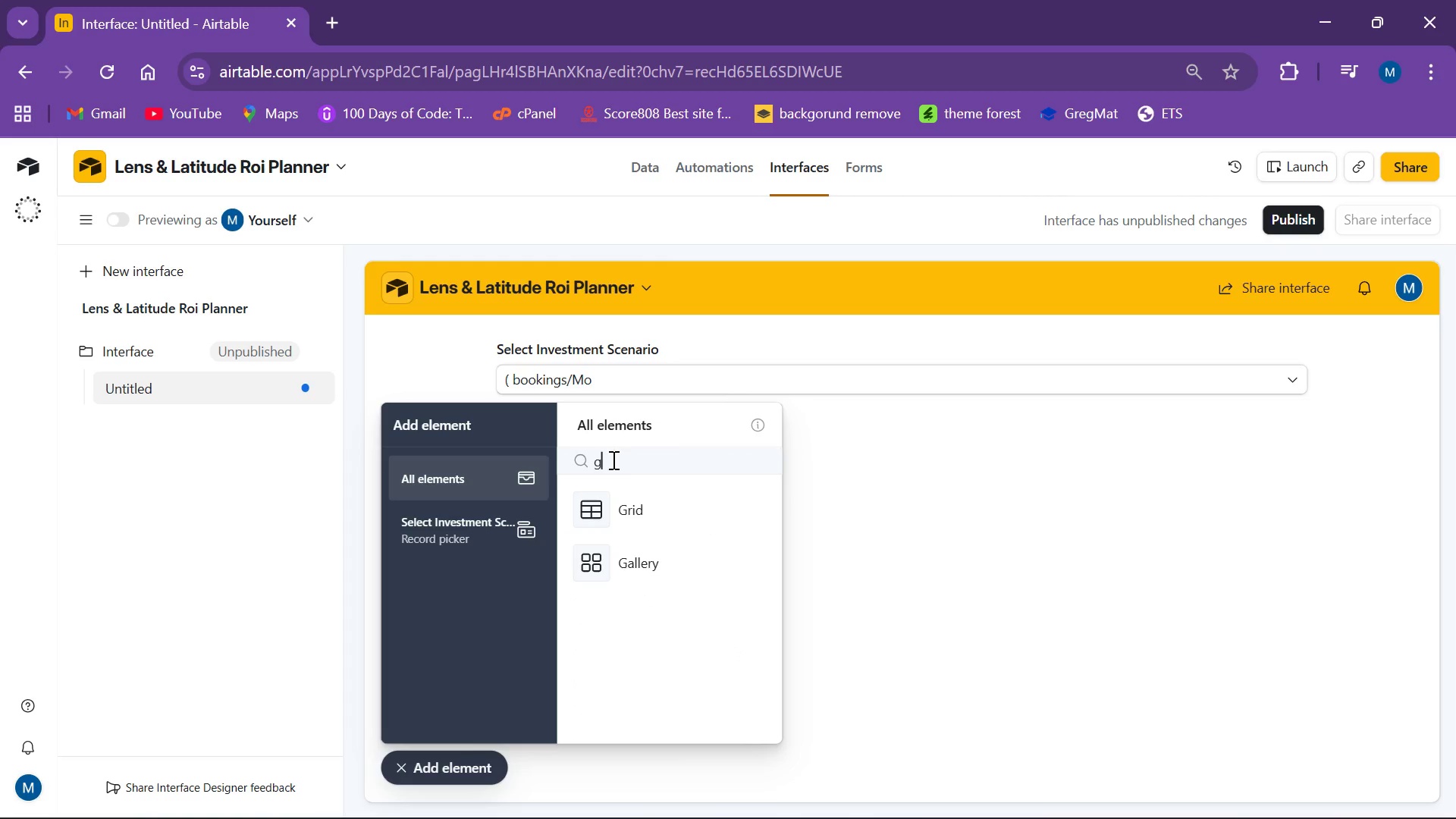 
wait(8.26)
 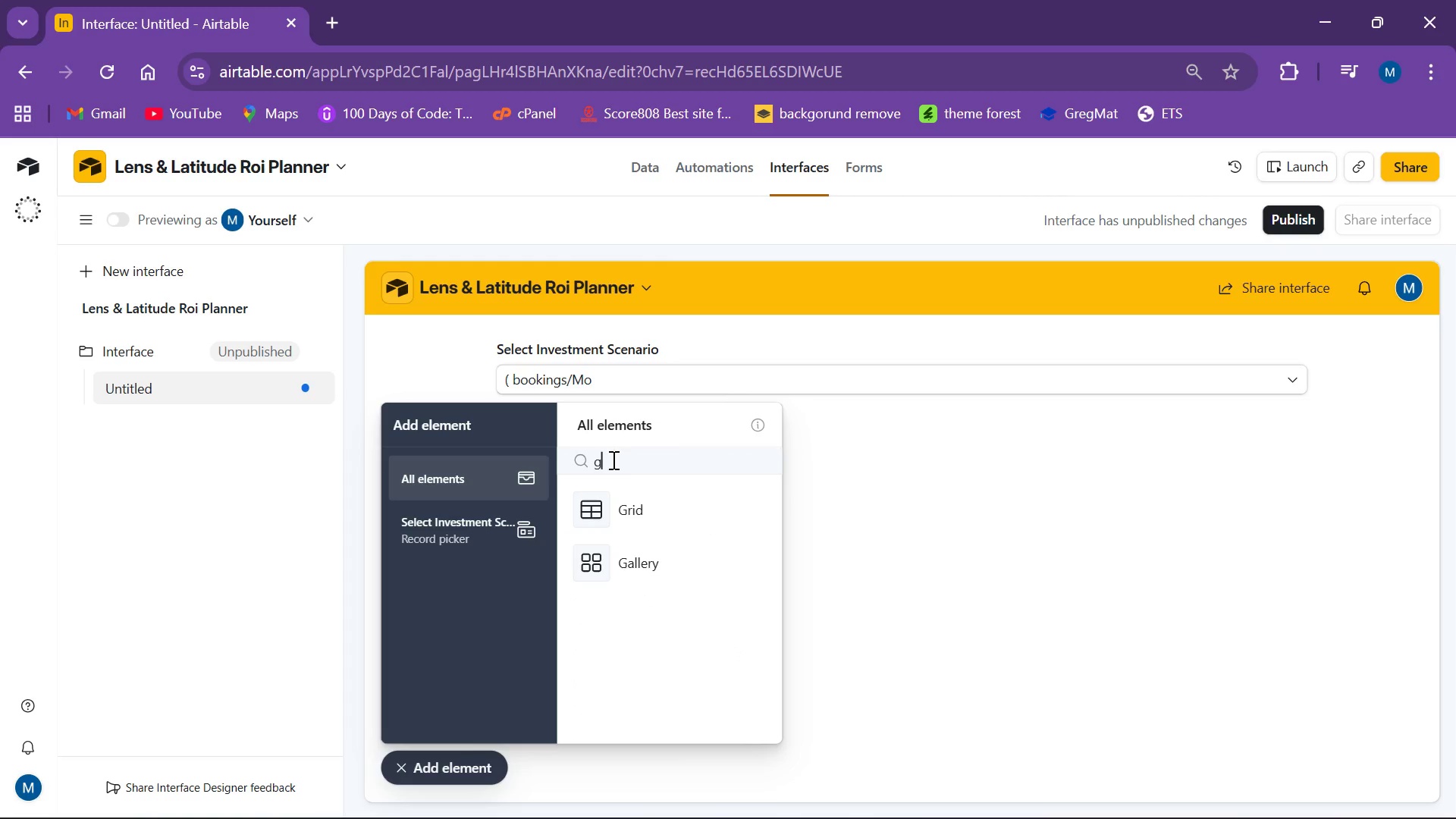 
key(A)
 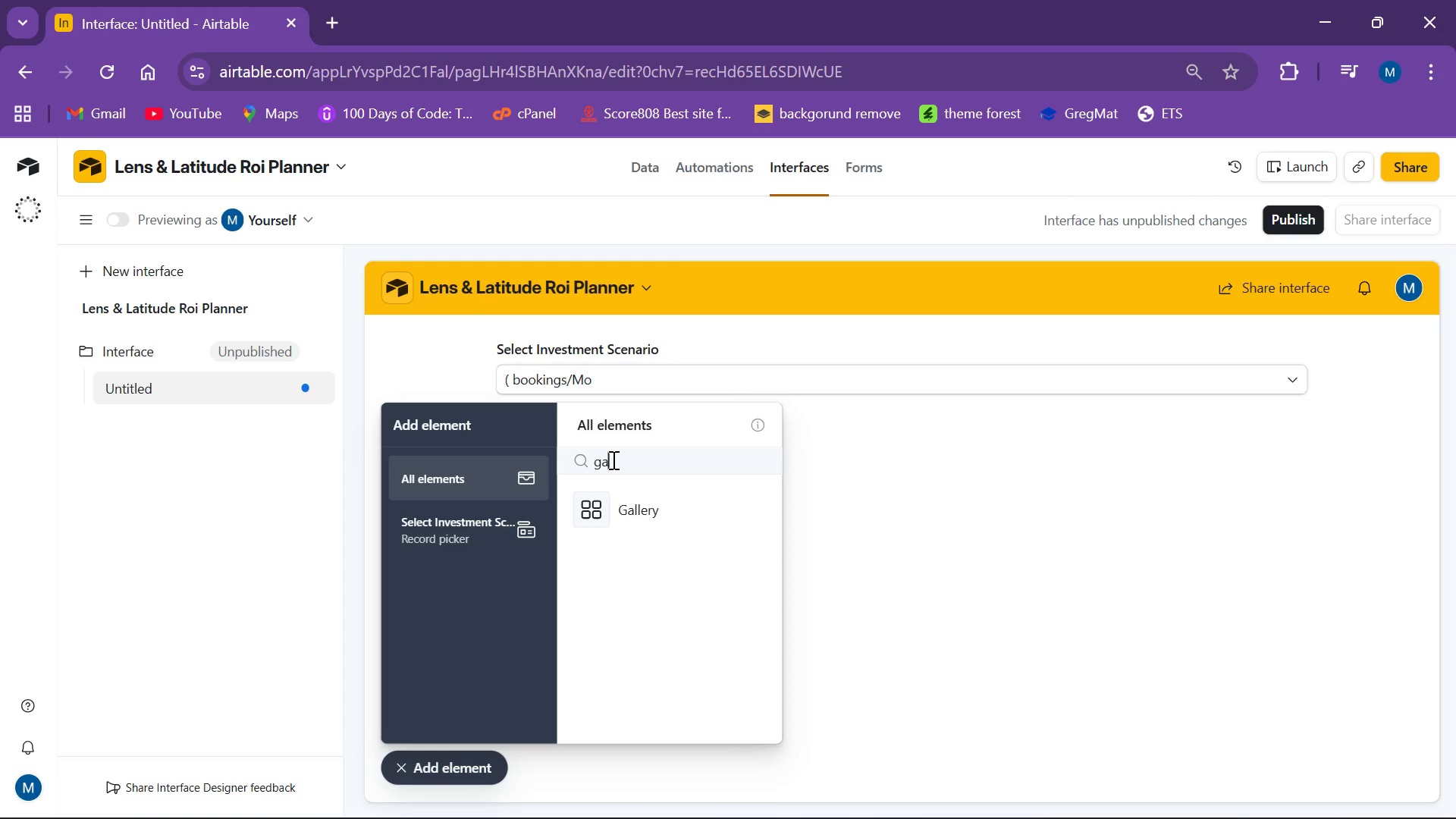 
wait(23.28)
 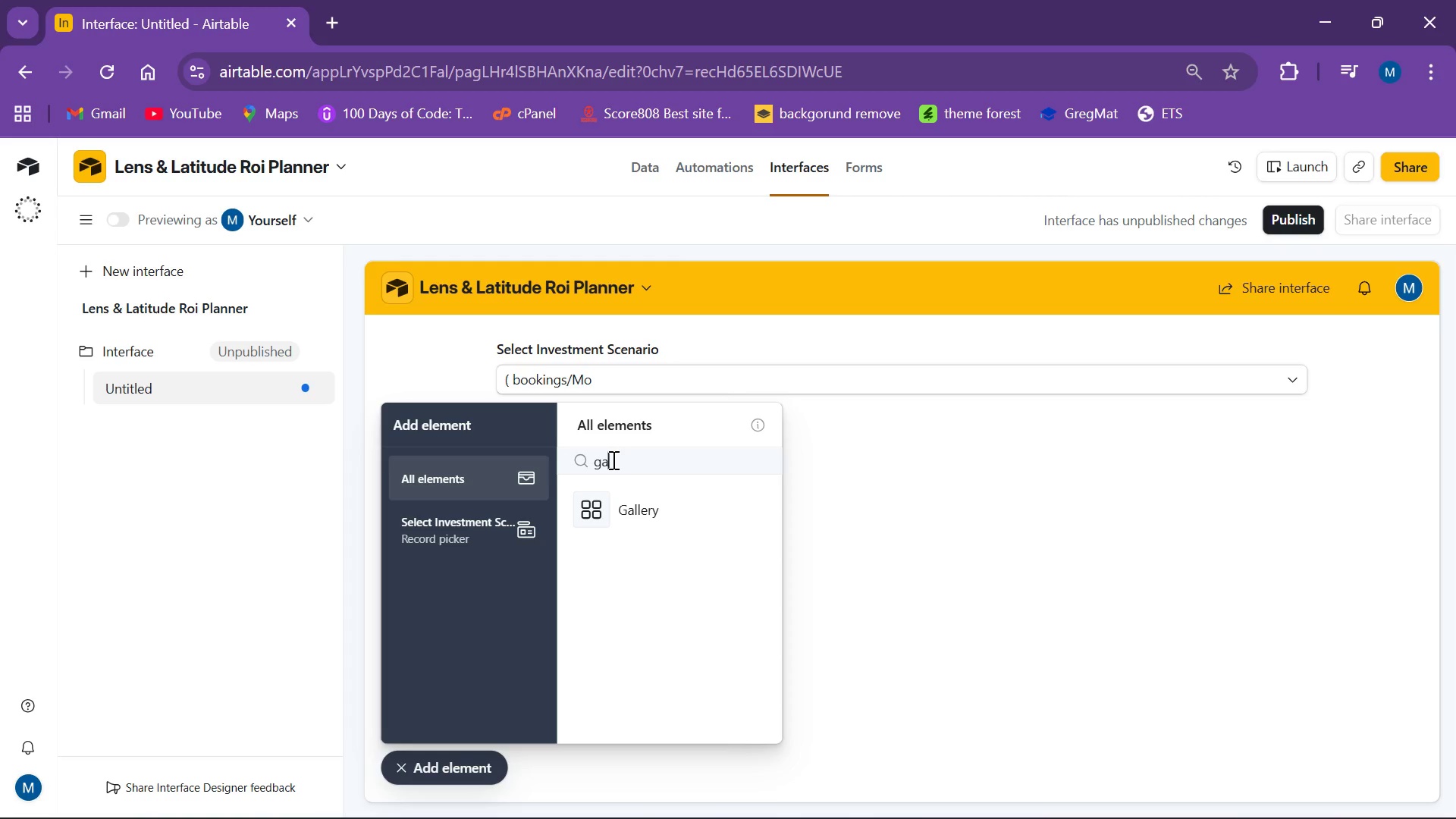 
type(uge)
 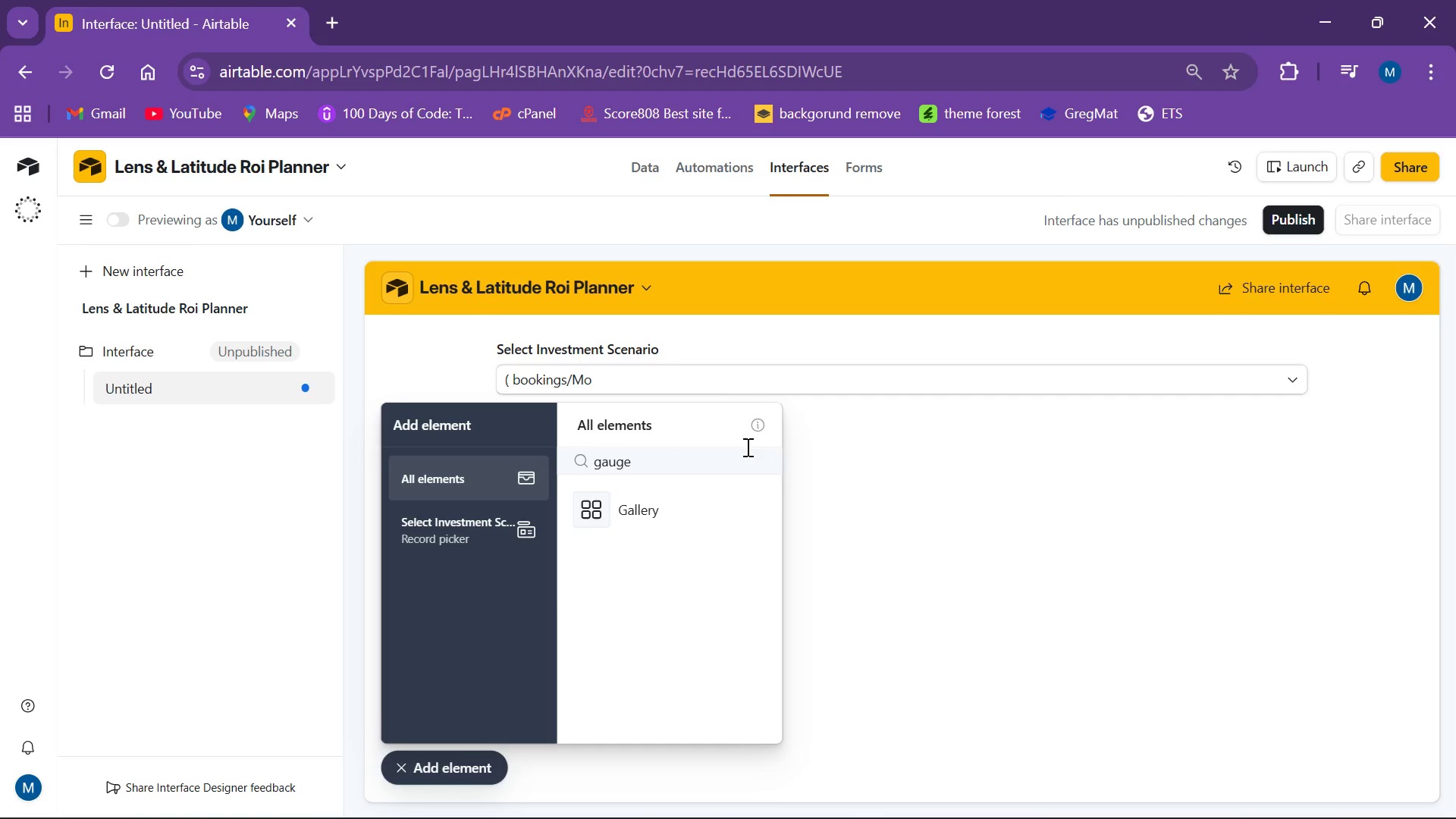 
hold_key(key=Backspace, duration=0.72)
 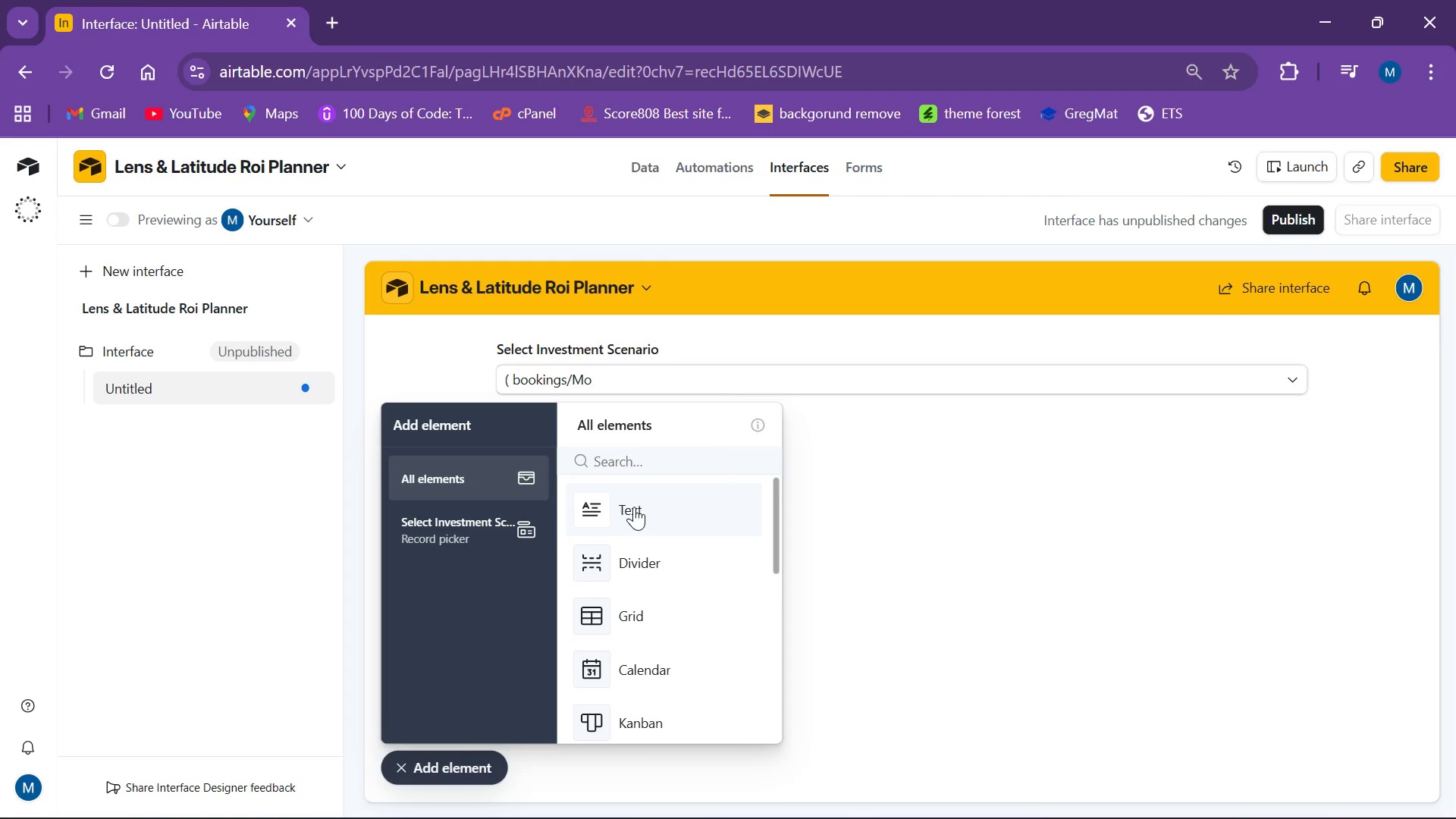 
scroll: coordinate [642, 526], scroll_direction: down, amount: 5.0
 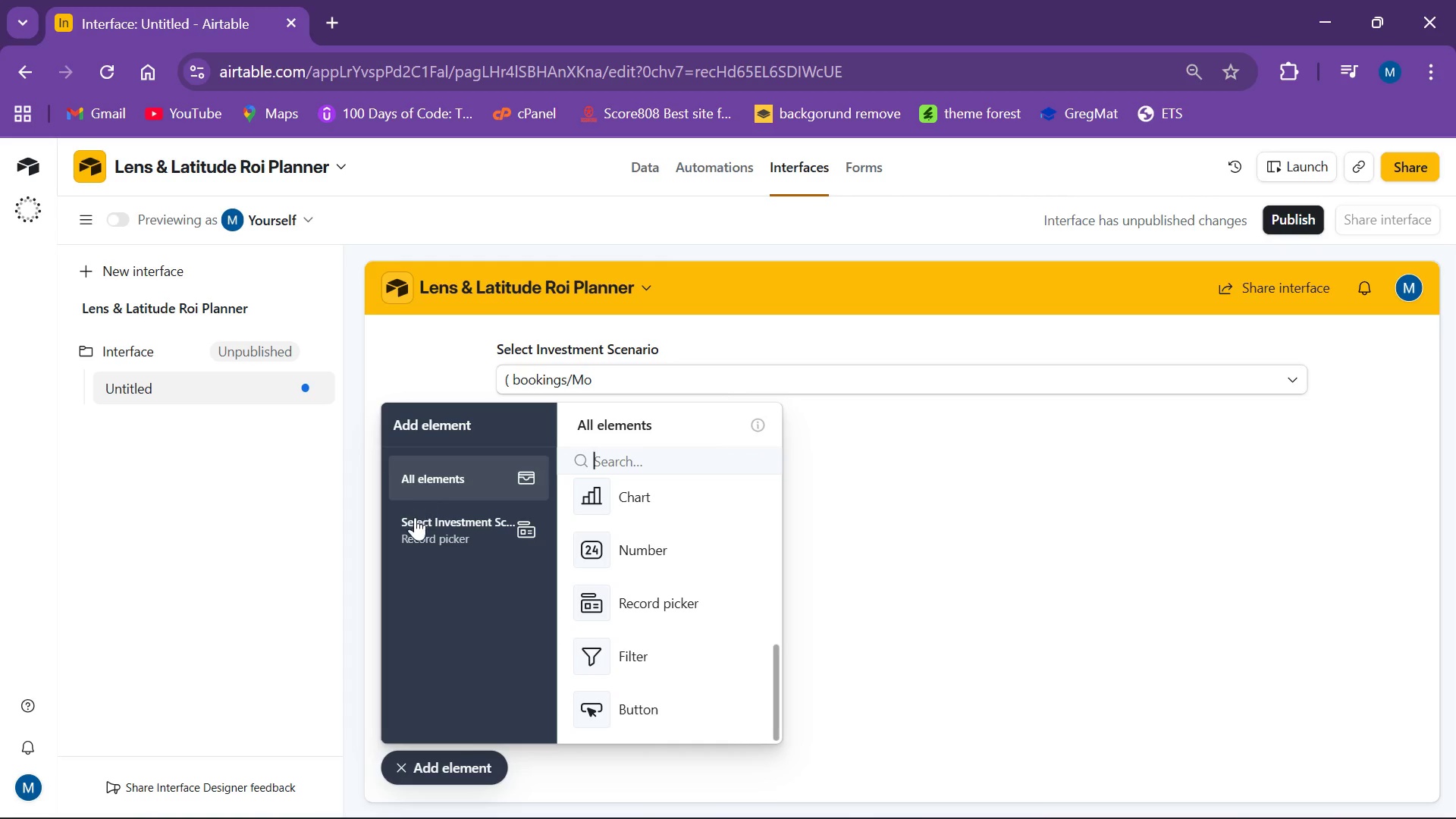 
left_click([415, 522])
 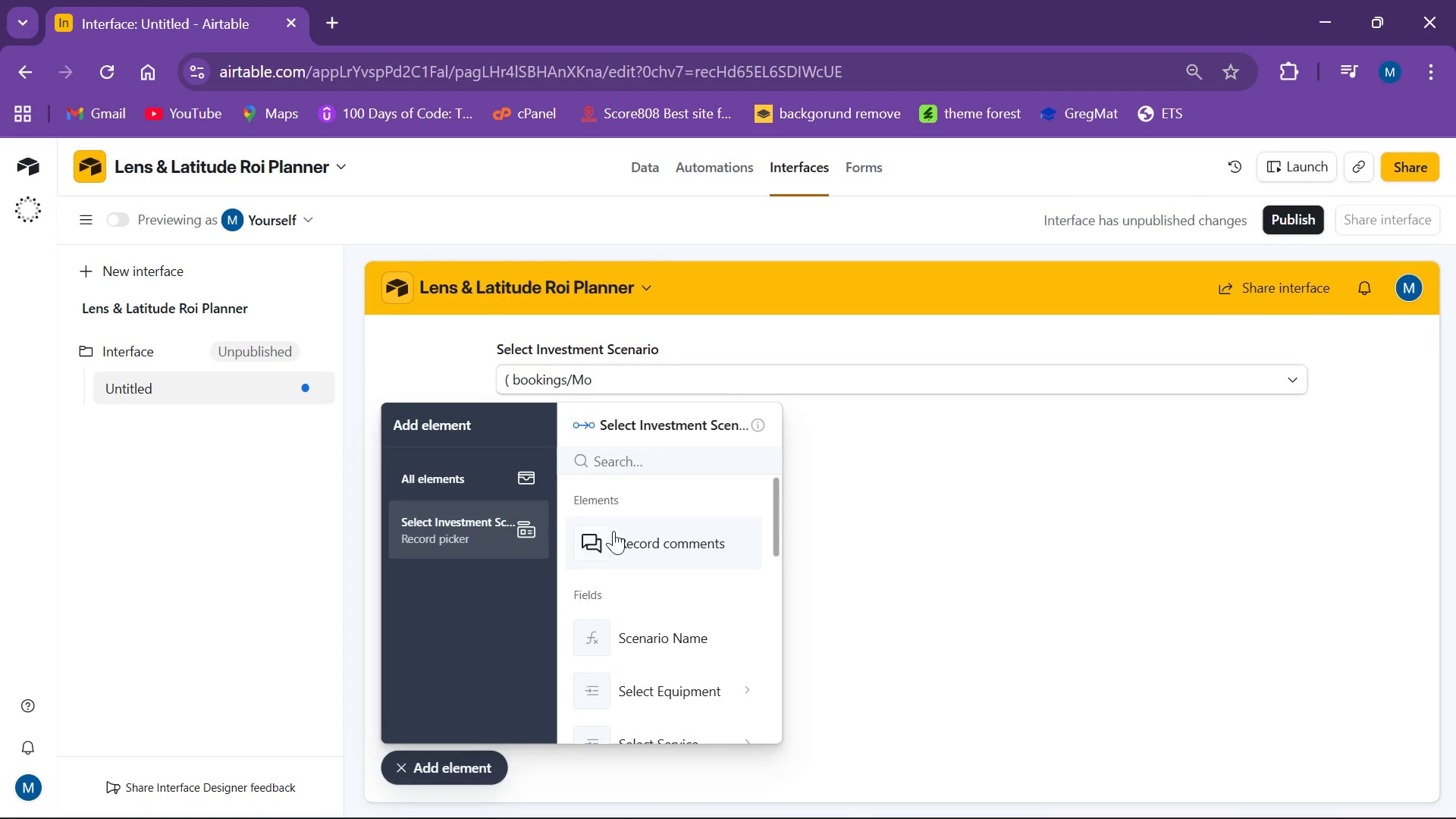 
scroll: coordinate [683, 607], scroll_direction: down, amount: 5.0
 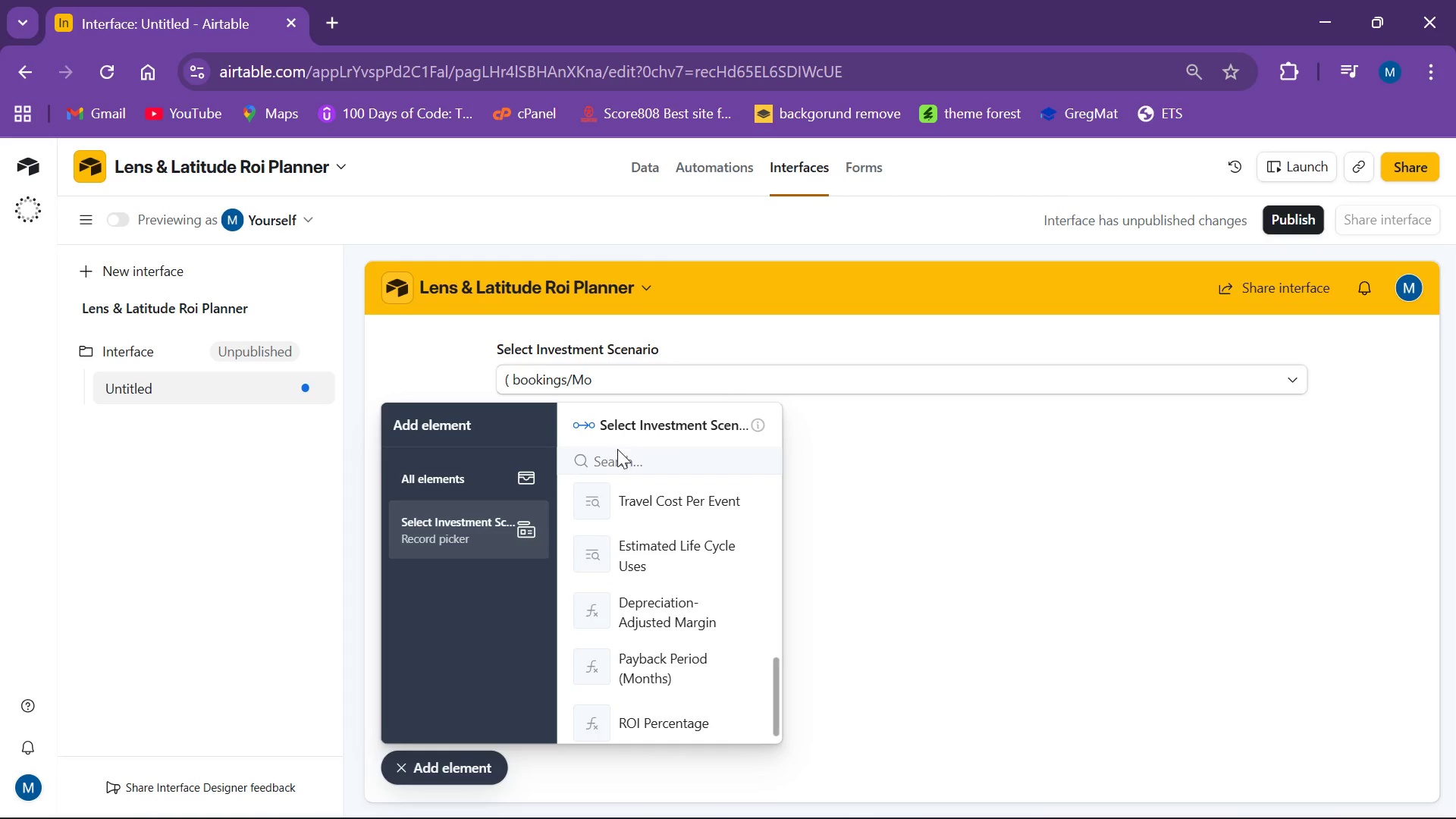 
left_click([617, 450])
 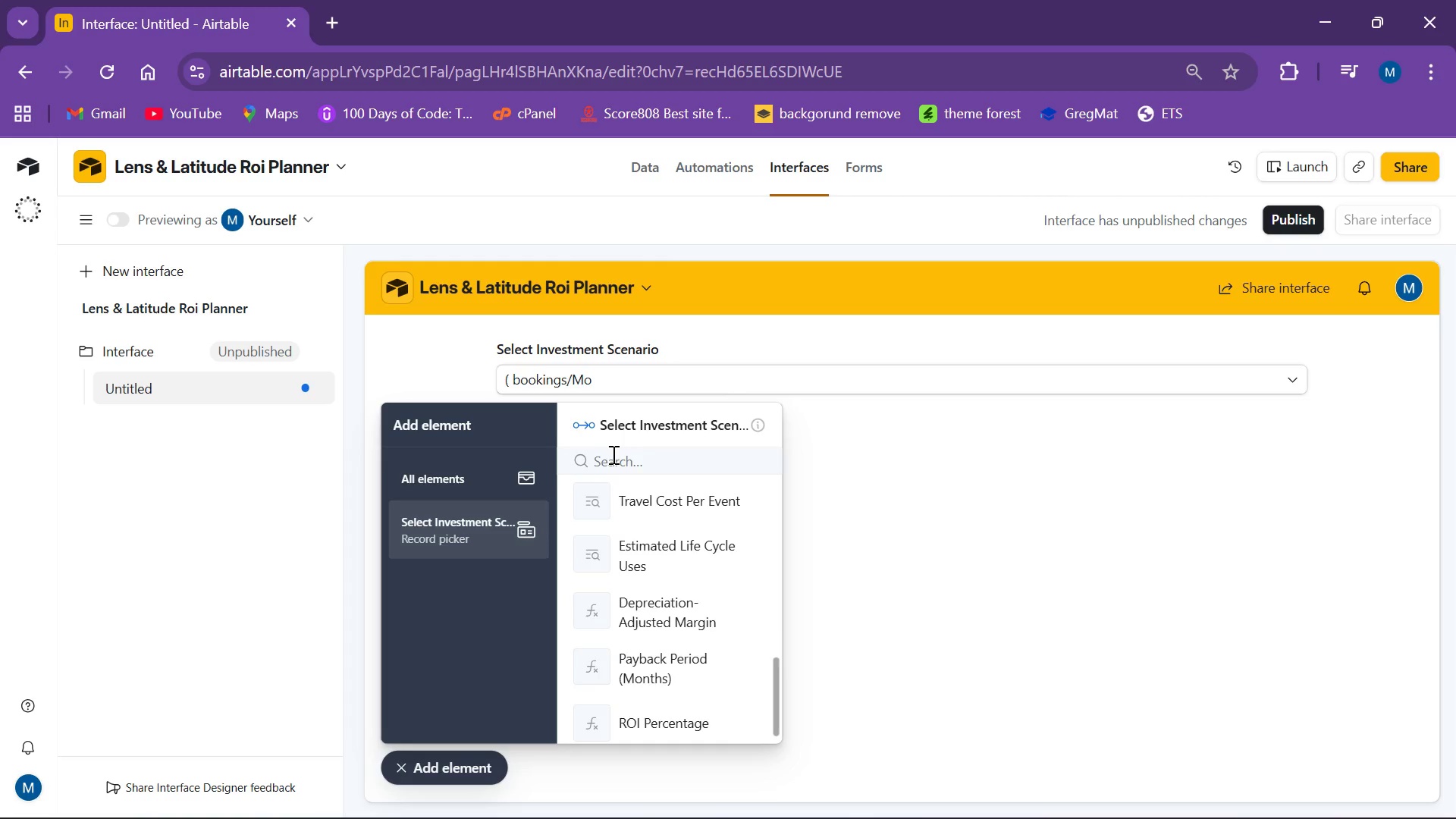 
type(ga)
 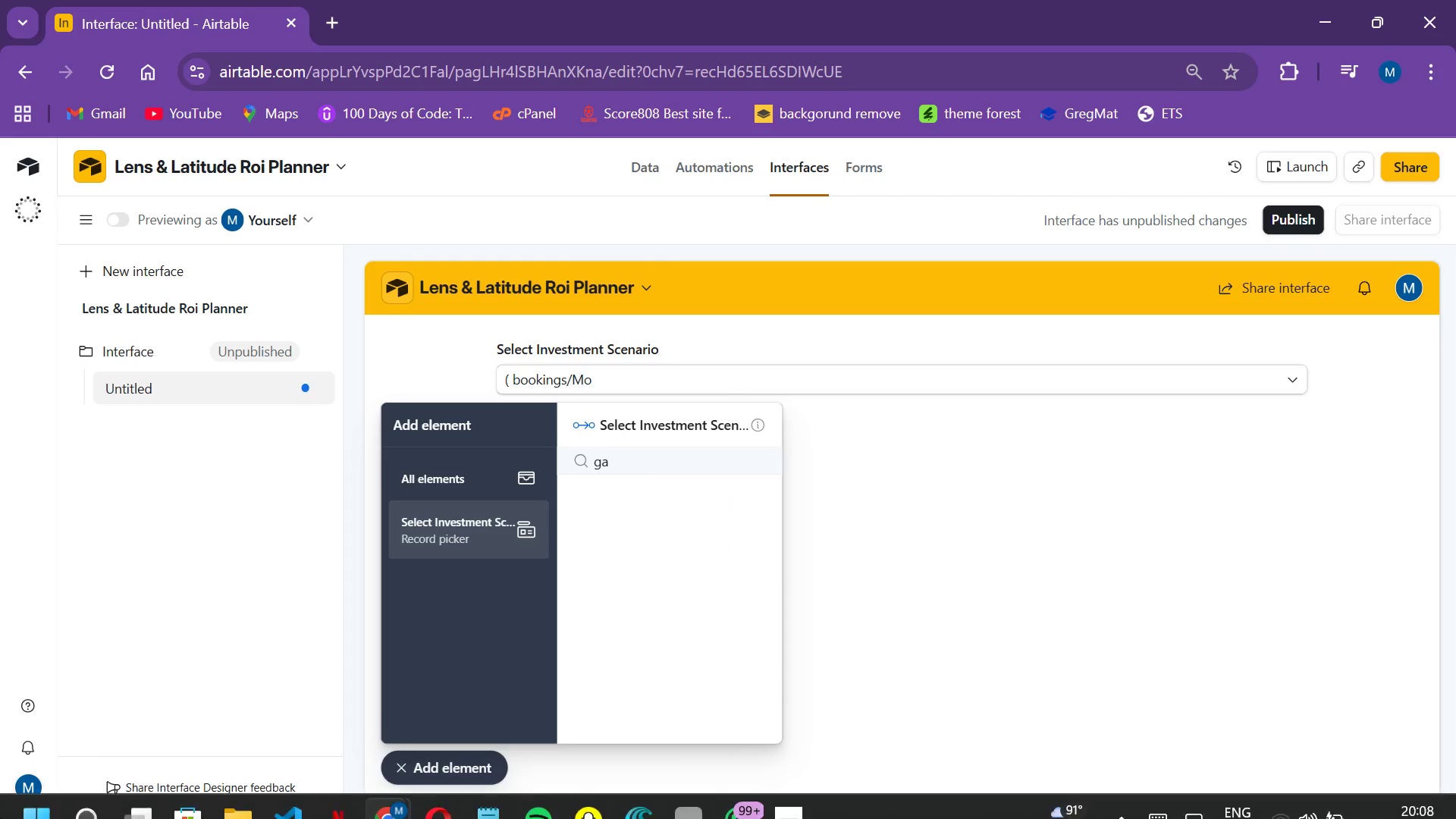 
key(Backspace)
 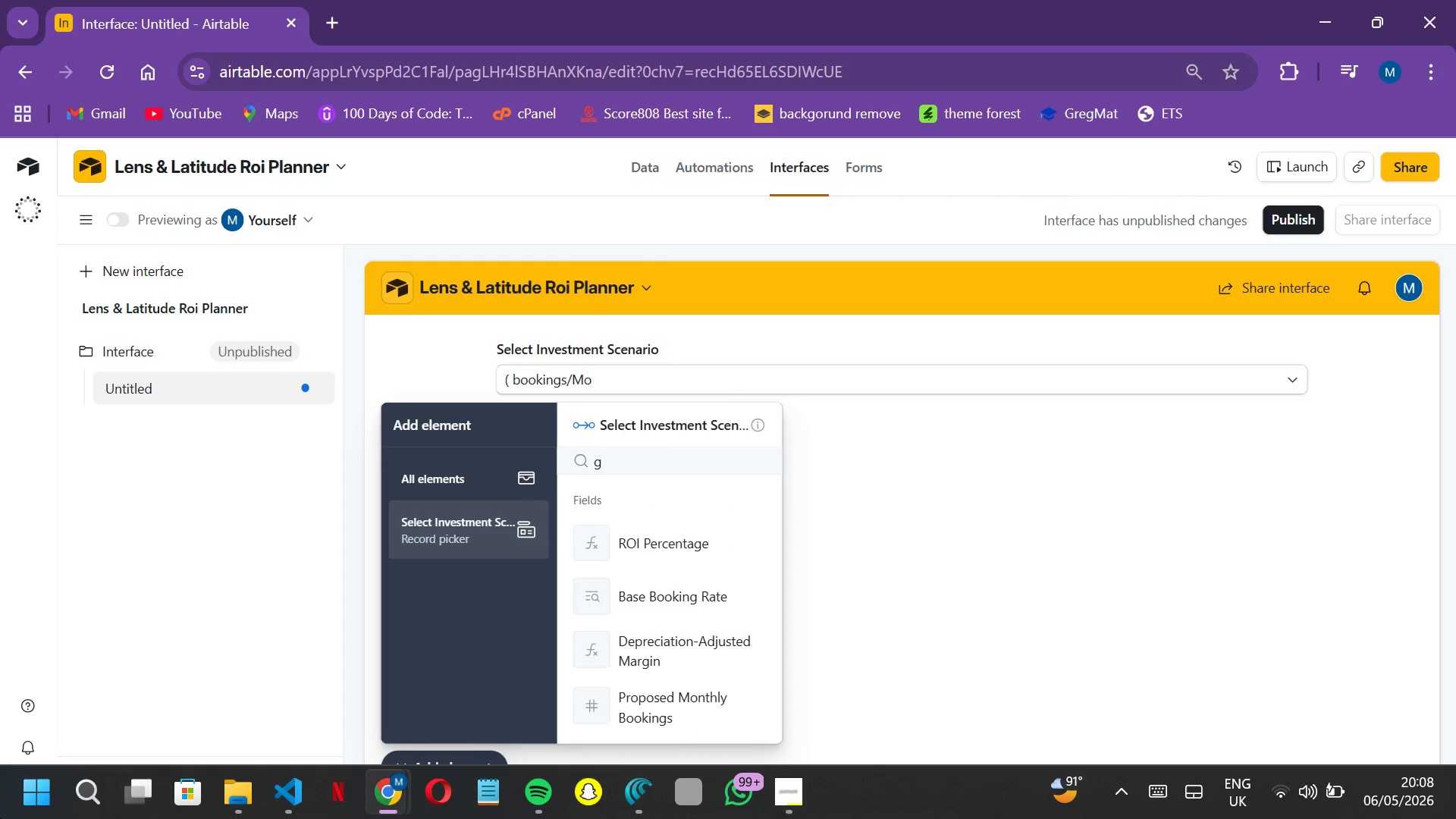 
key(Backspace)
 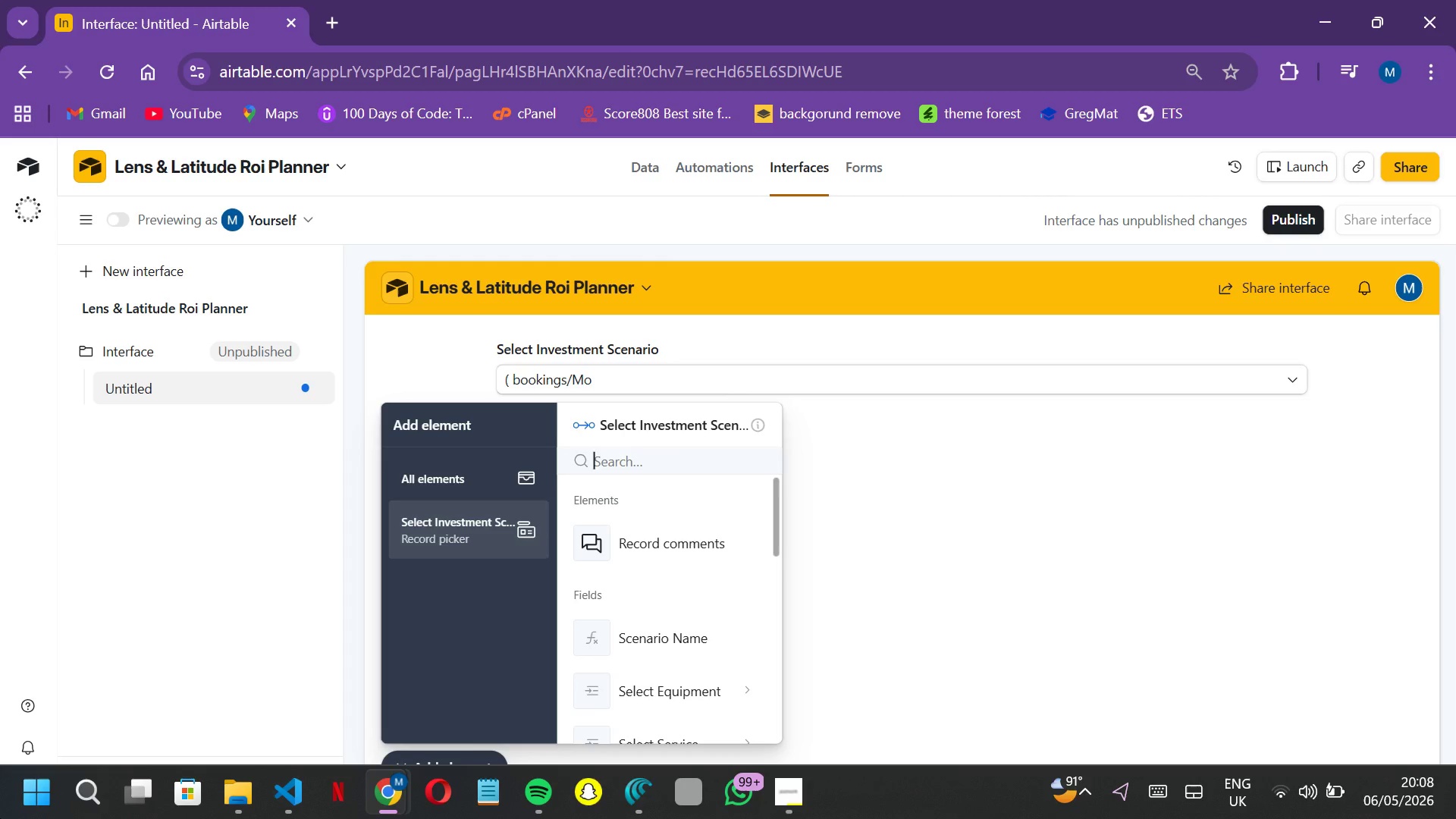 
wait(15.87)
 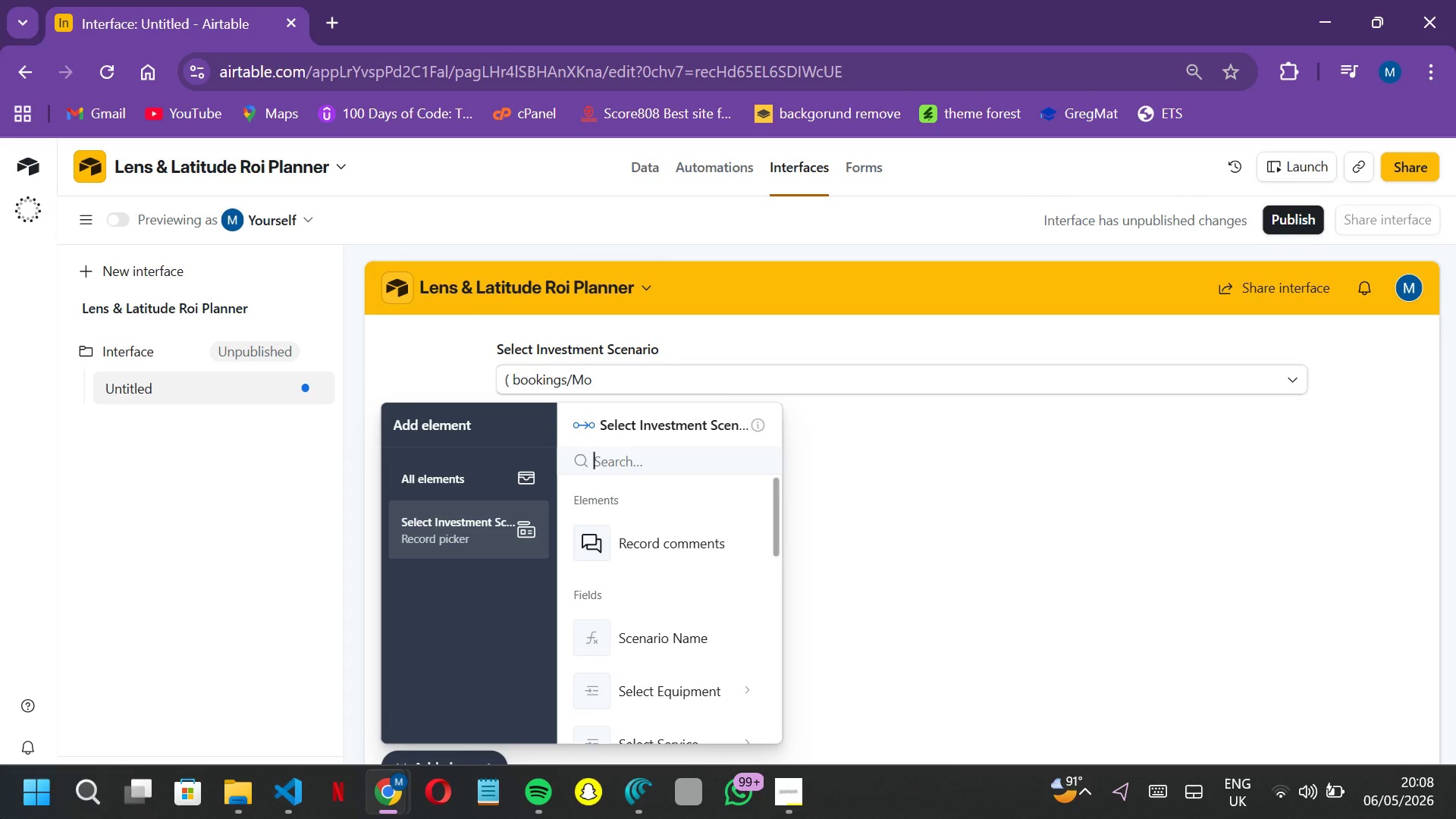 
mouse_move([206, 35])
 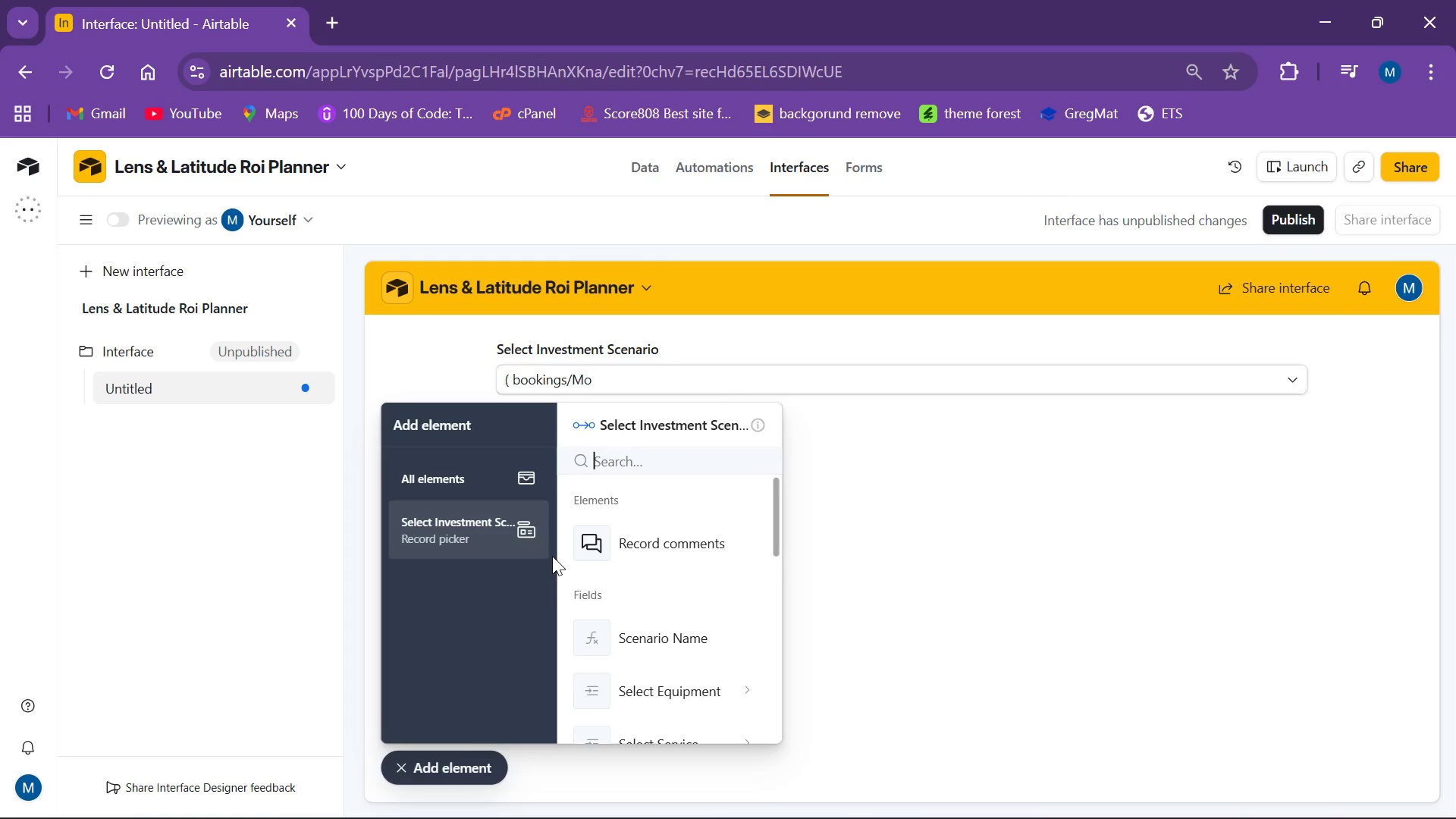 
scroll: coordinate [689, 601], scroll_direction: down, amount: 3.0
 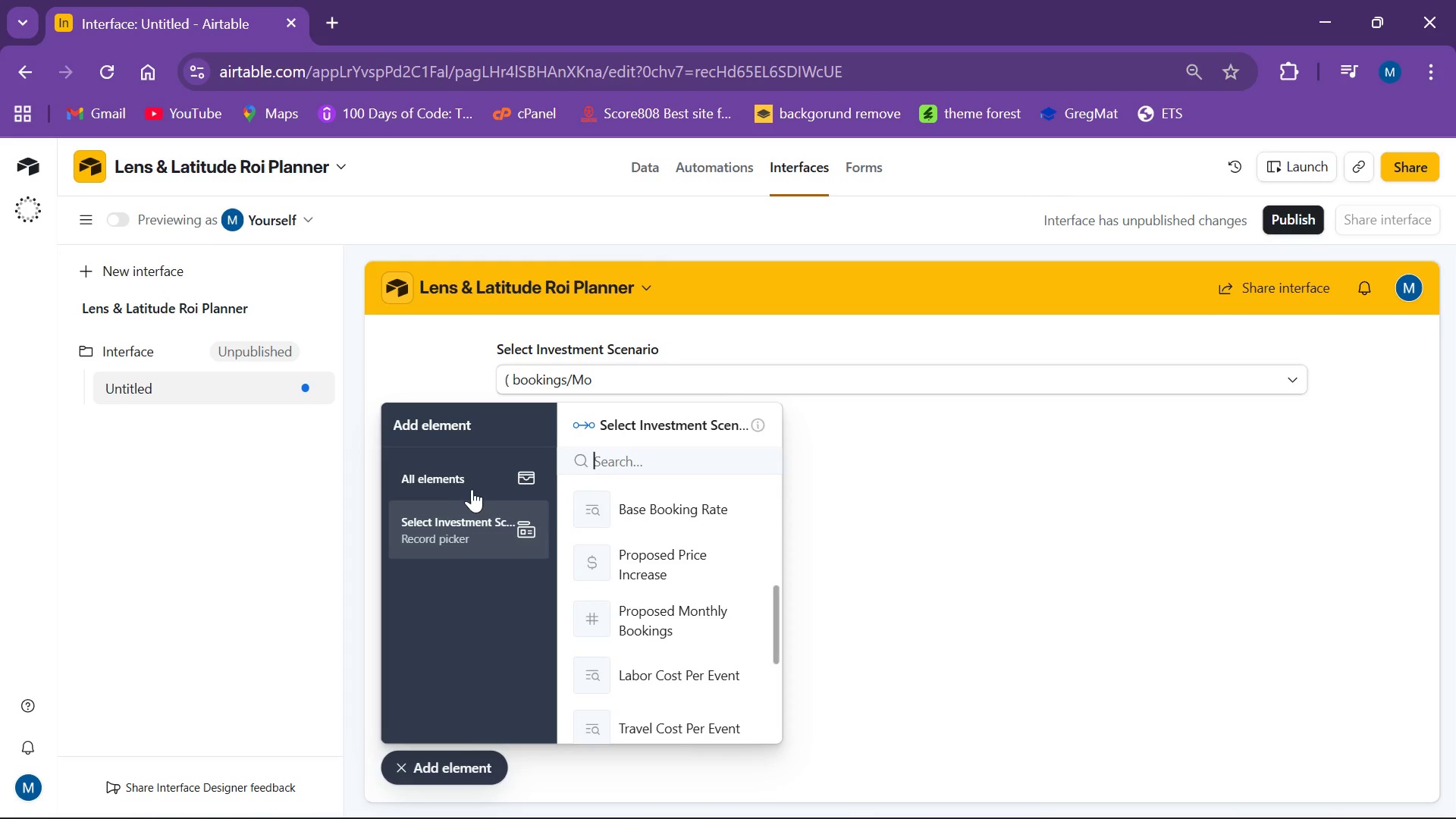 
left_click([462, 482])
 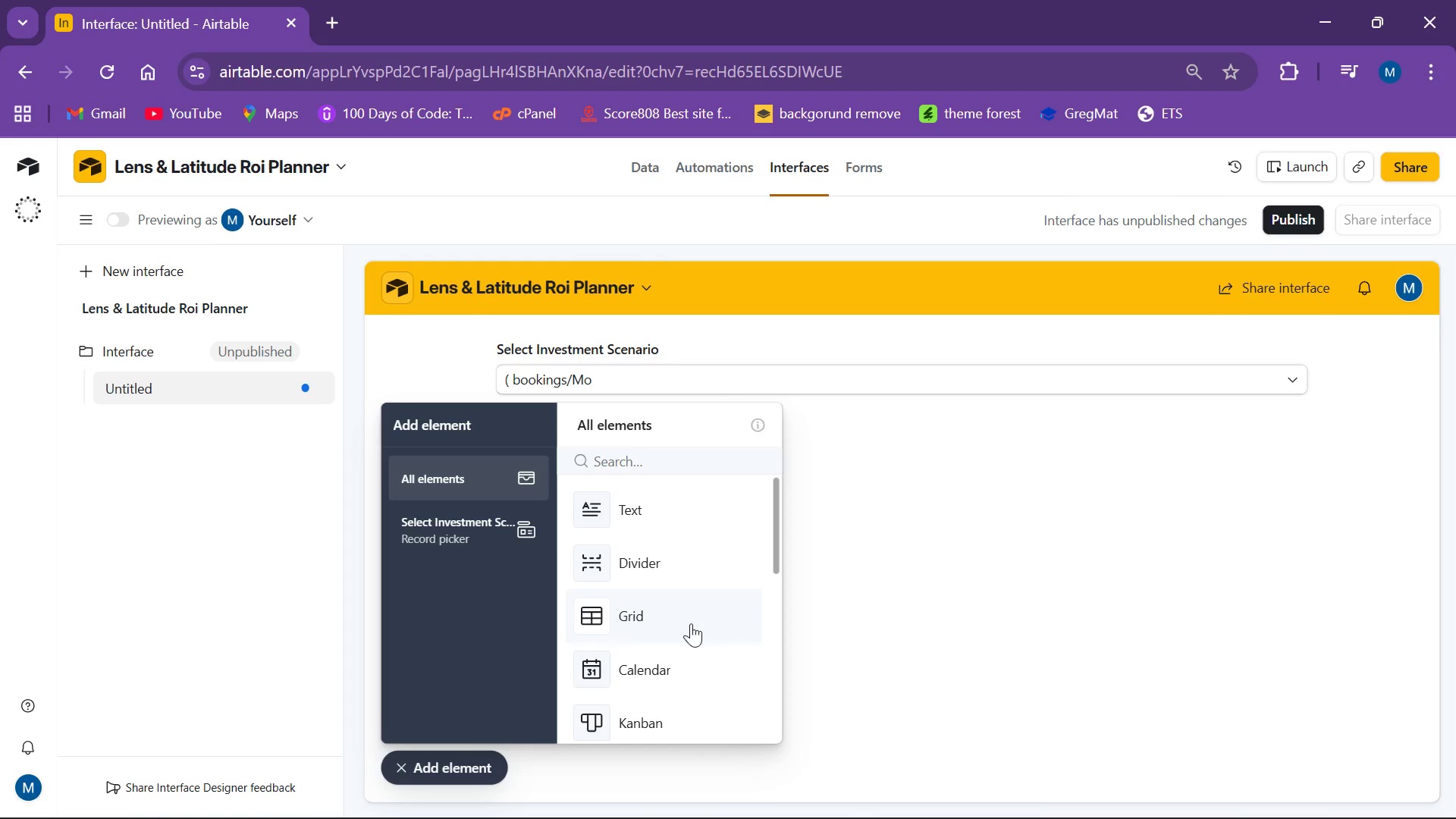 
scroll: coordinate [654, 672], scroll_direction: down, amount: 4.0
 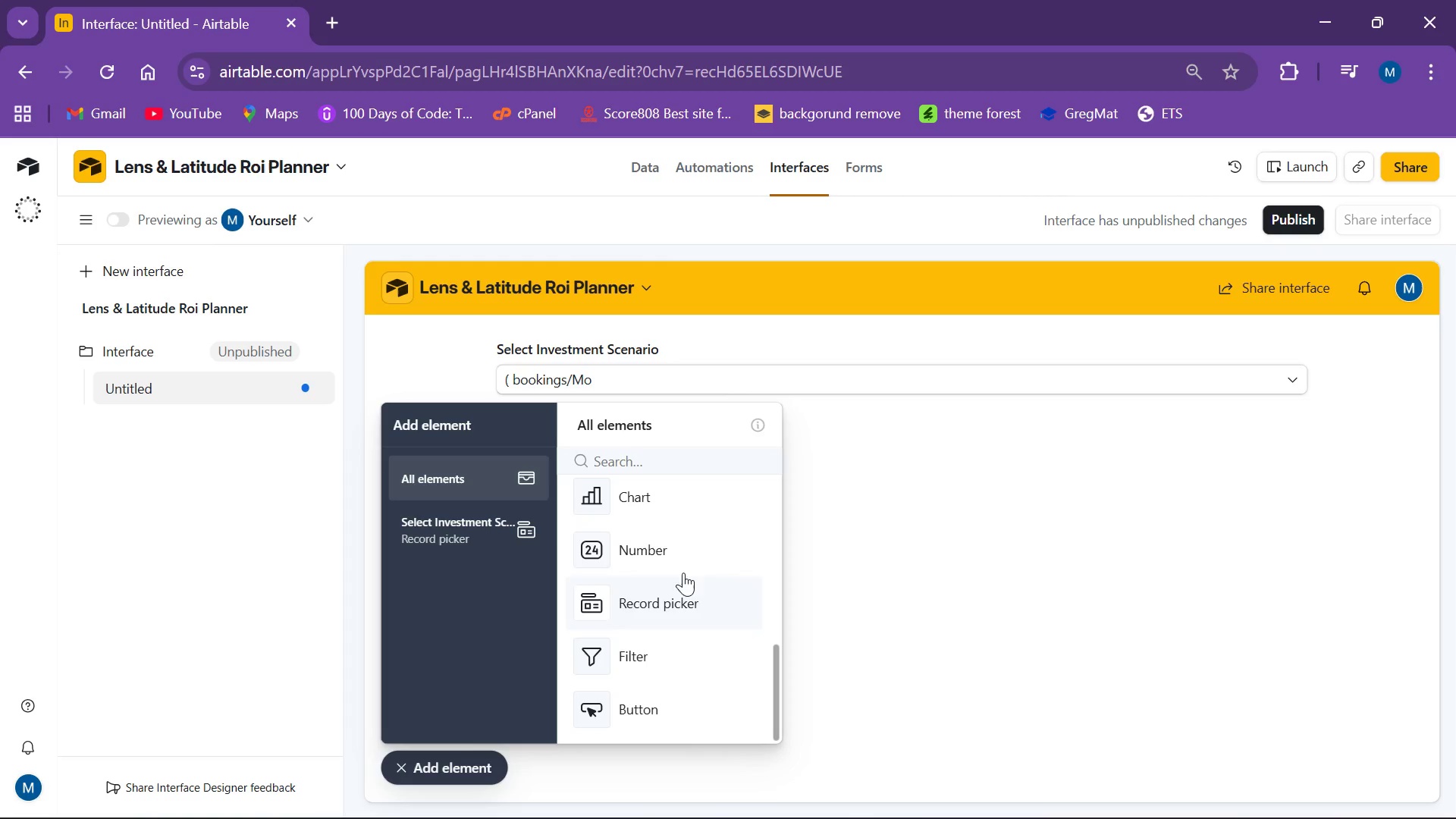 
left_click([663, 497])
 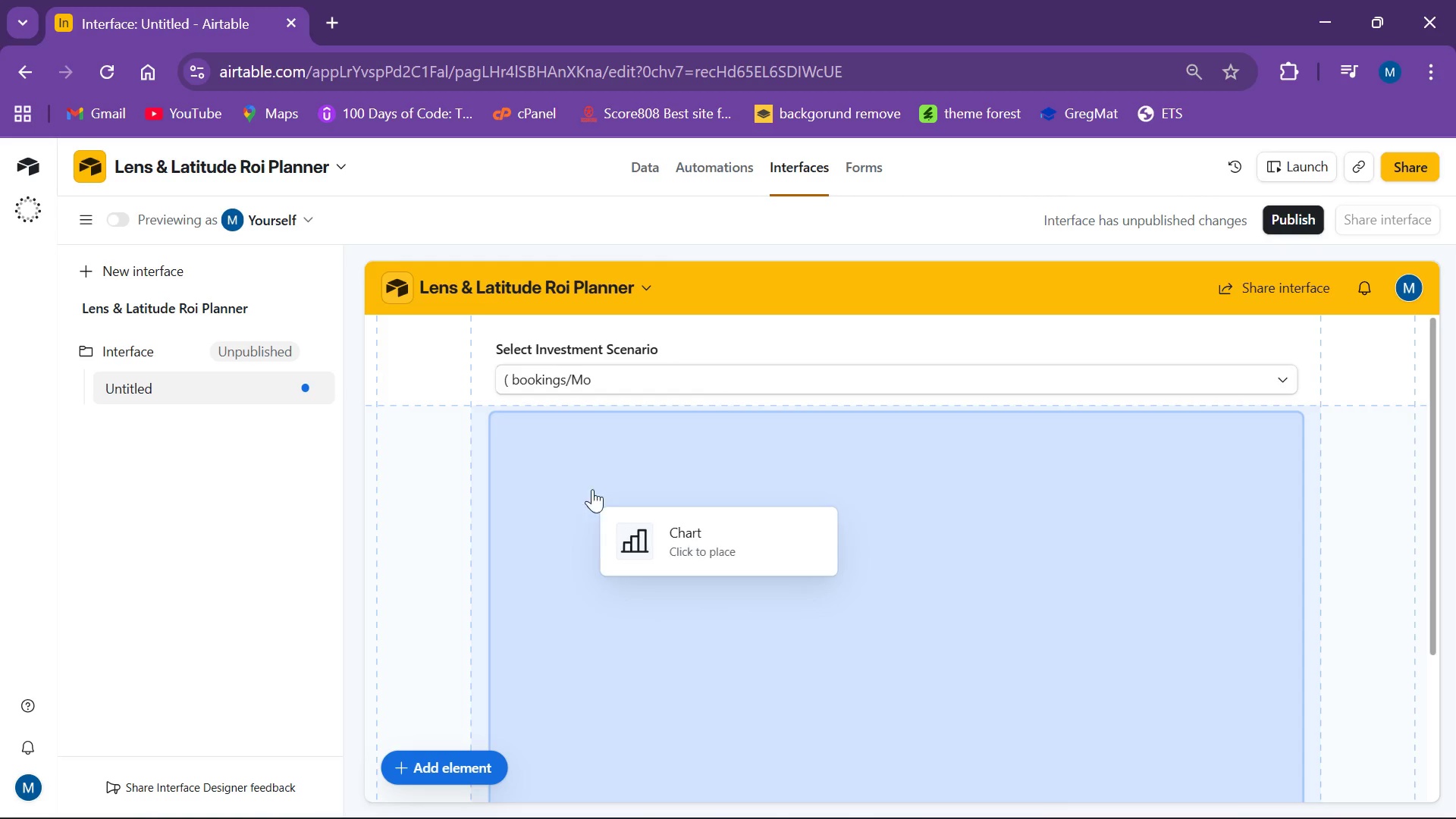 
left_click([661, 470])
 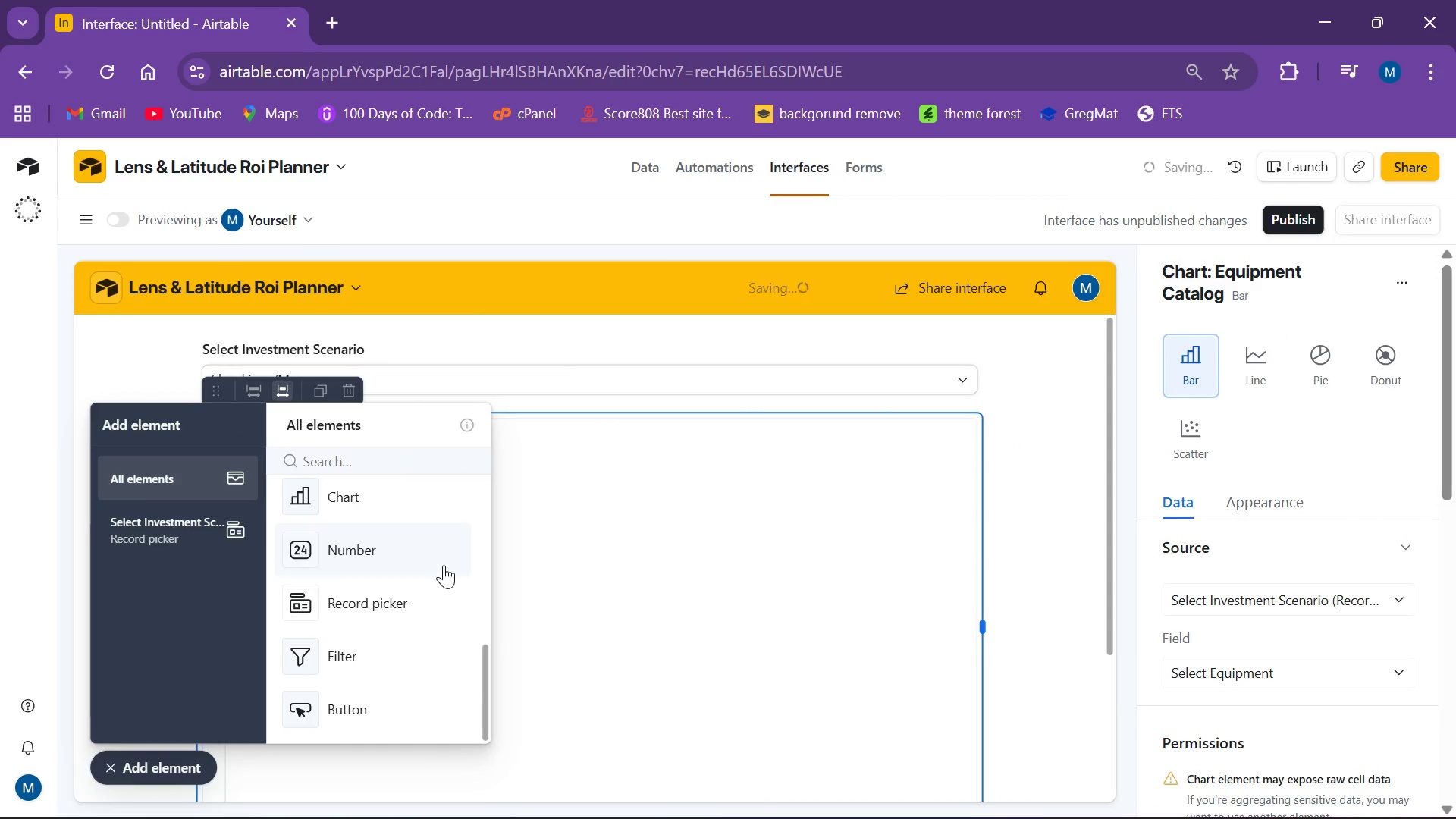 
scroll: coordinate [434, 565], scroll_direction: down, amount: 2.0
 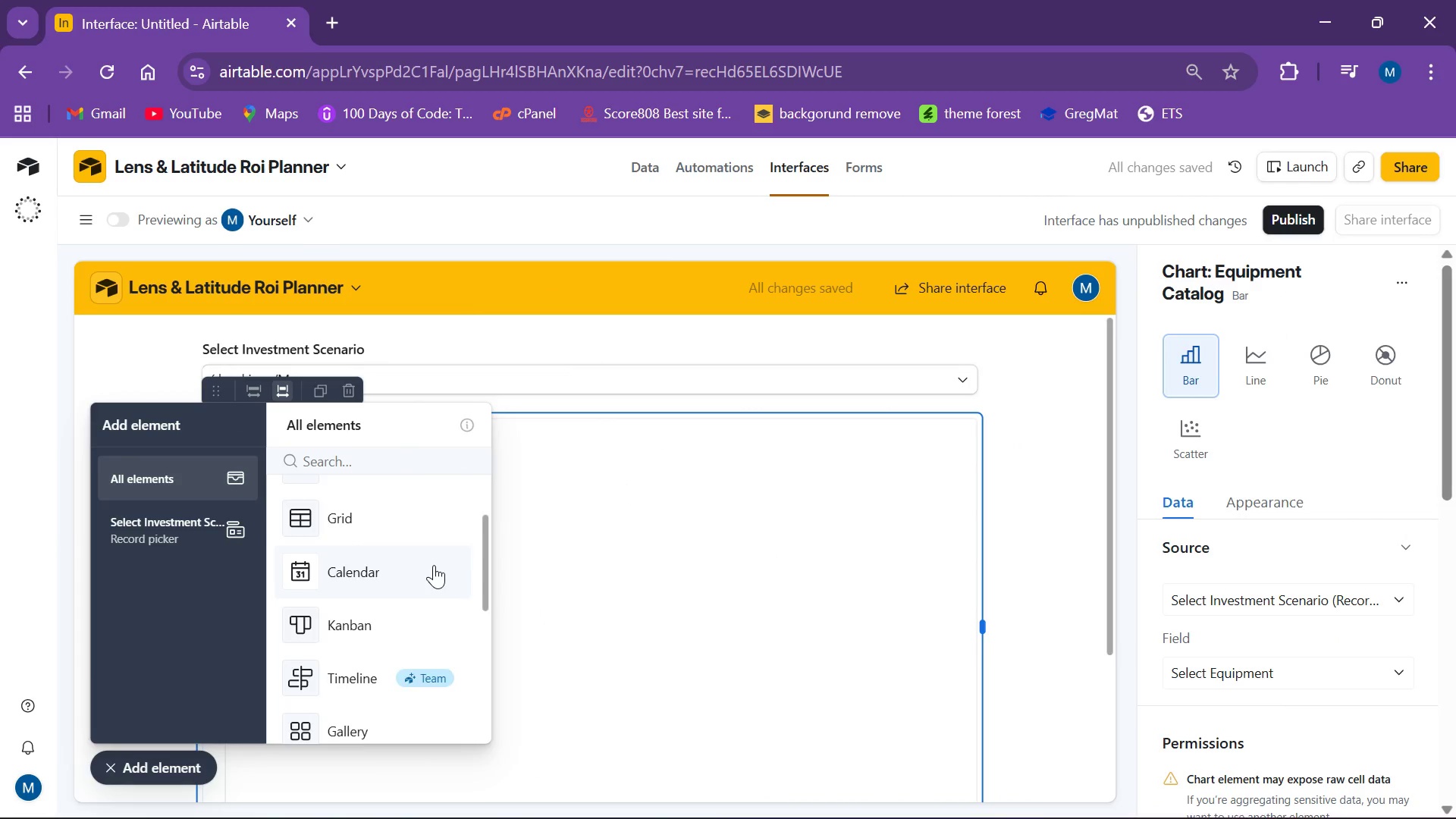 
scroll: coordinate [437, 560], scroll_direction: up, amount: 7.0
 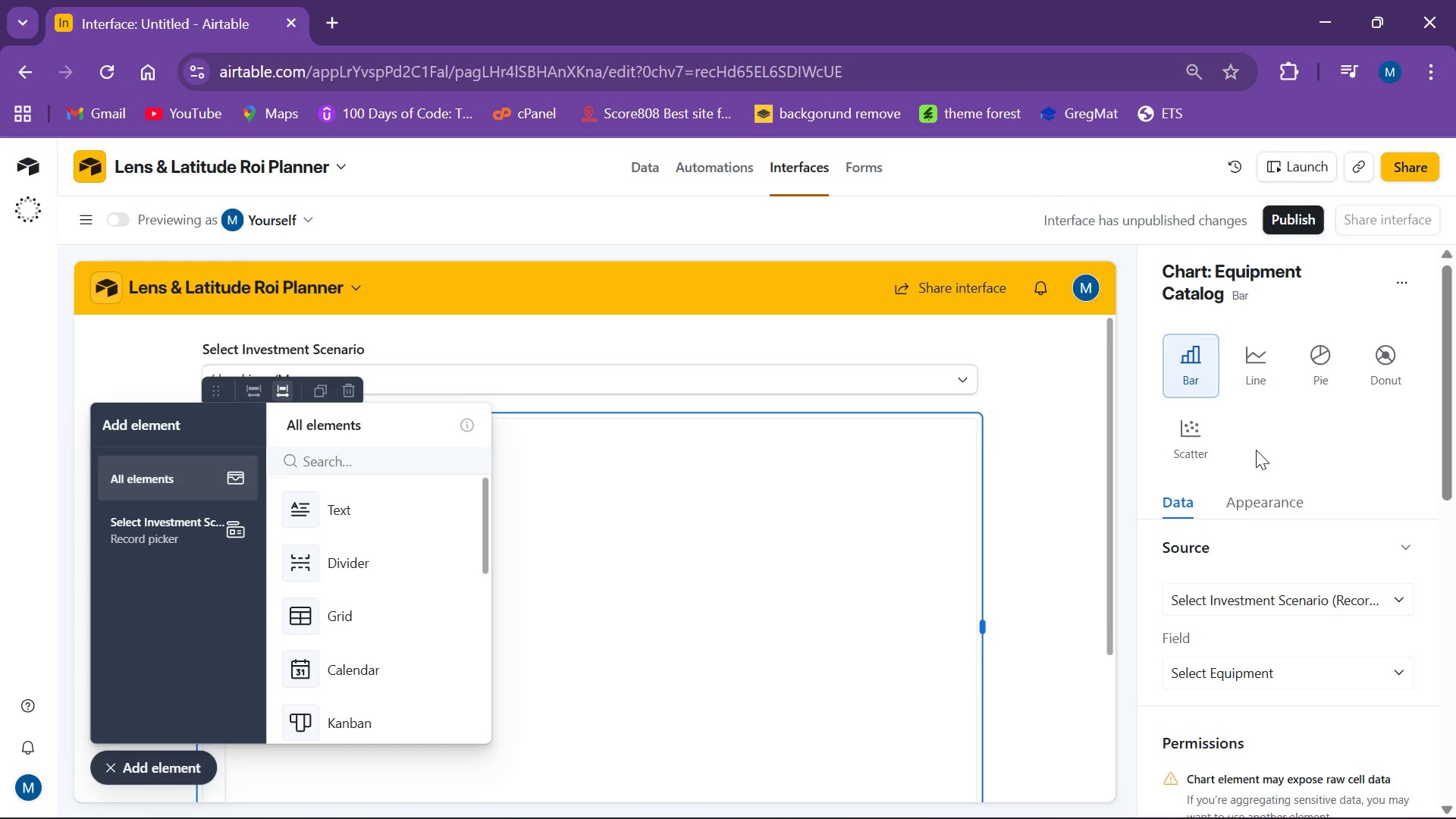 
wait(15.08)
 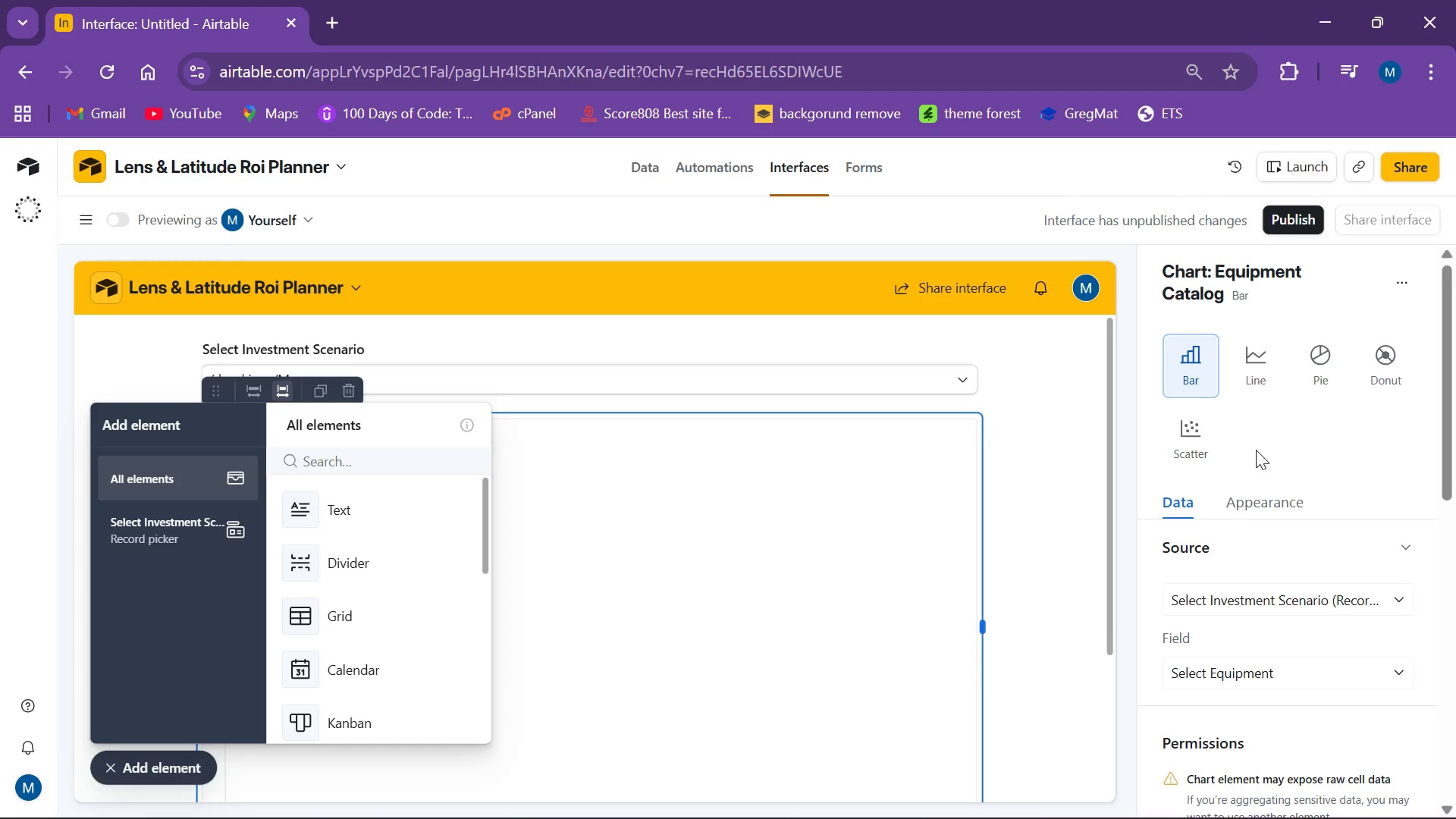 
left_click([1404, 281])
 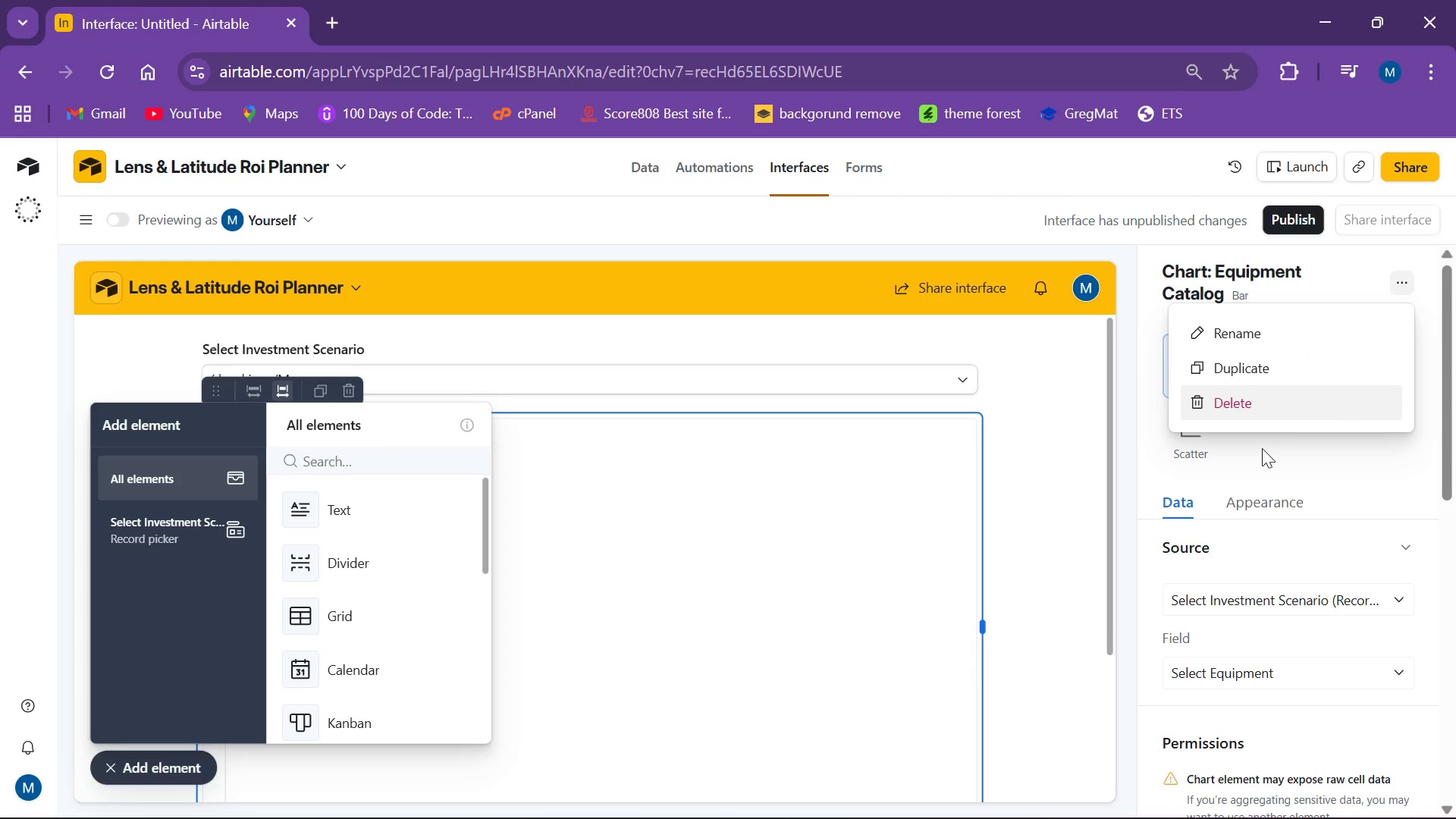 
left_click([1232, 476])
 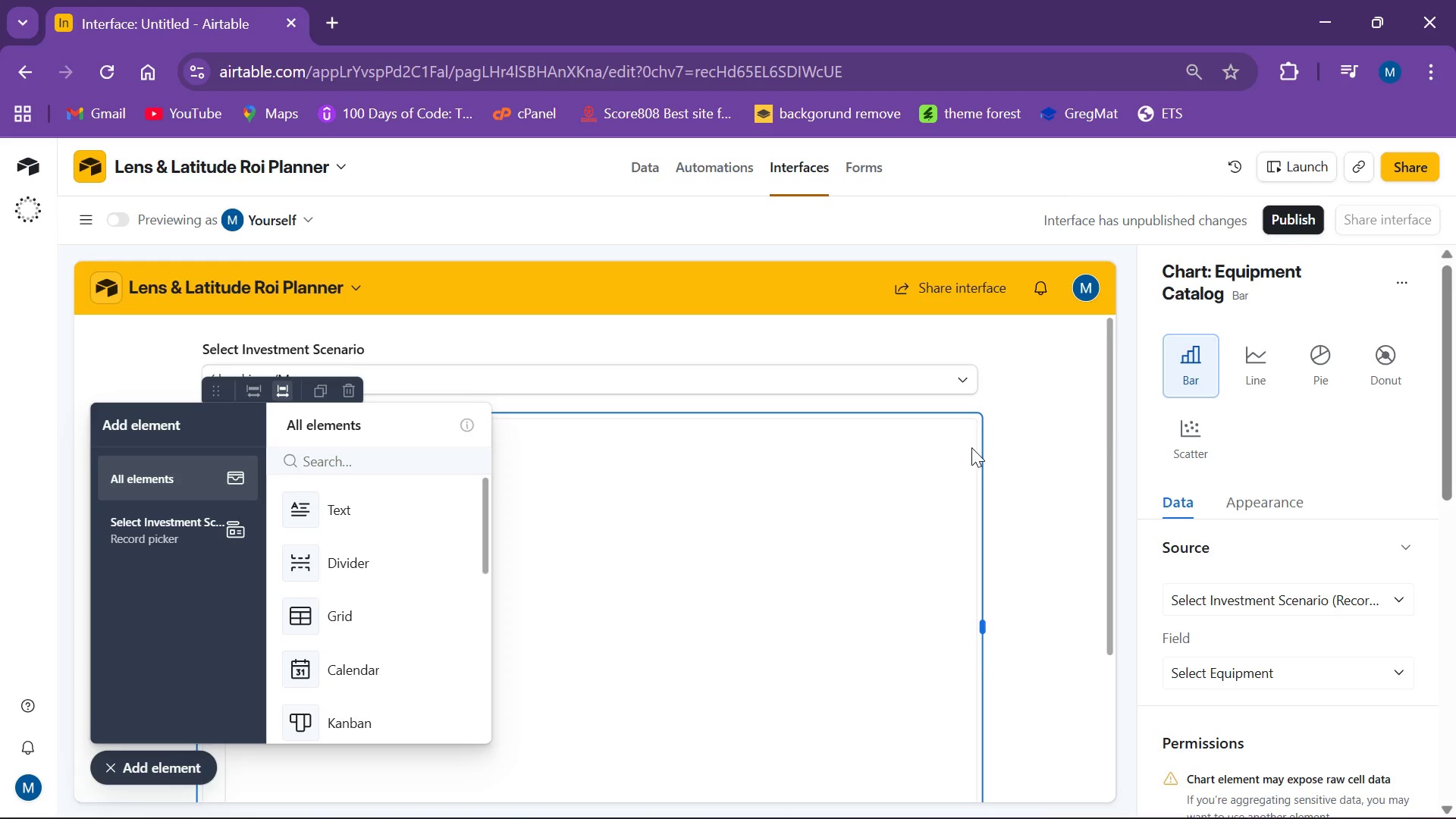 
wait(25.44)
 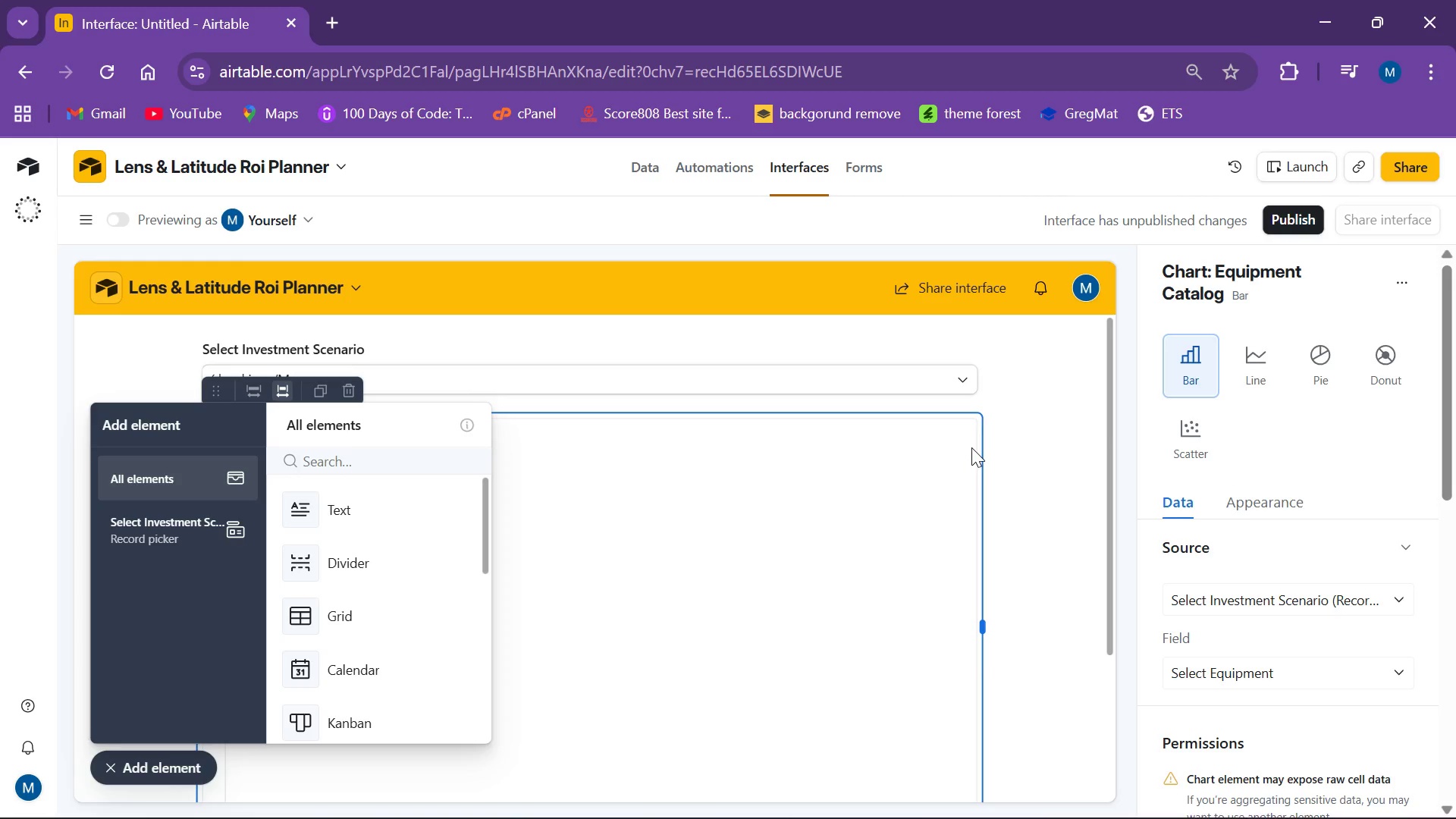 
left_click([769, 786])